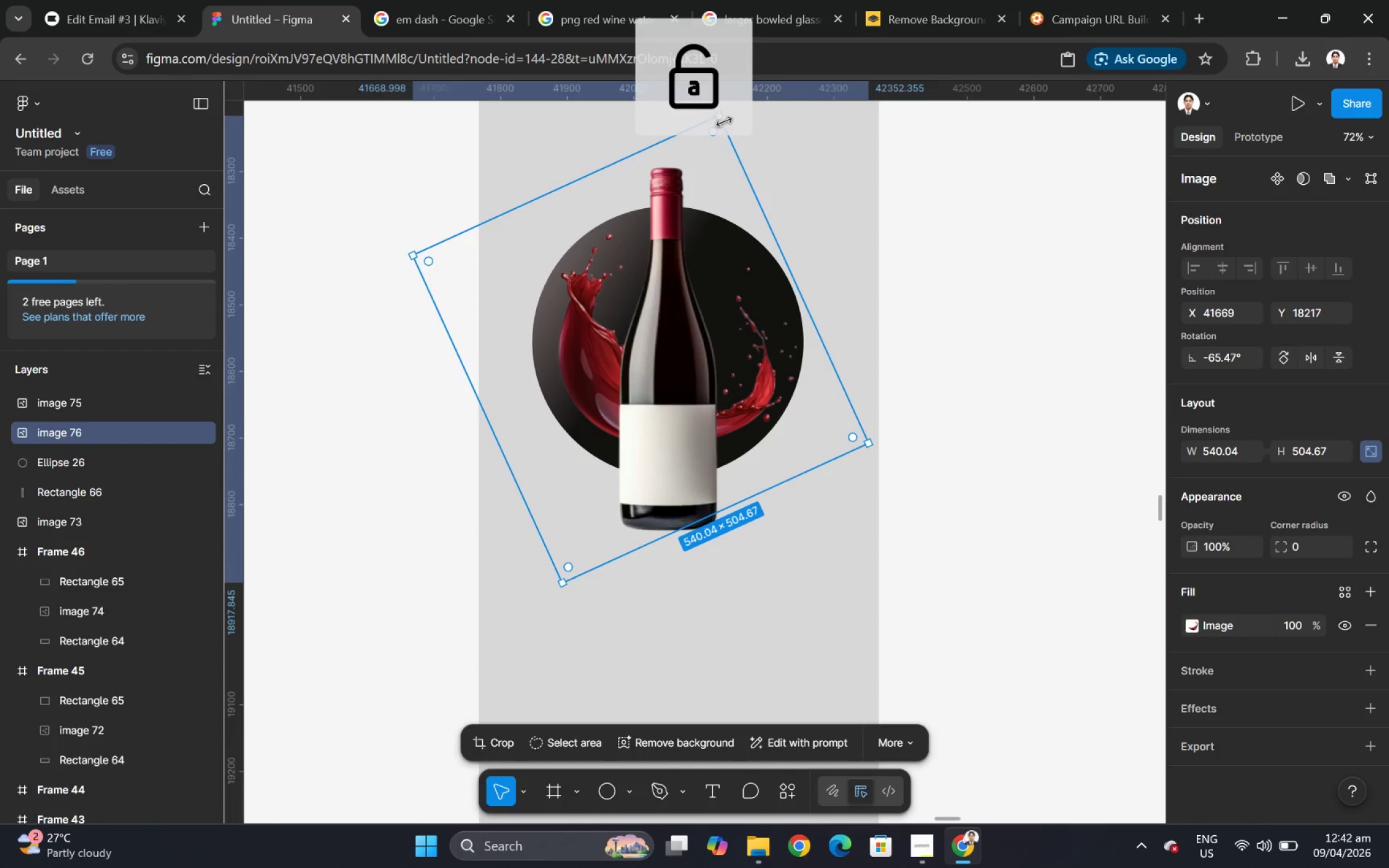 
hold_key(key=CapsLock, duration=0.42)
 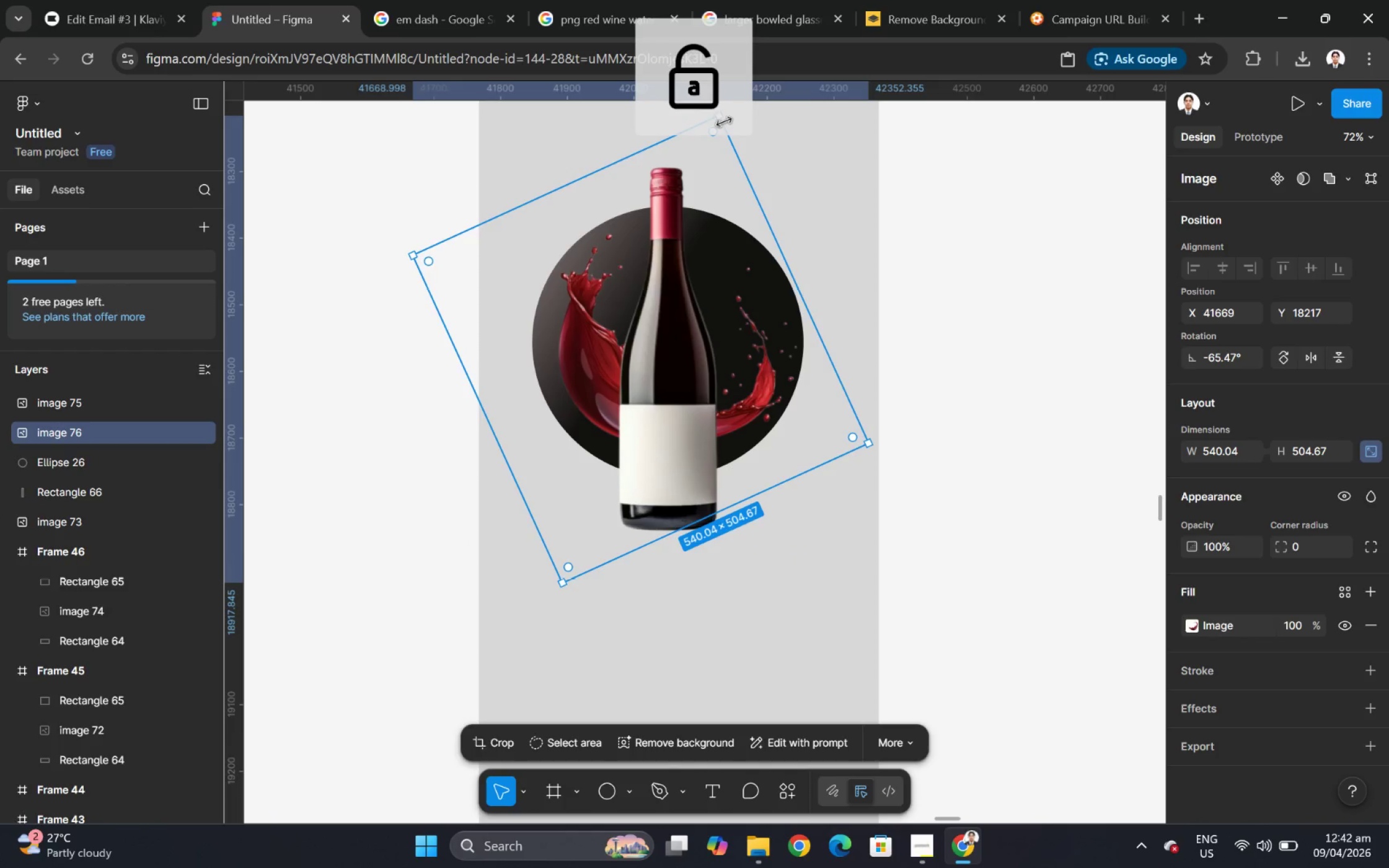 
hold_key(key=ShiftLeft, duration=1.5)
left_click_drag(start_coordinate=[721, 120], to_coordinate=[716, 173])
 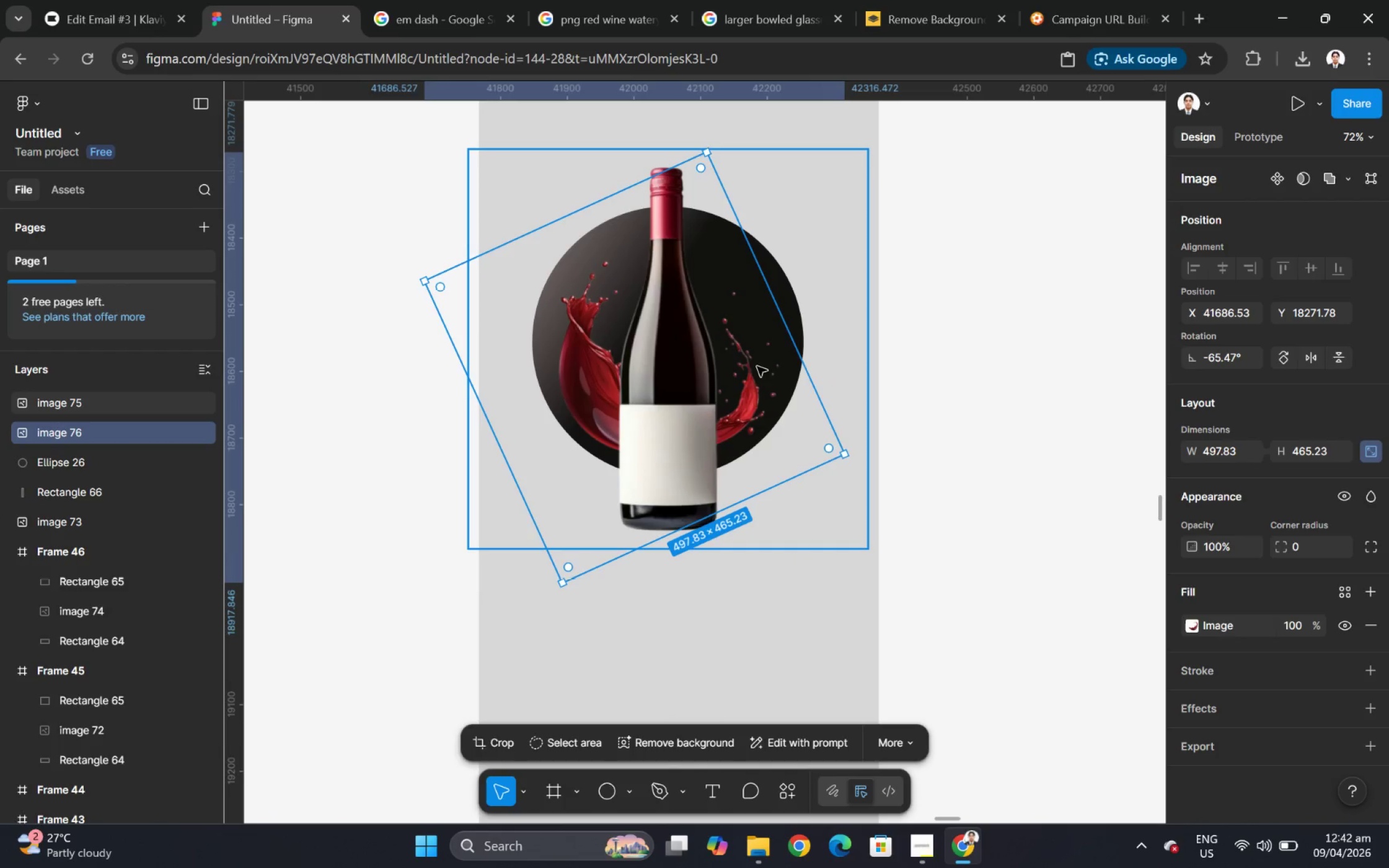 
key(Shift+ShiftLeft)
 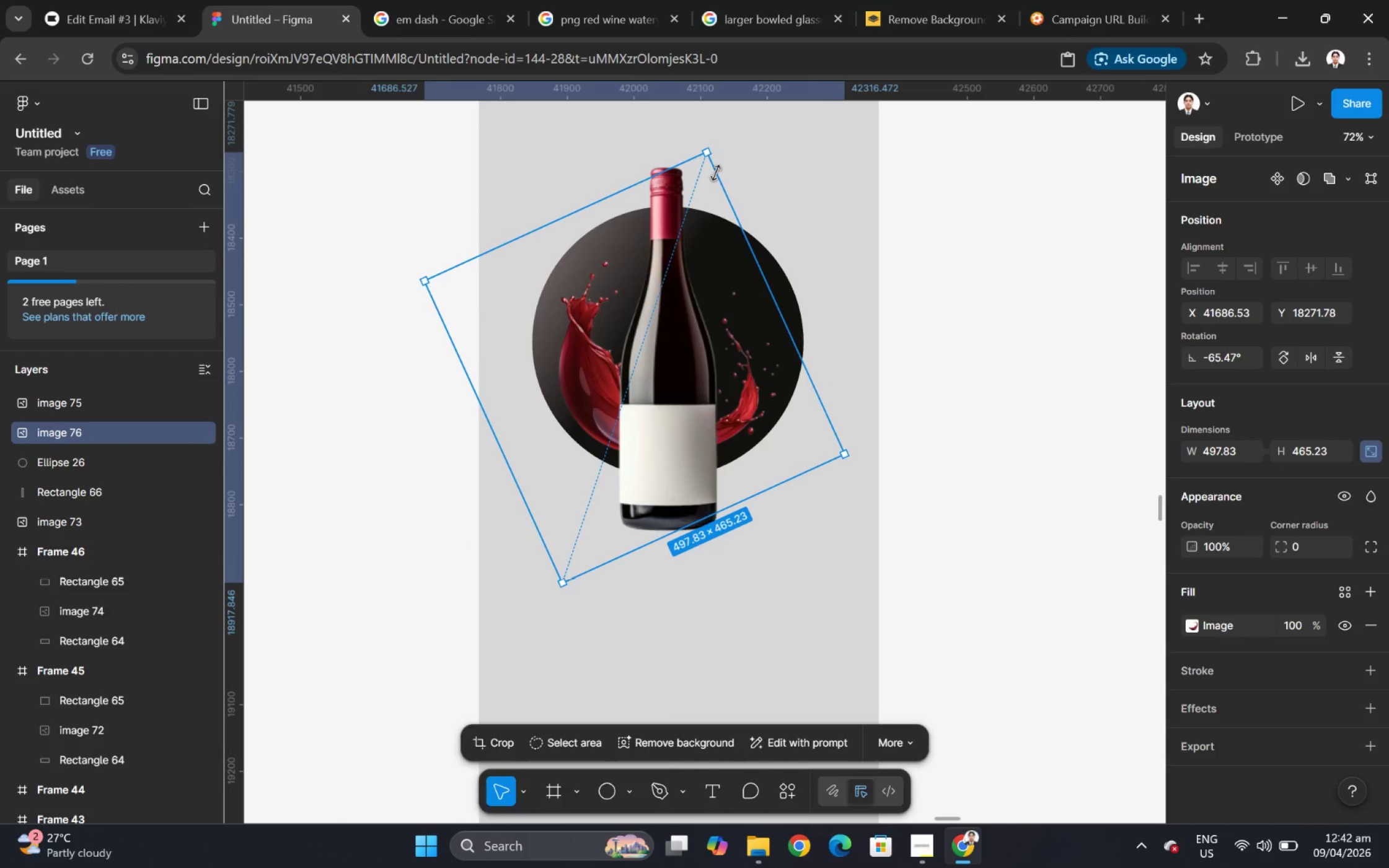 
key(Shift+ShiftLeft)
 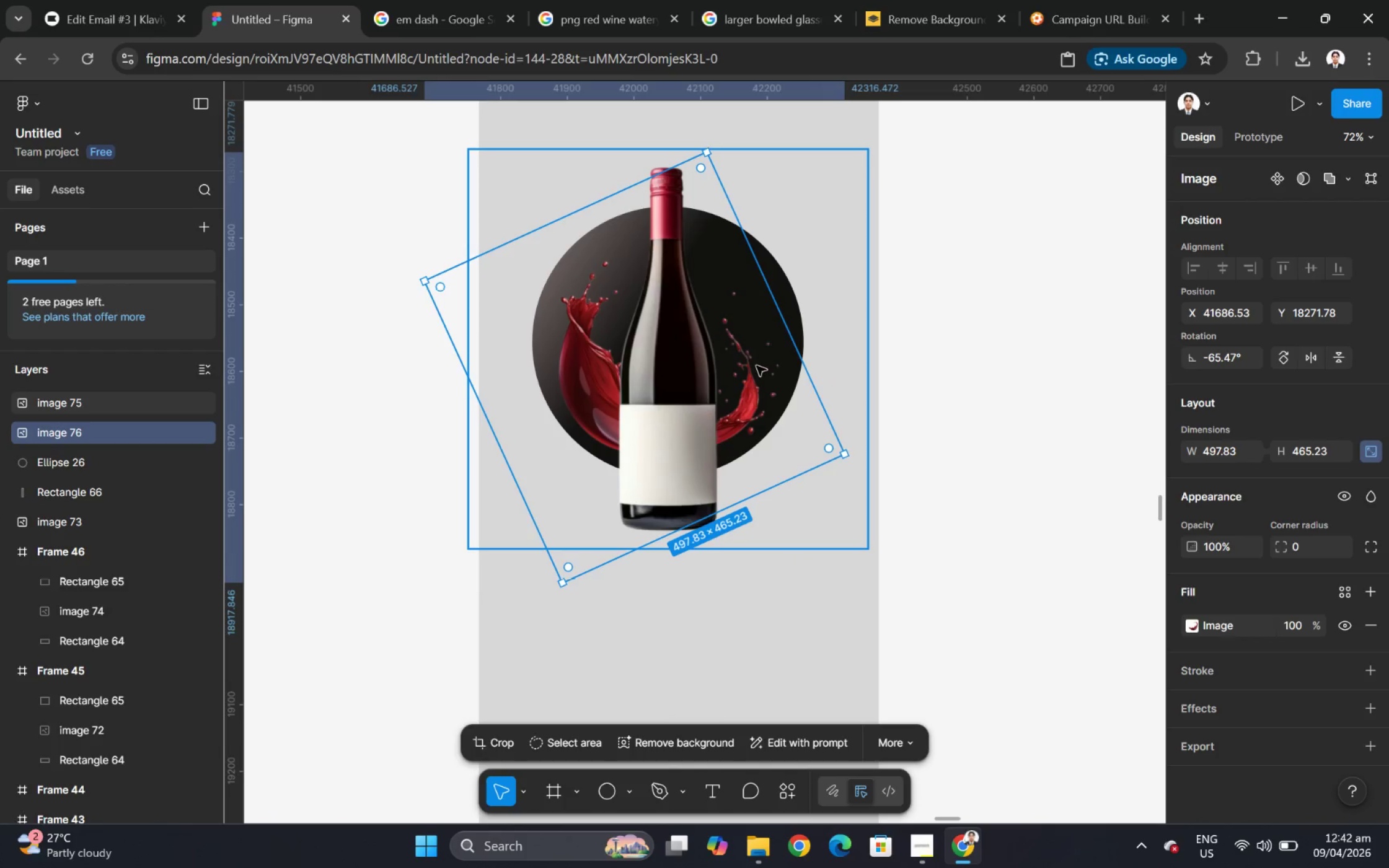 
left_click_drag(start_coordinate=[758, 366], to_coordinate=[764, 358])
 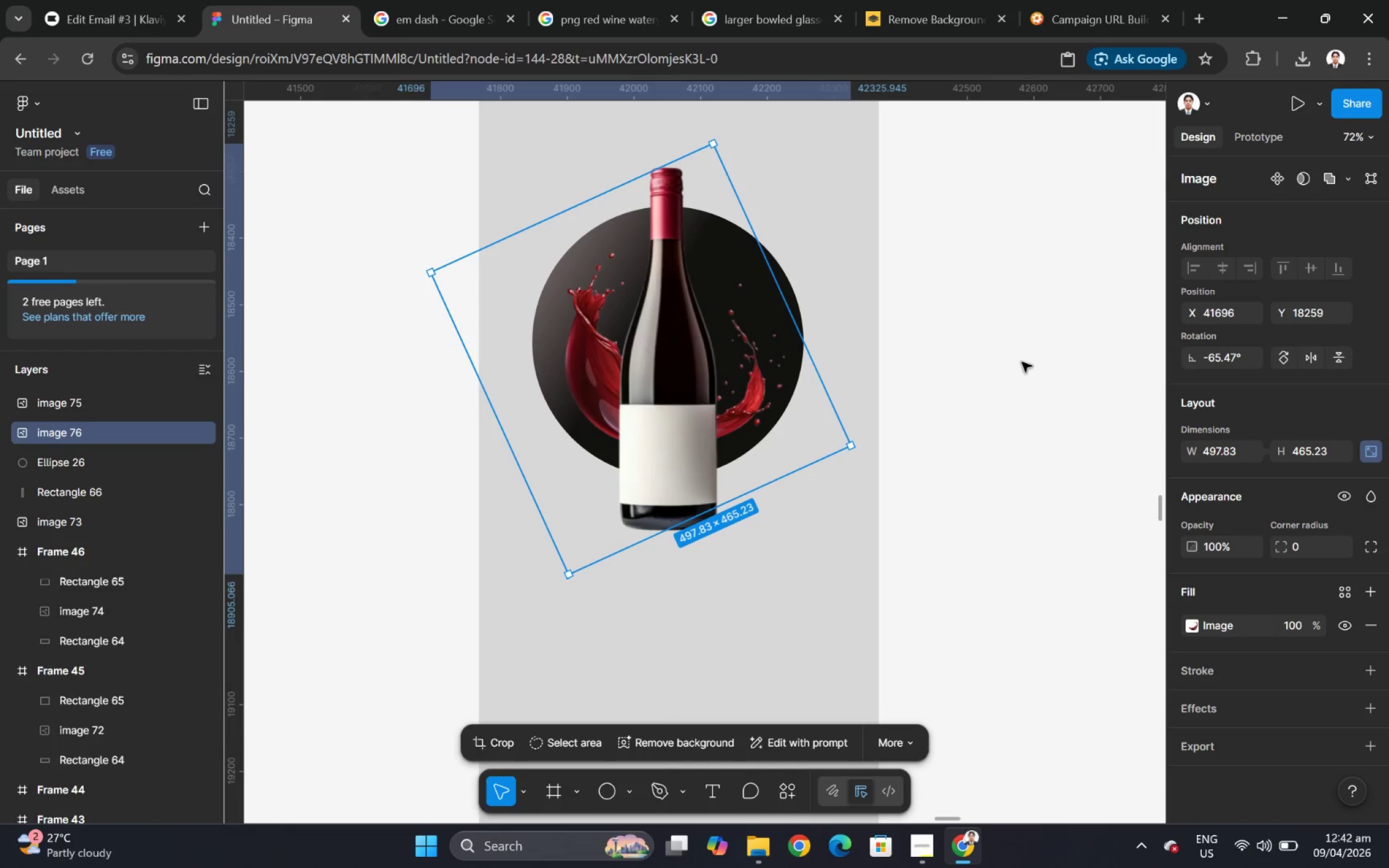 
left_click([1021, 362])
 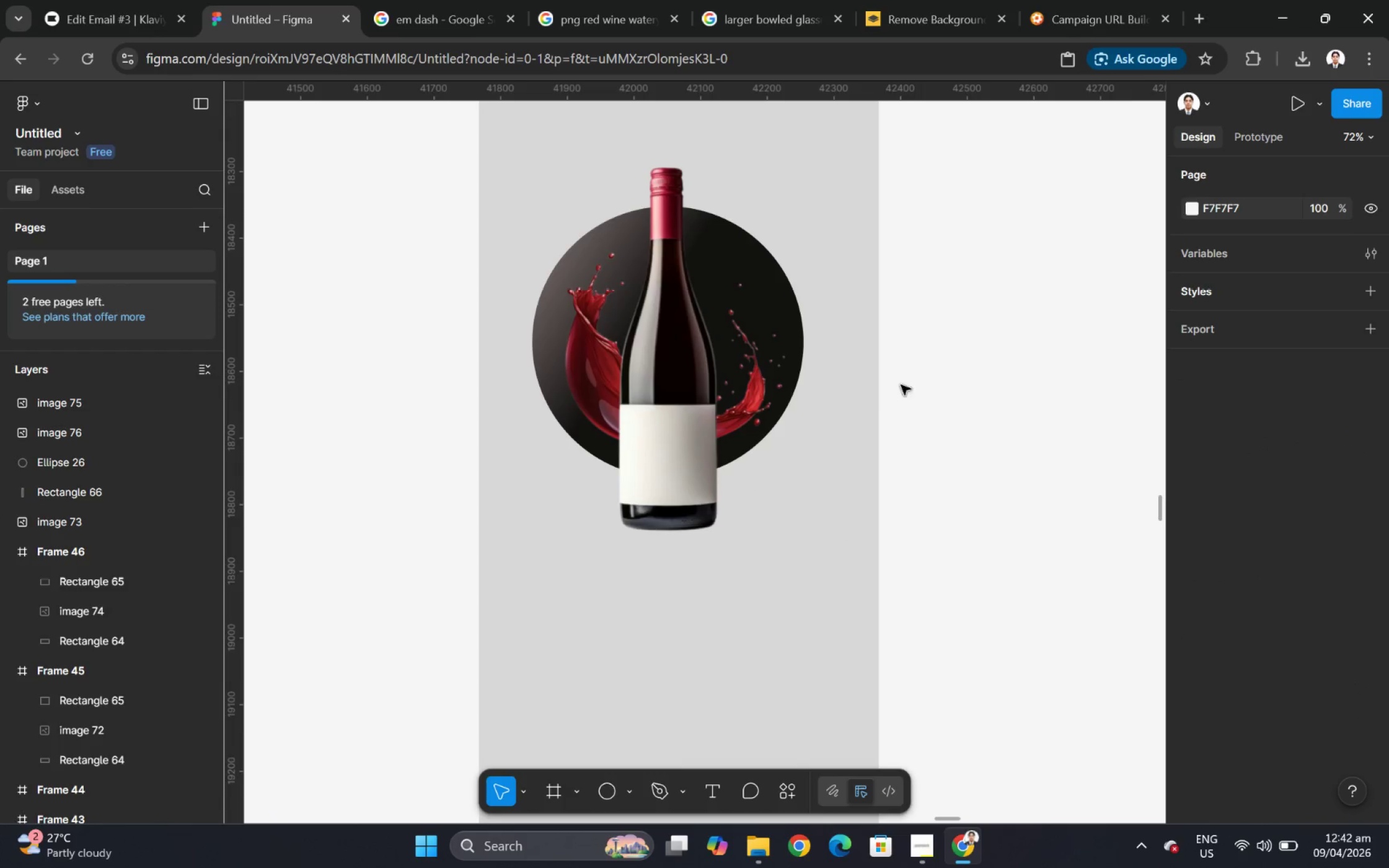 
hold_key(key=ControlLeft, duration=0.77)
 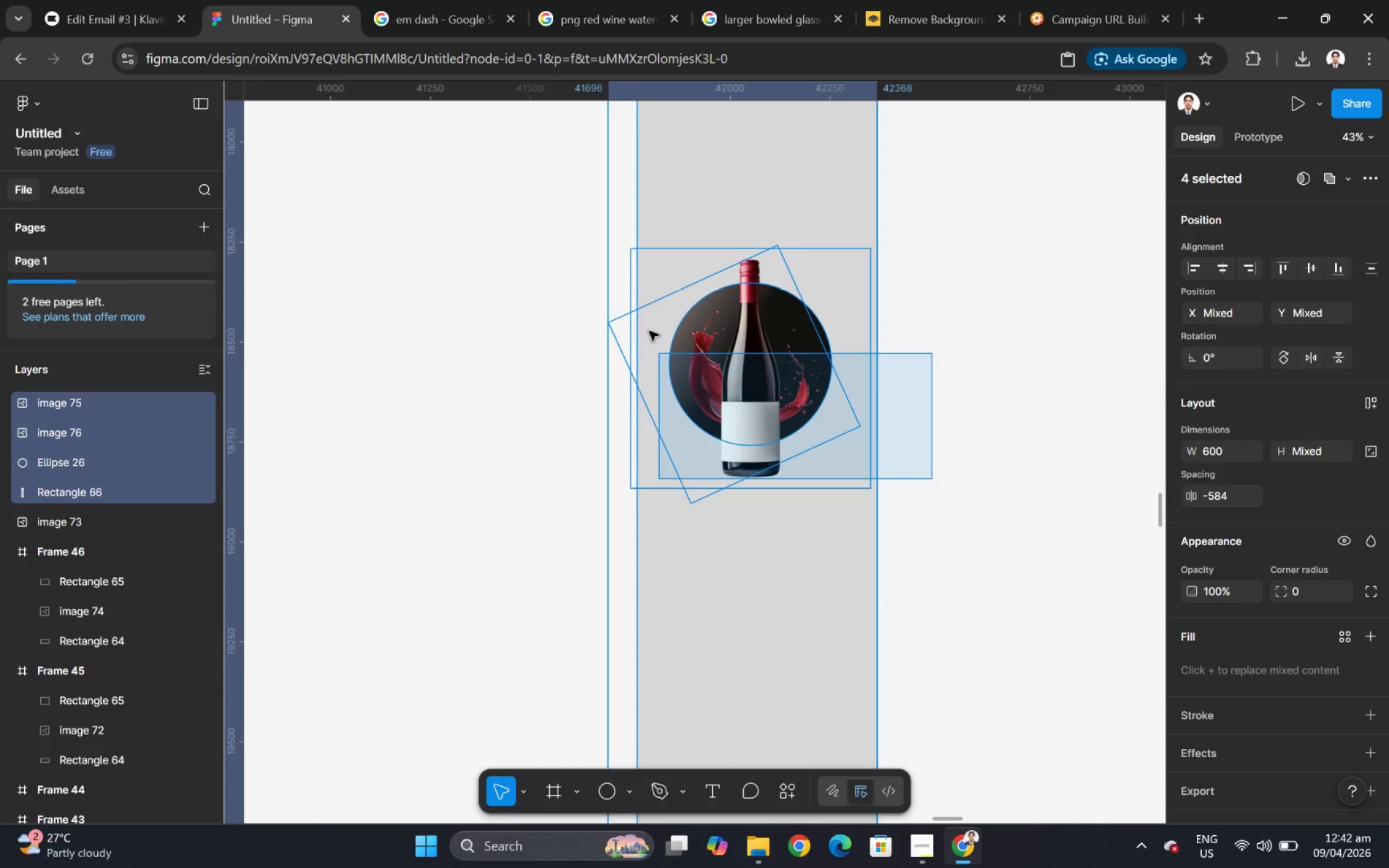 
hold_key(key=ControlLeft, duration=7.06)
left_click_drag(start_coordinate=[932, 478], to_coordinate=[640, 297])
 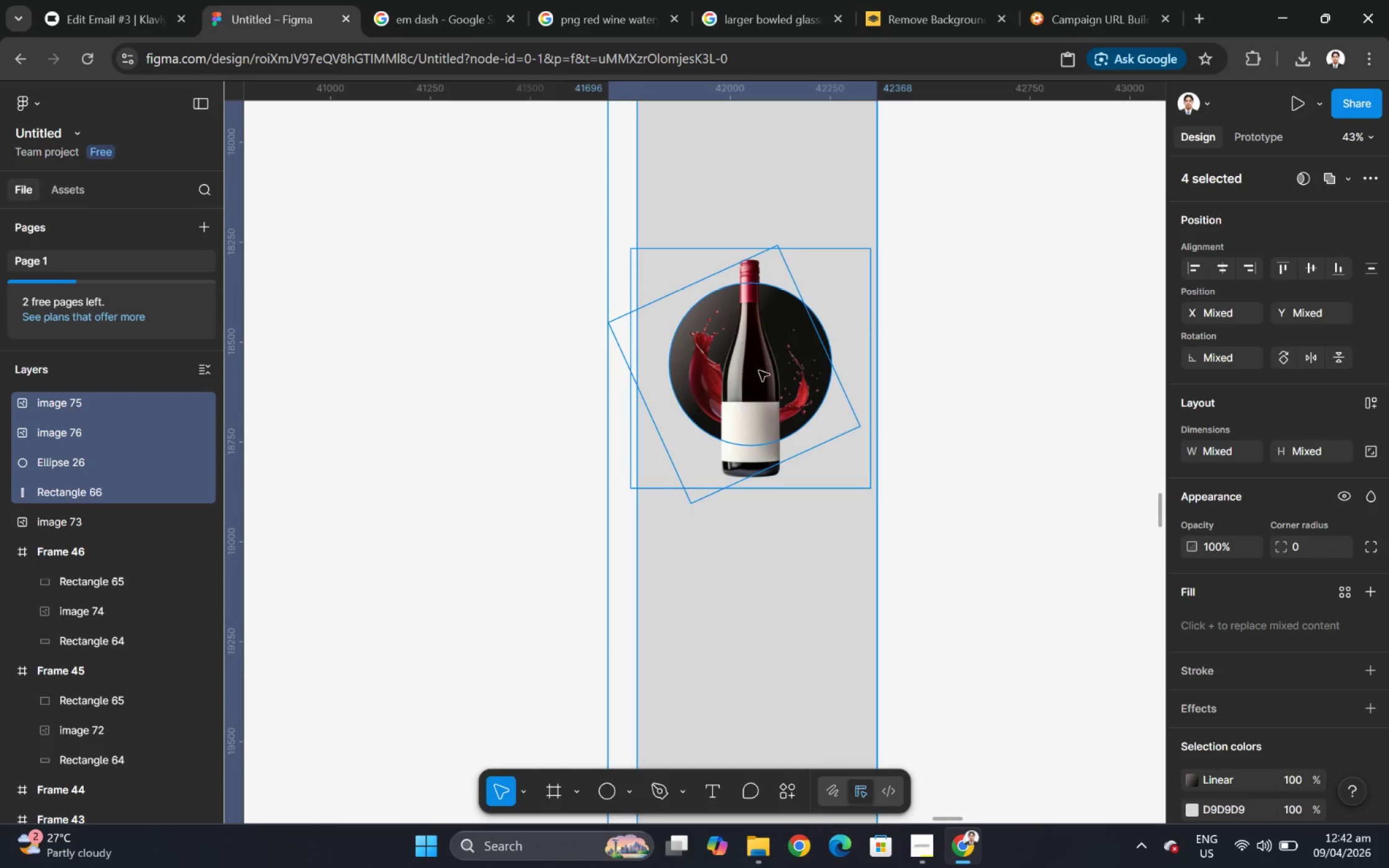 
scroll: coordinate [876, 397], scroll_direction: down, amount: 5.0
 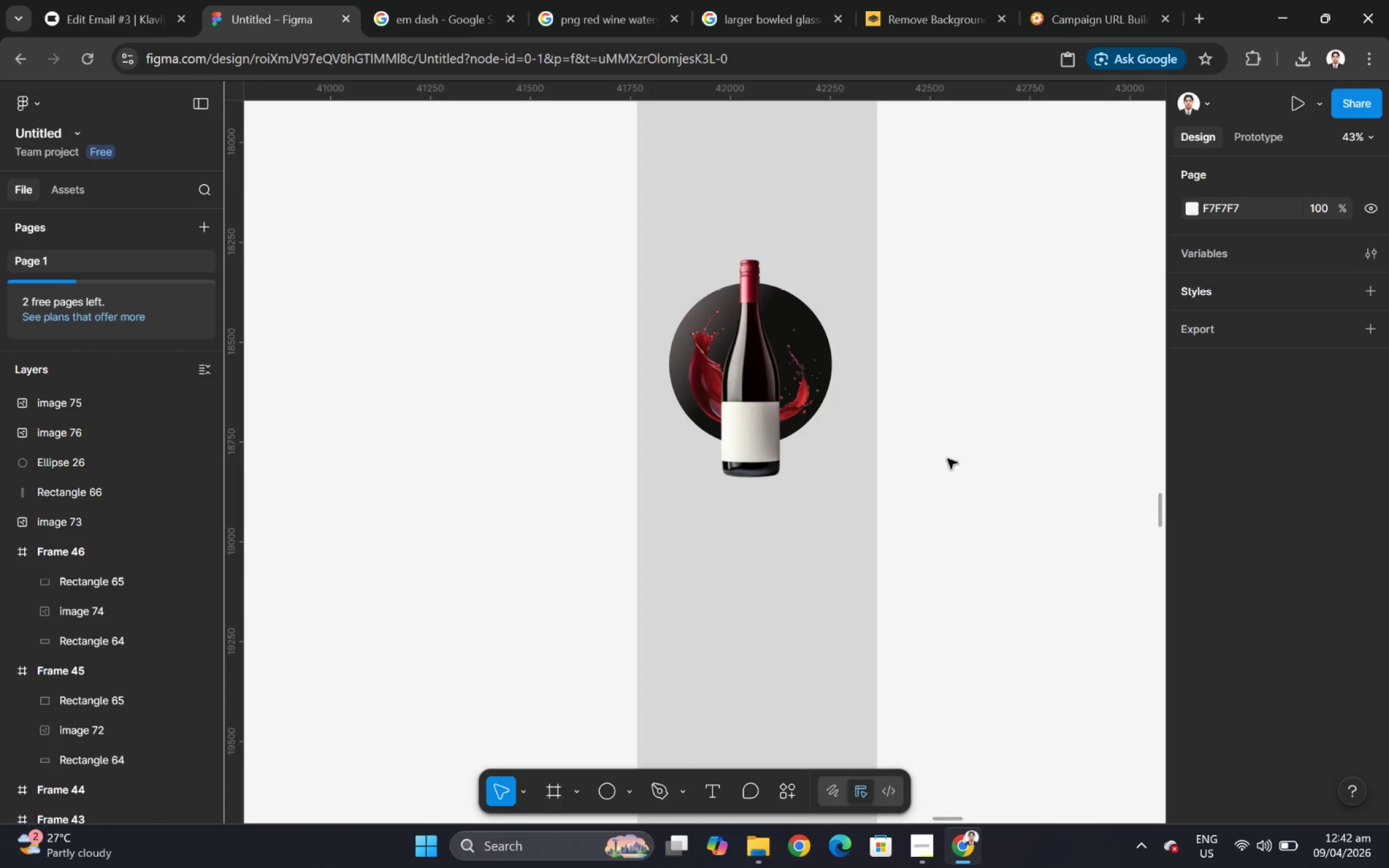 
hold_key(key=ShiftLeft, duration=0.67)
left_click([809, 204])
 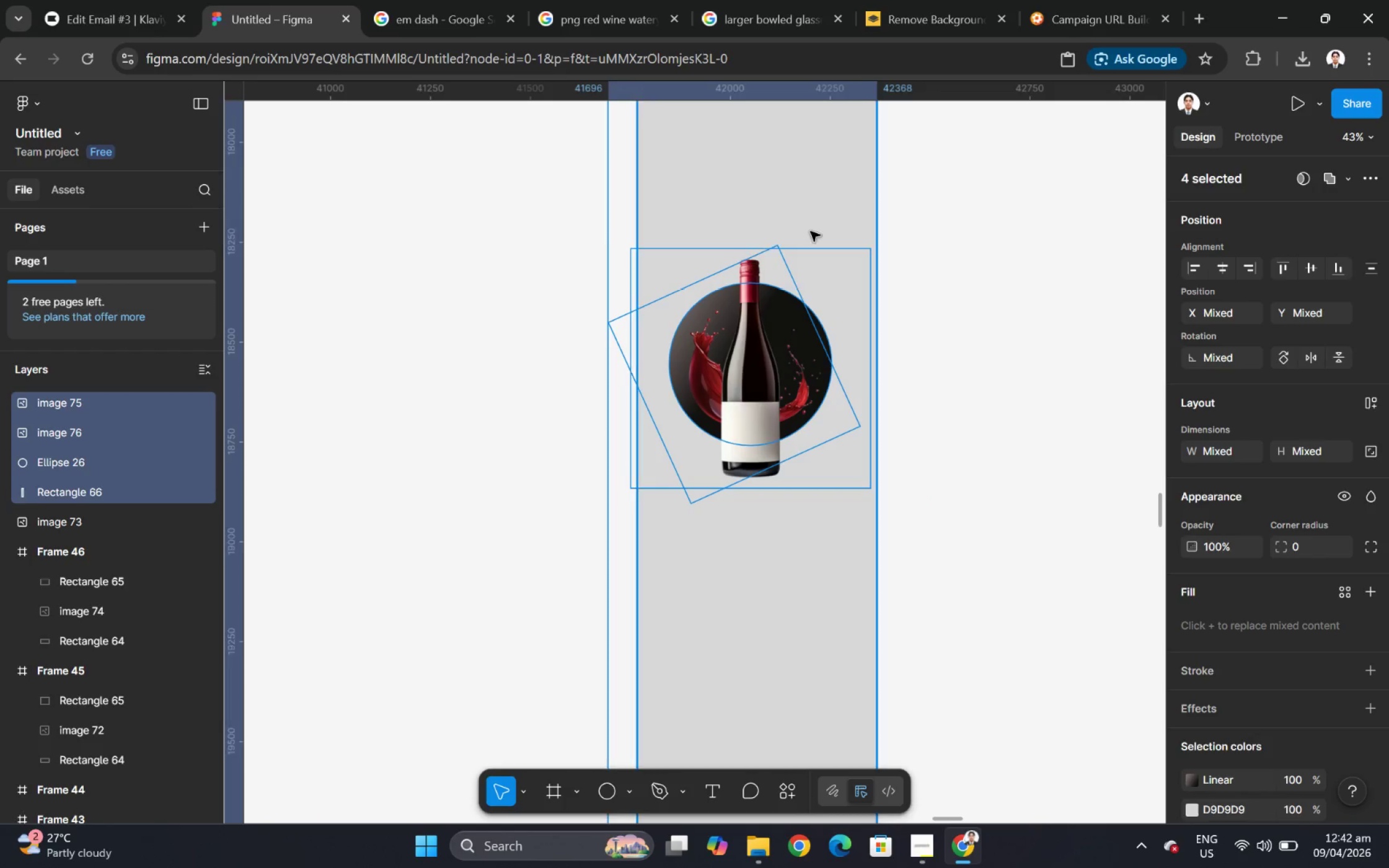 
left_click_drag(start_coordinate=[774, 379], to_coordinate=[785, 378])
 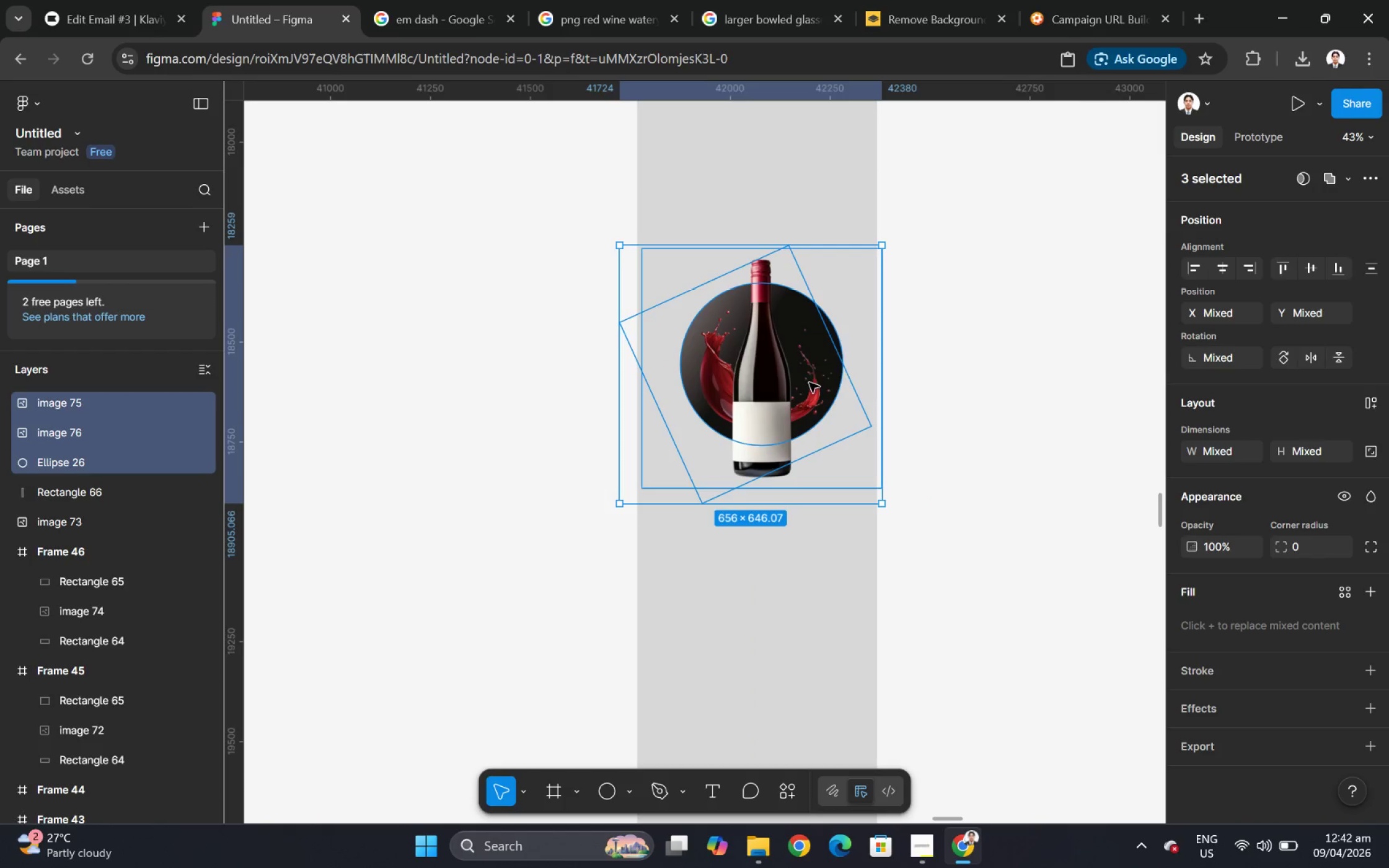 
hold_key(key=ControlLeft, duration=0.88)
scroll: coordinate [838, 383], scroll_direction: up, amount: 2.0
 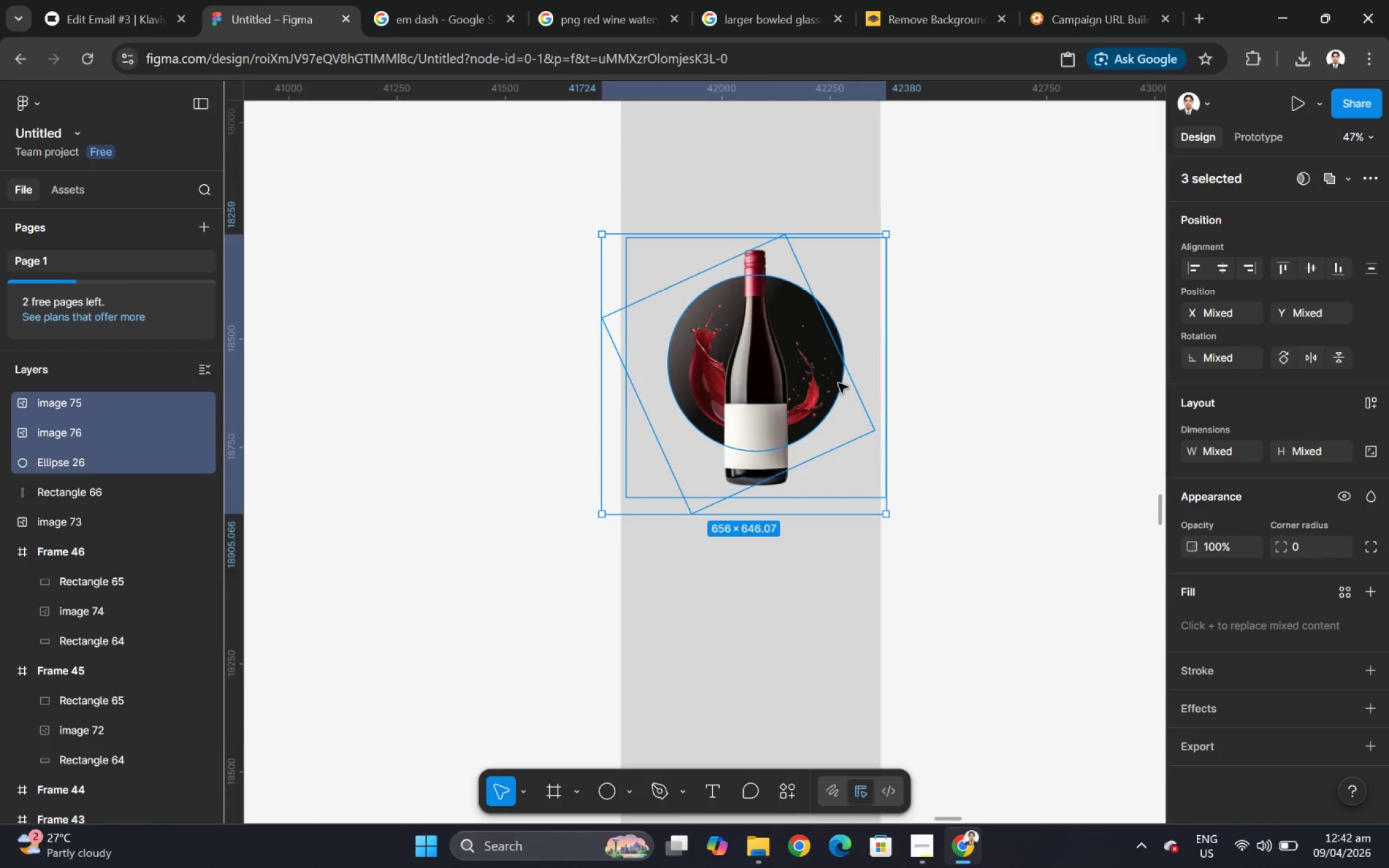 
left_click([857, 222])
 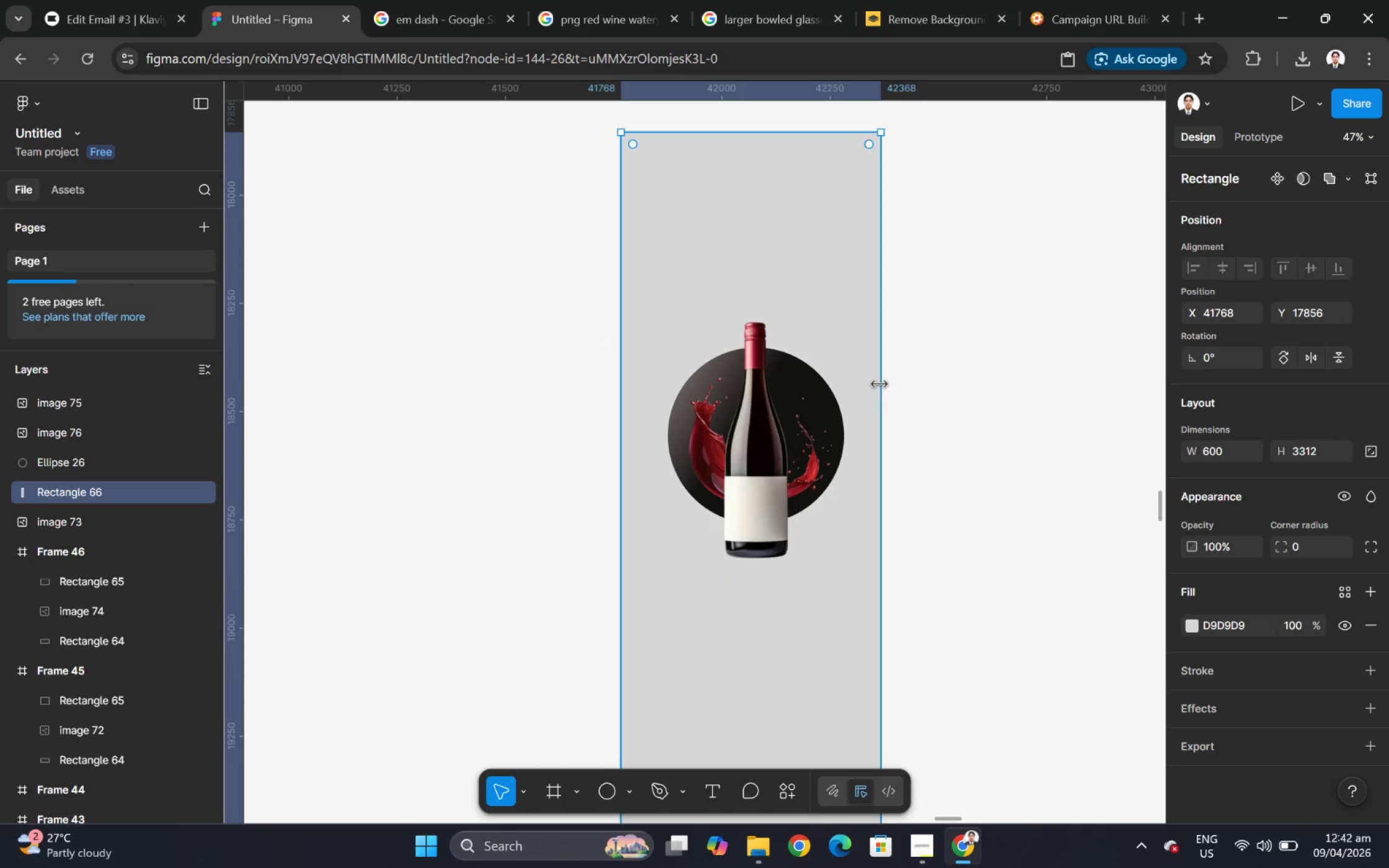 
scroll: coordinate [853, 384], scroll_direction: up, amount: 5.0
 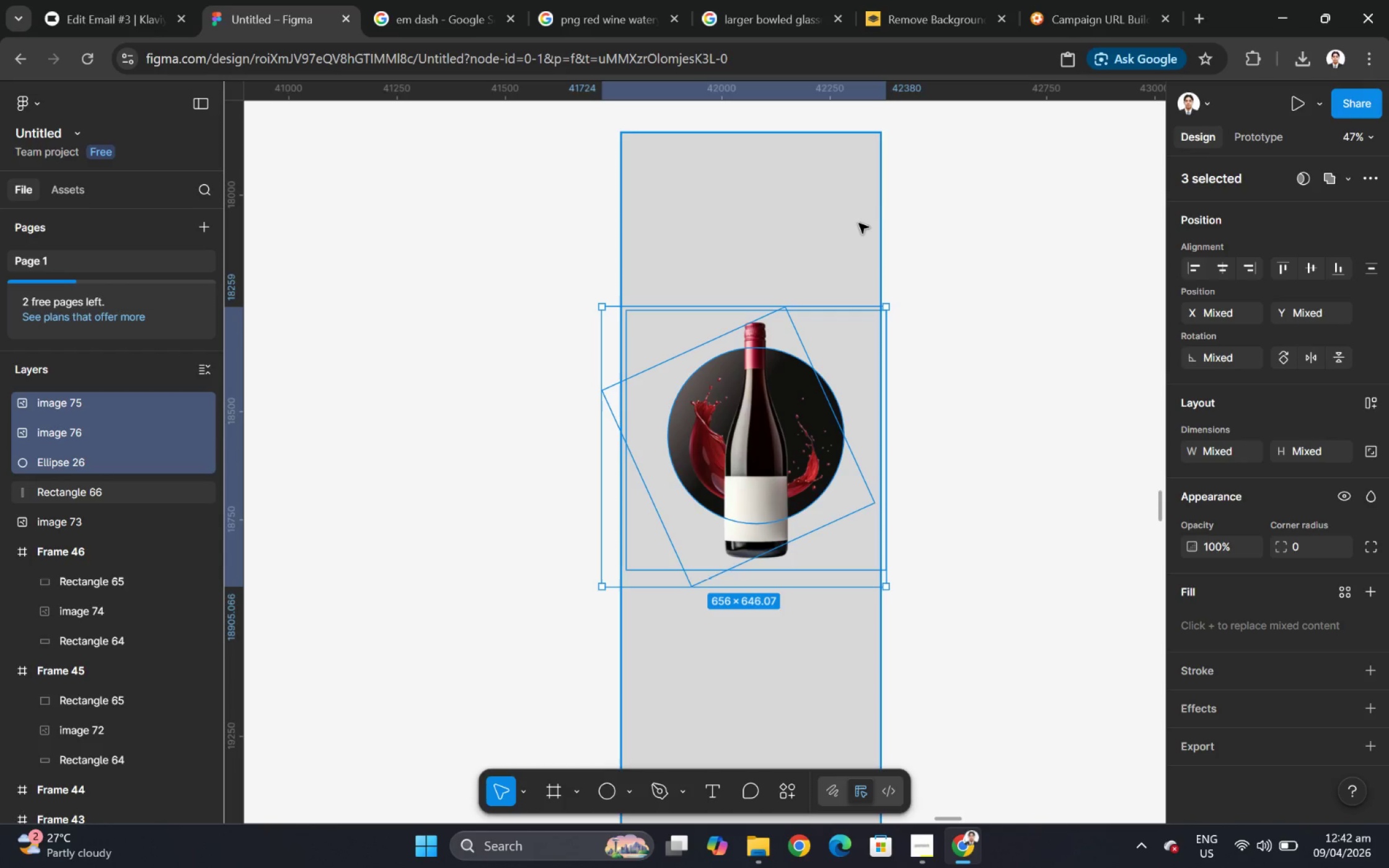 
left_click_drag(start_coordinate=[783, 672], to_coordinate=[846, 79])
 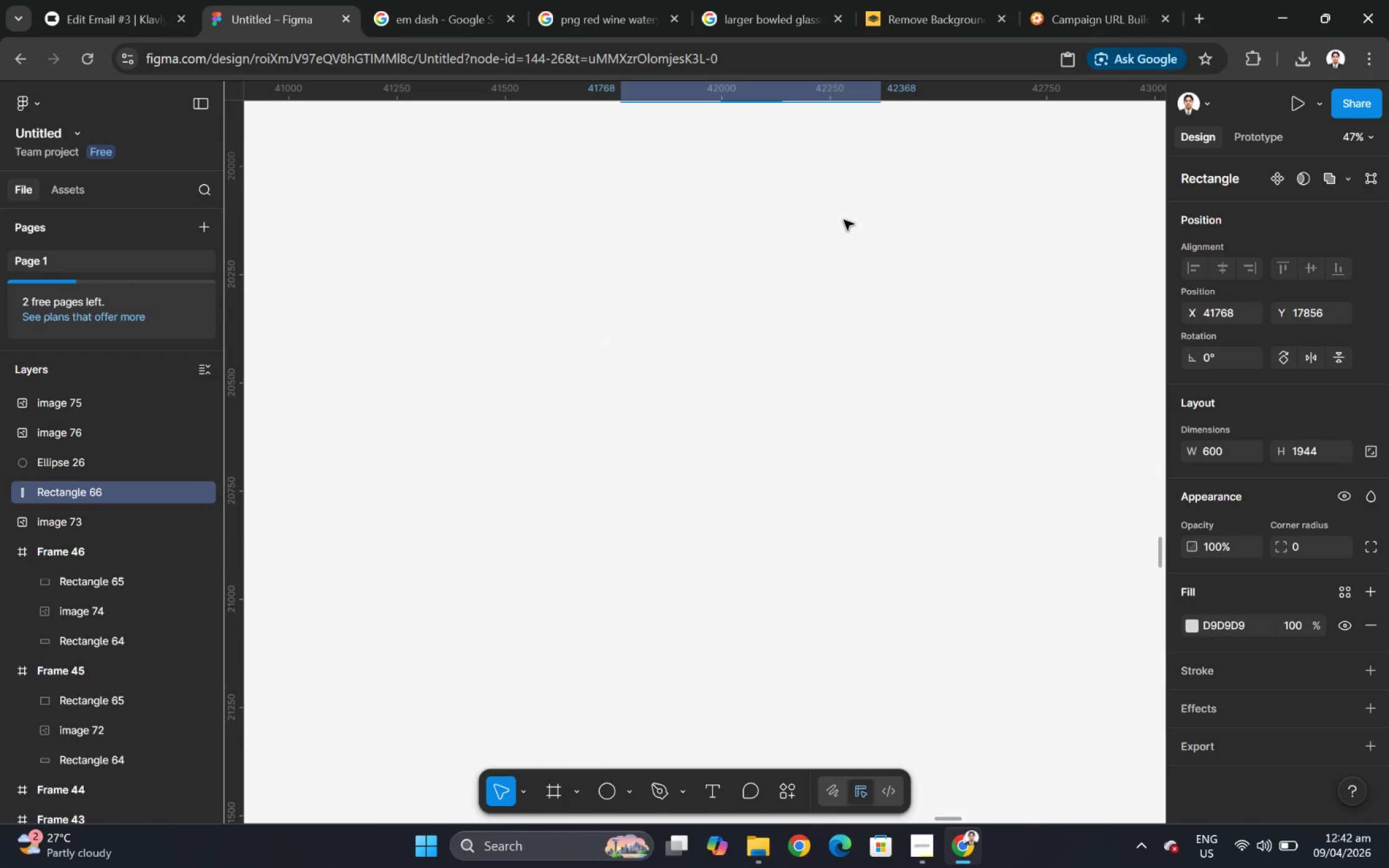 
scroll: coordinate [881, 452], scroll_direction: down, amount: 15.0
 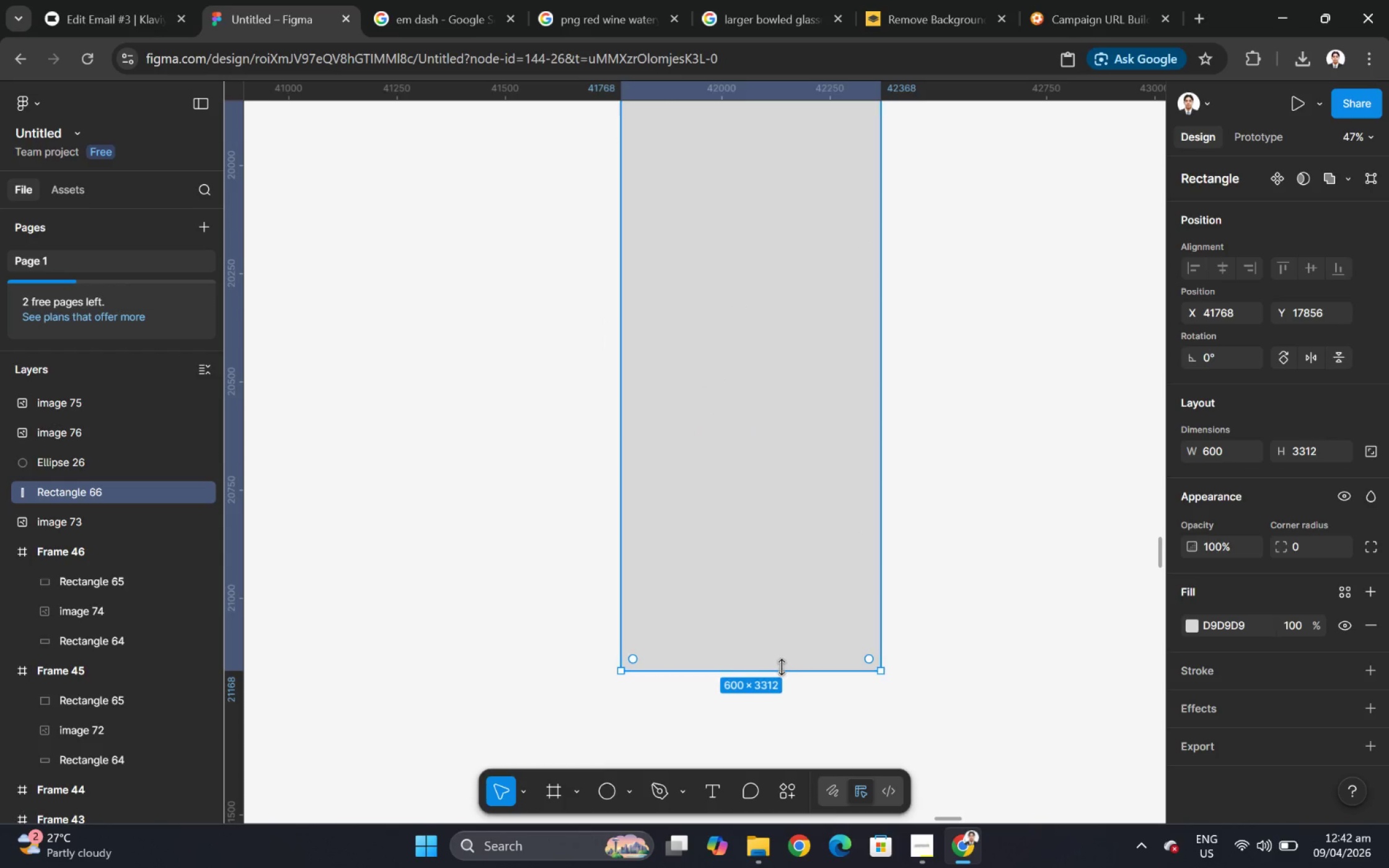 
left_click_drag(start_coordinate=[785, 638], to_coordinate=[811, 259])
 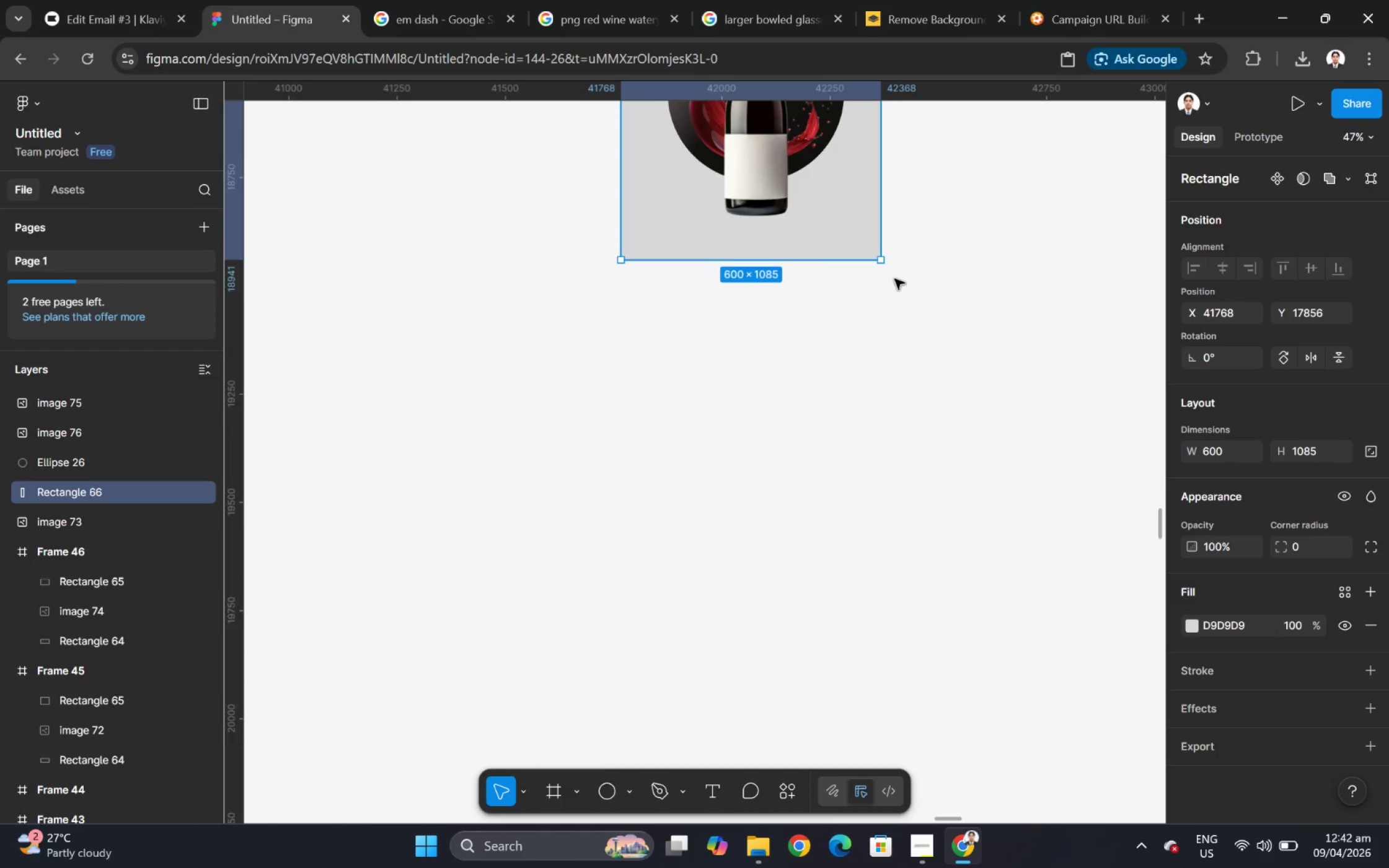 
scroll: coordinate [822, 349], scroll_direction: up, amount: 9.0
 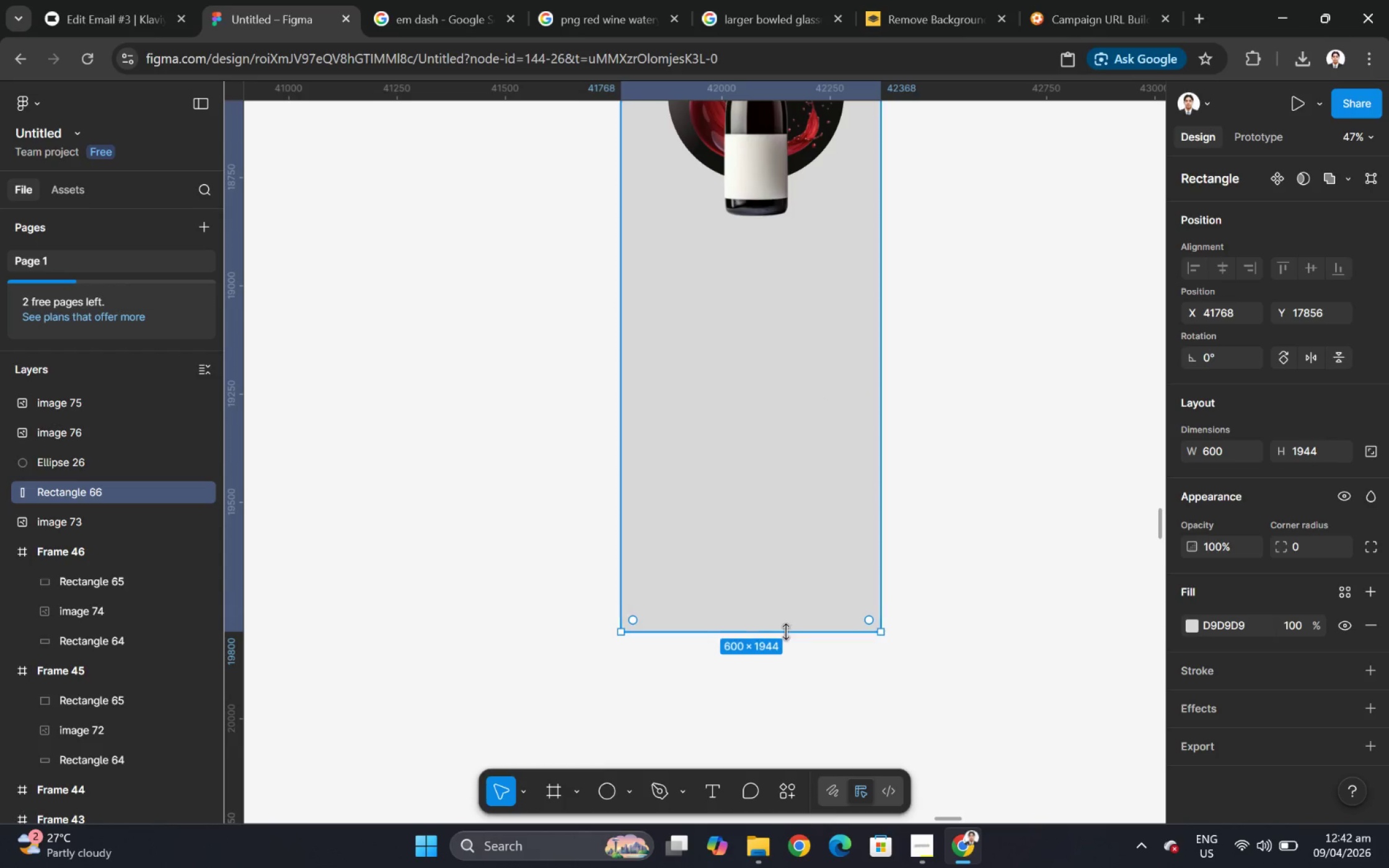 
left_click([1197, 622])
 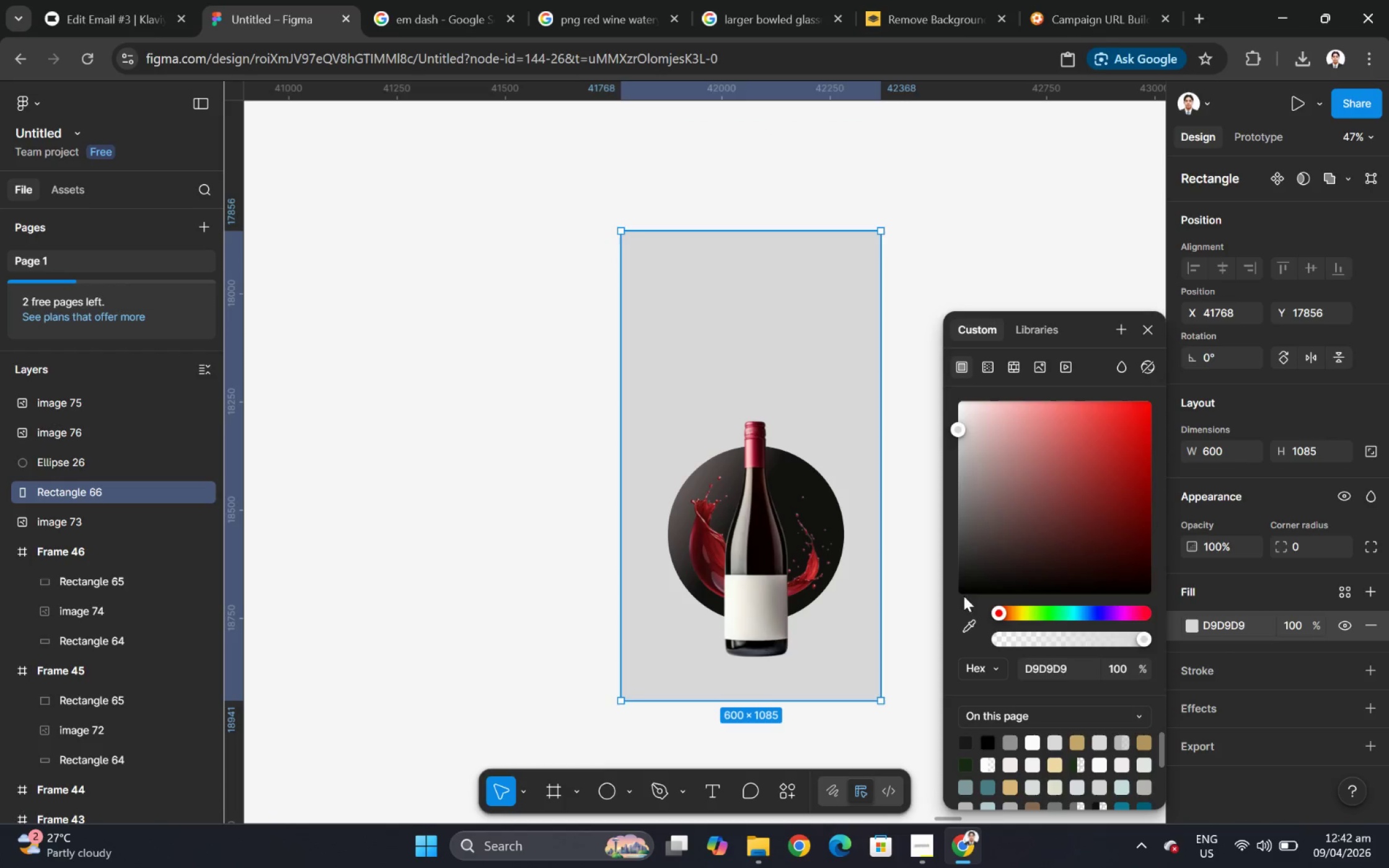 
scroll: coordinate [909, 315], scroll_direction: up, amount: 8.0
 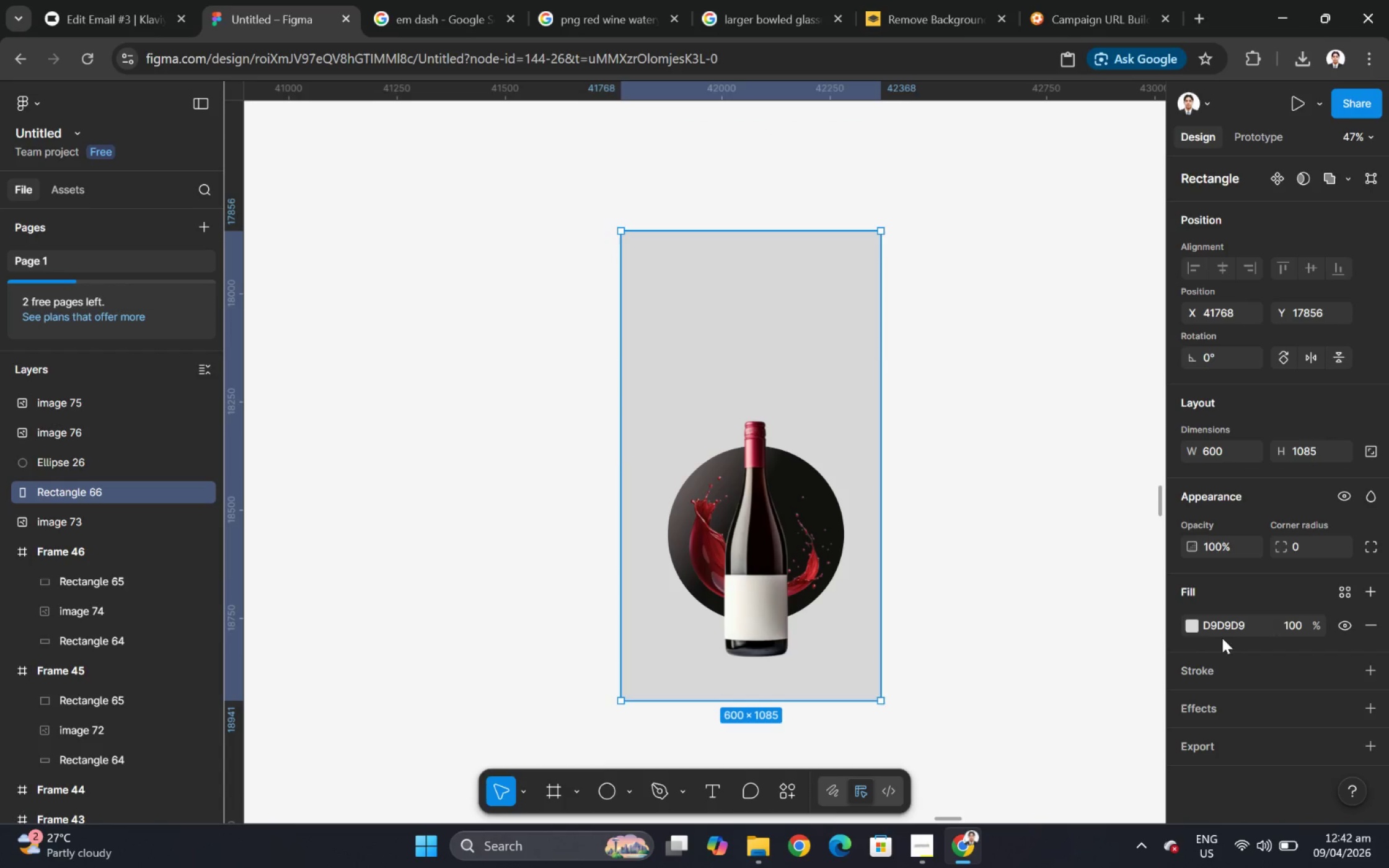 
left_click([976, 623])
 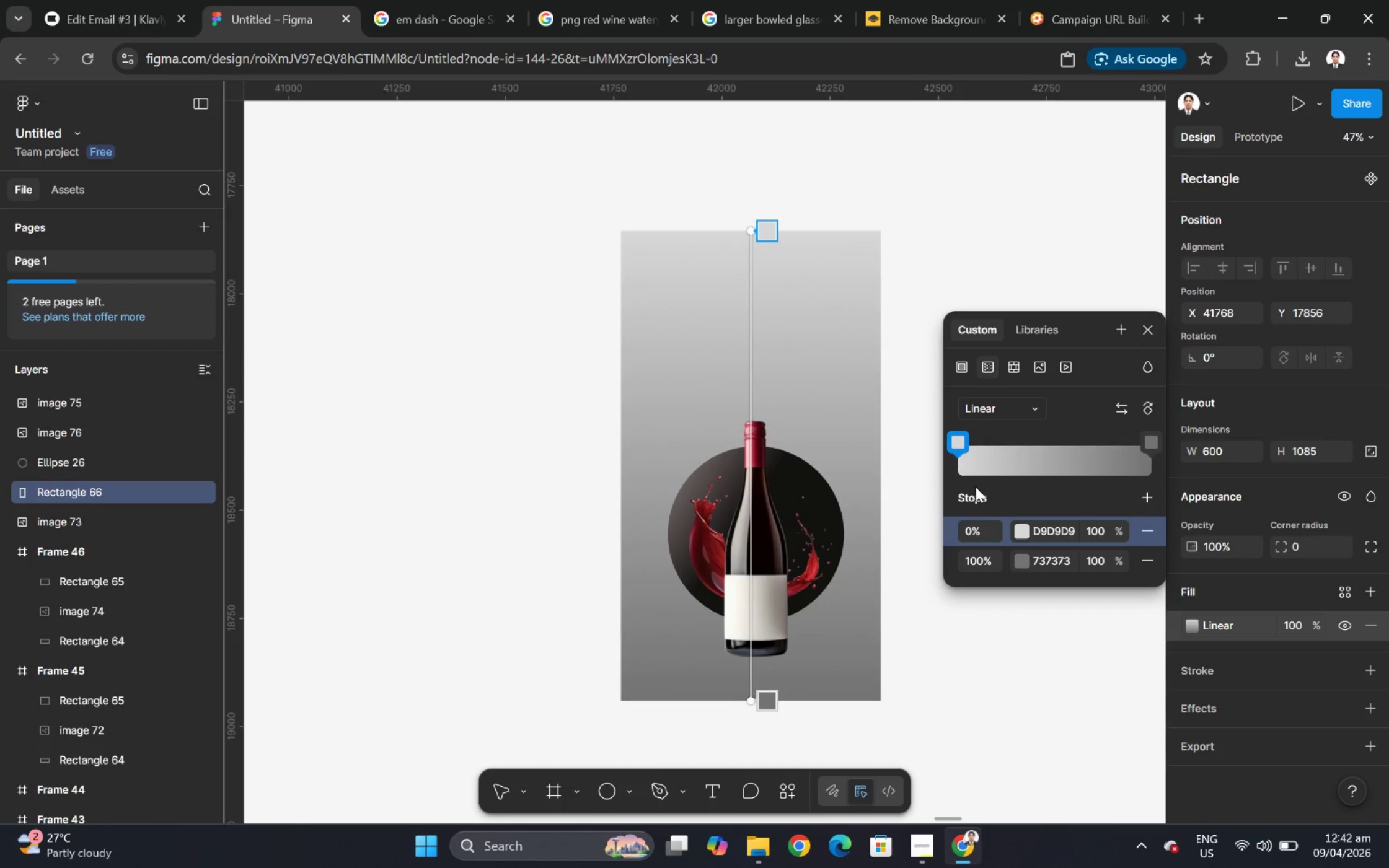 
left_click([1023, 530])
 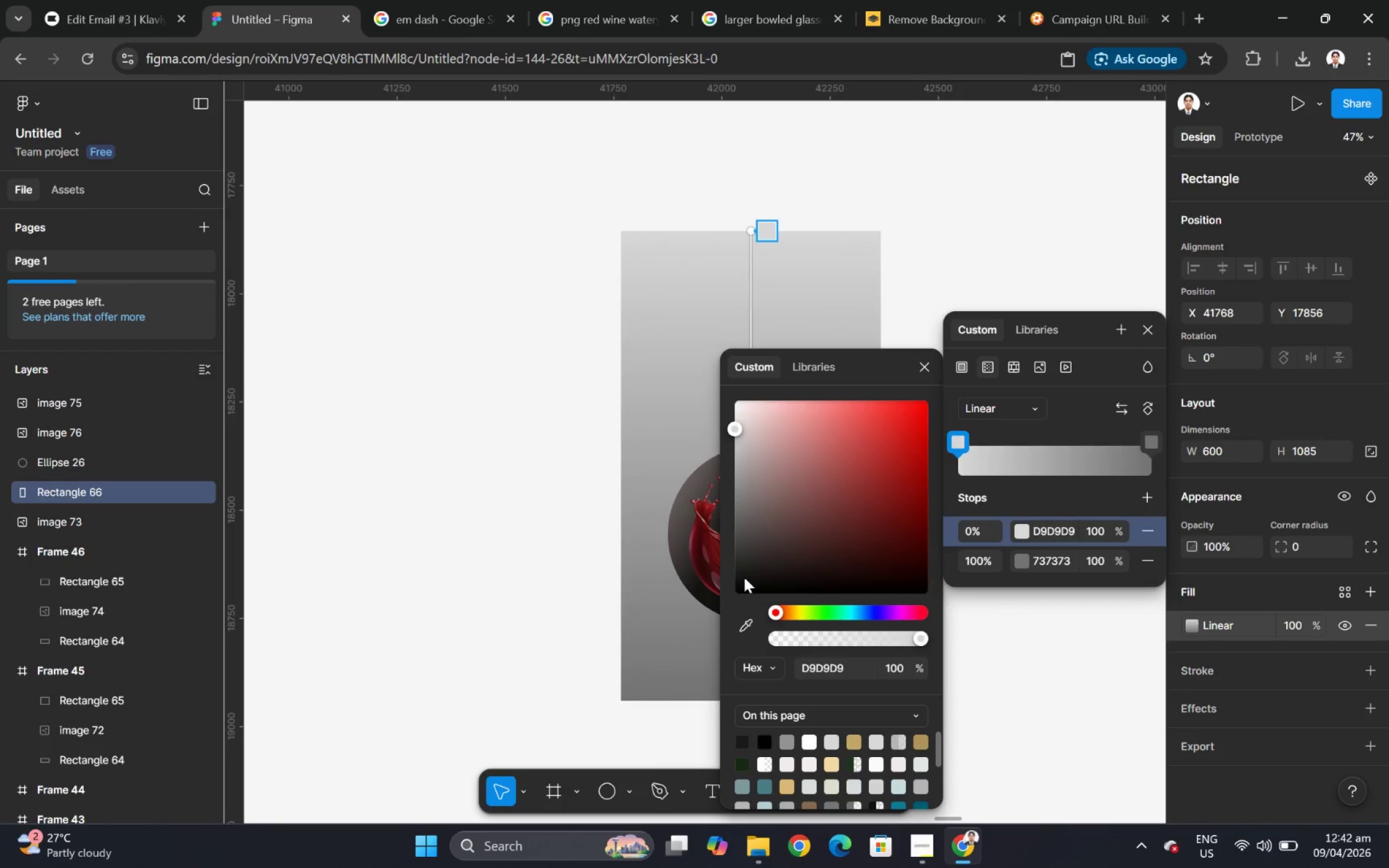 
left_click([746, 585])
 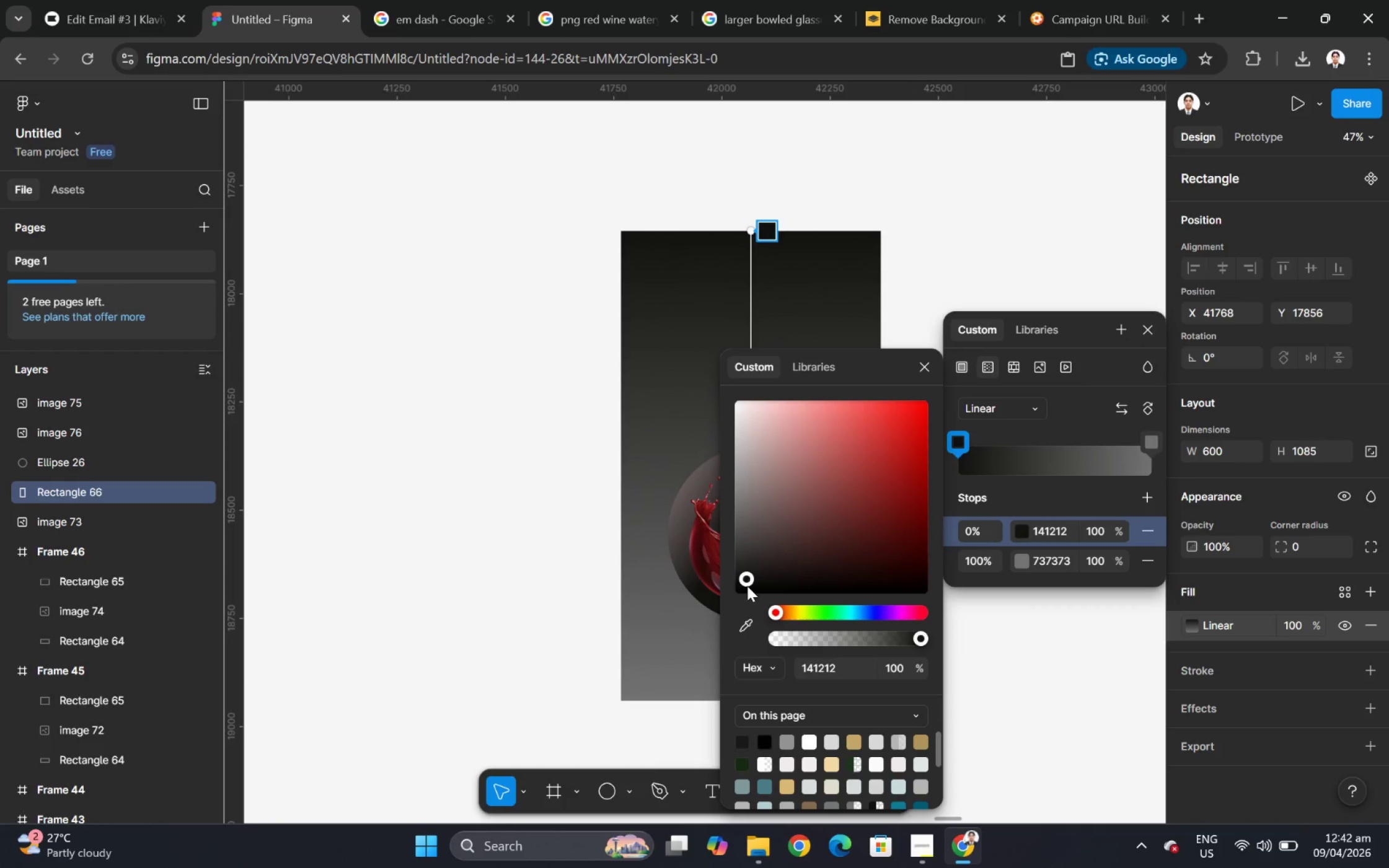 
left_click([748, 585])
 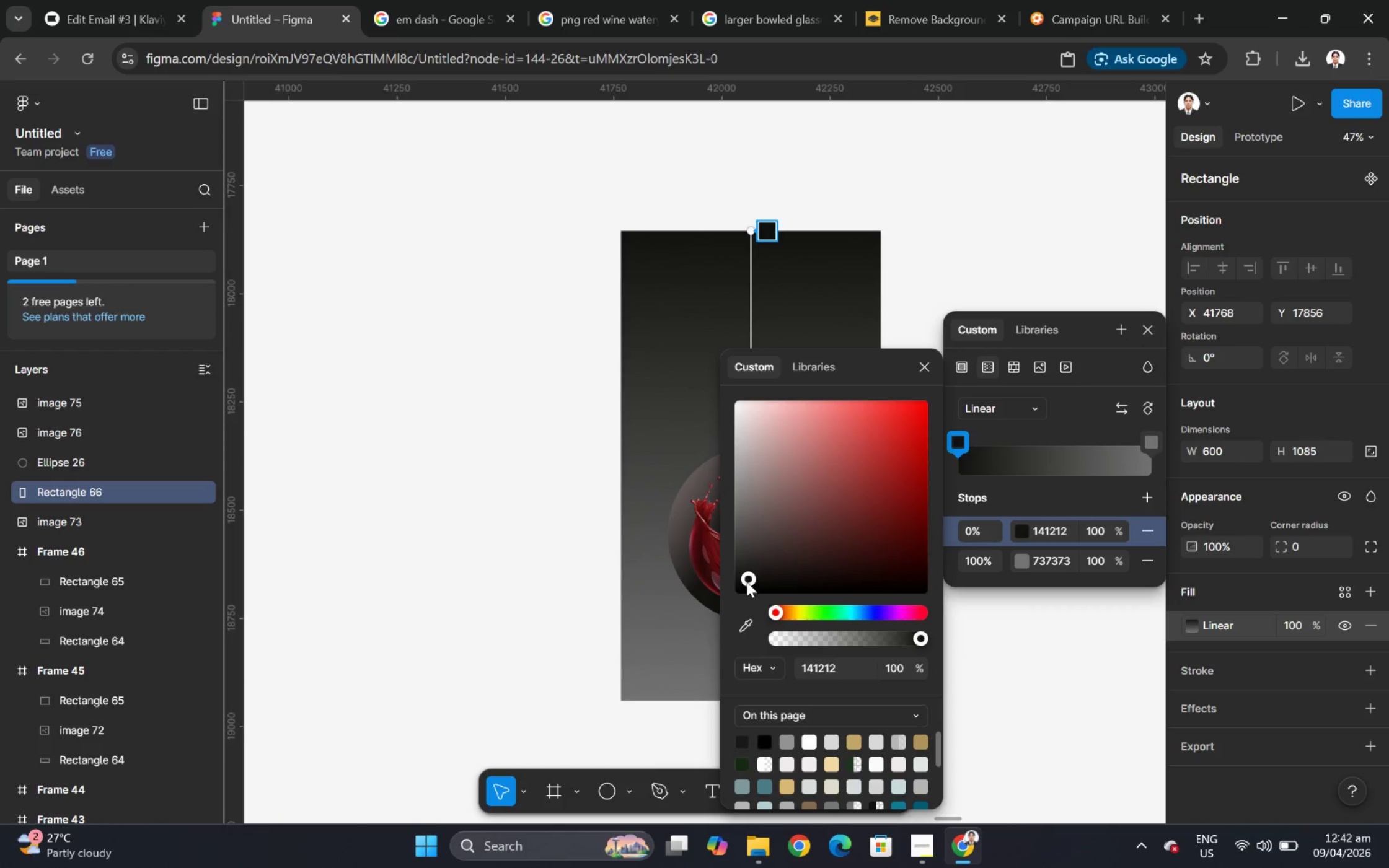 
left_click_drag(start_coordinate=[747, 581], to_coordinate=[740, 592])
 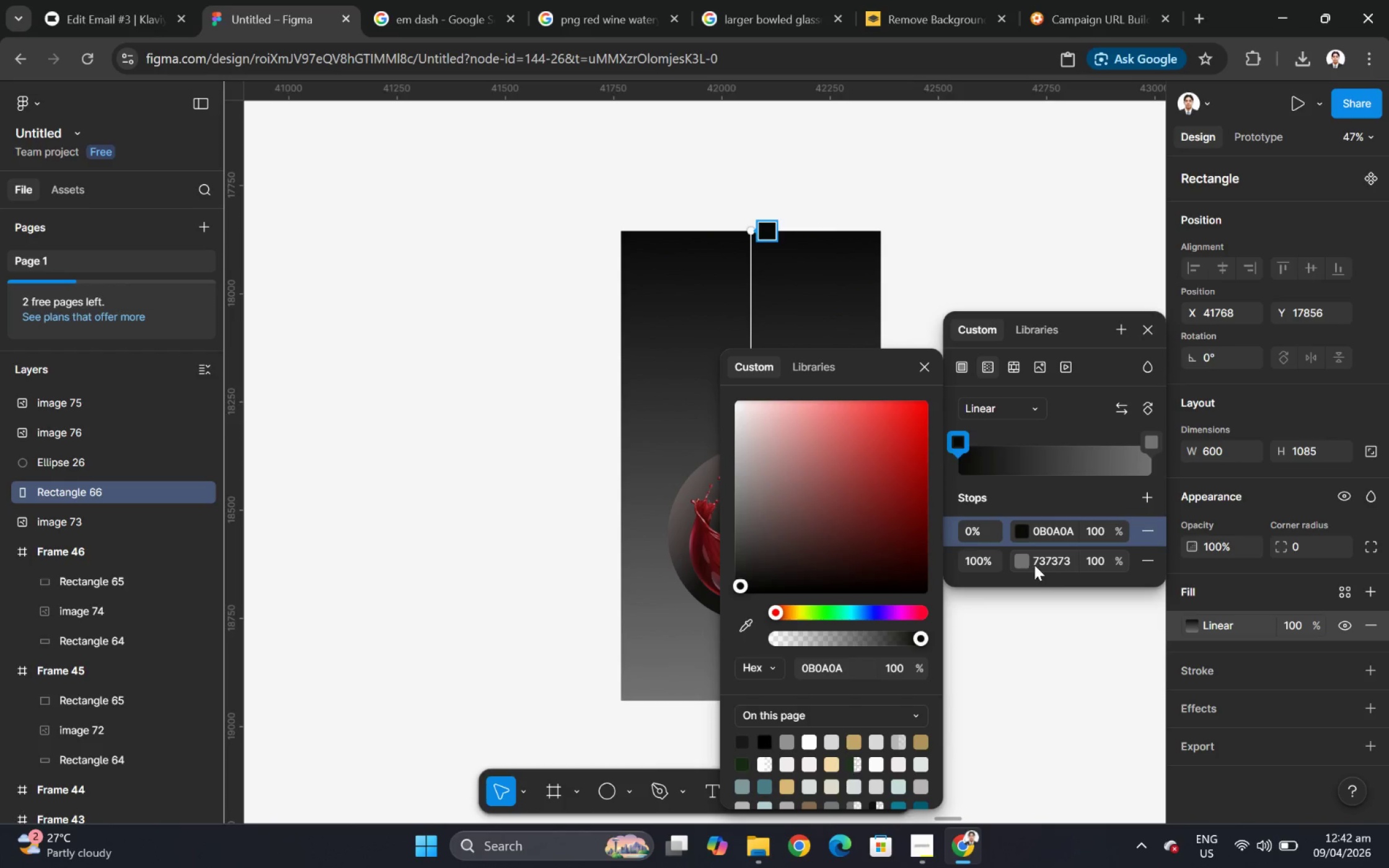 
left_click([1018, 559])
 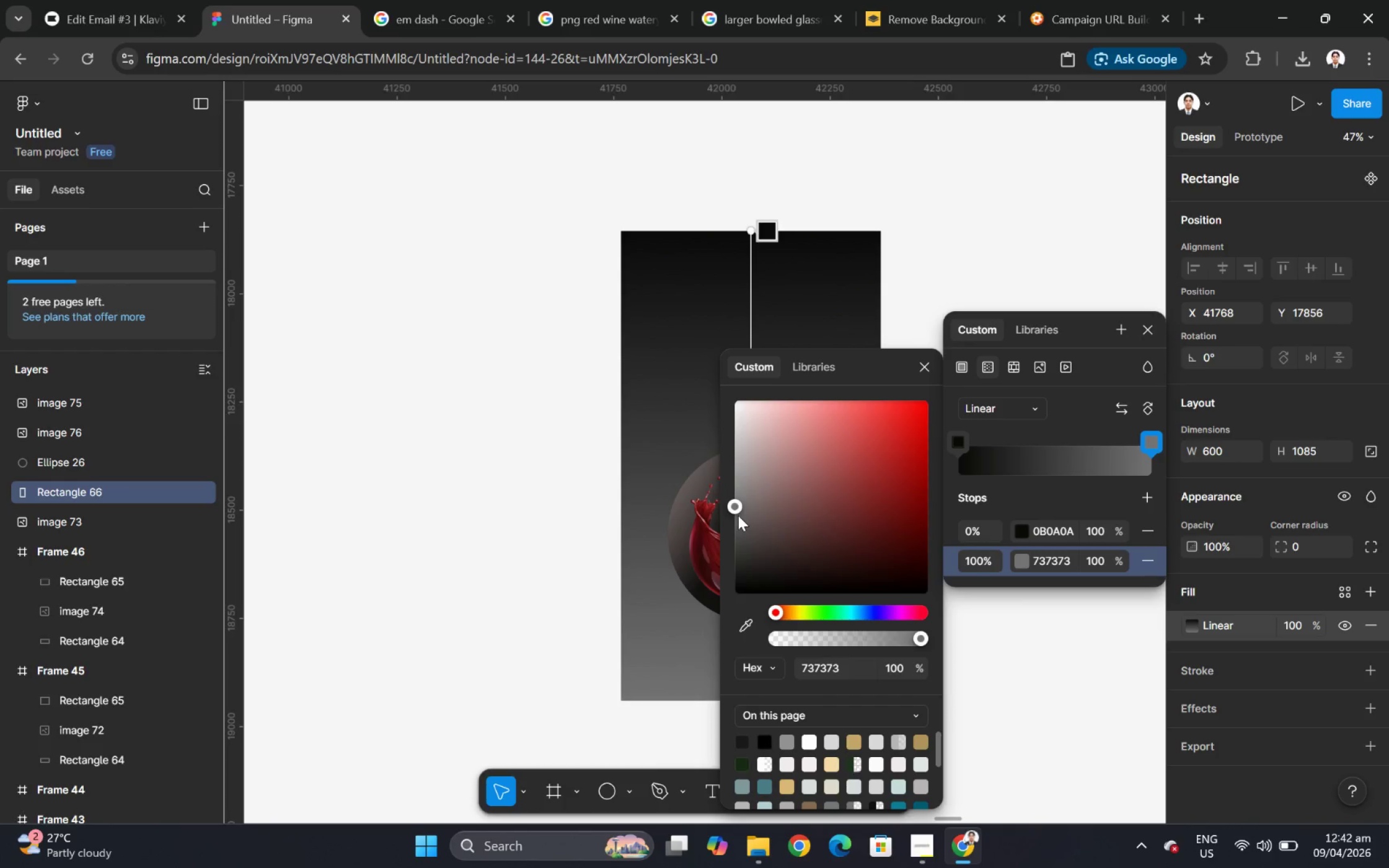 
left_click_drag(start_coordinate=[738, 507], to_coordinate=[757, 571])
 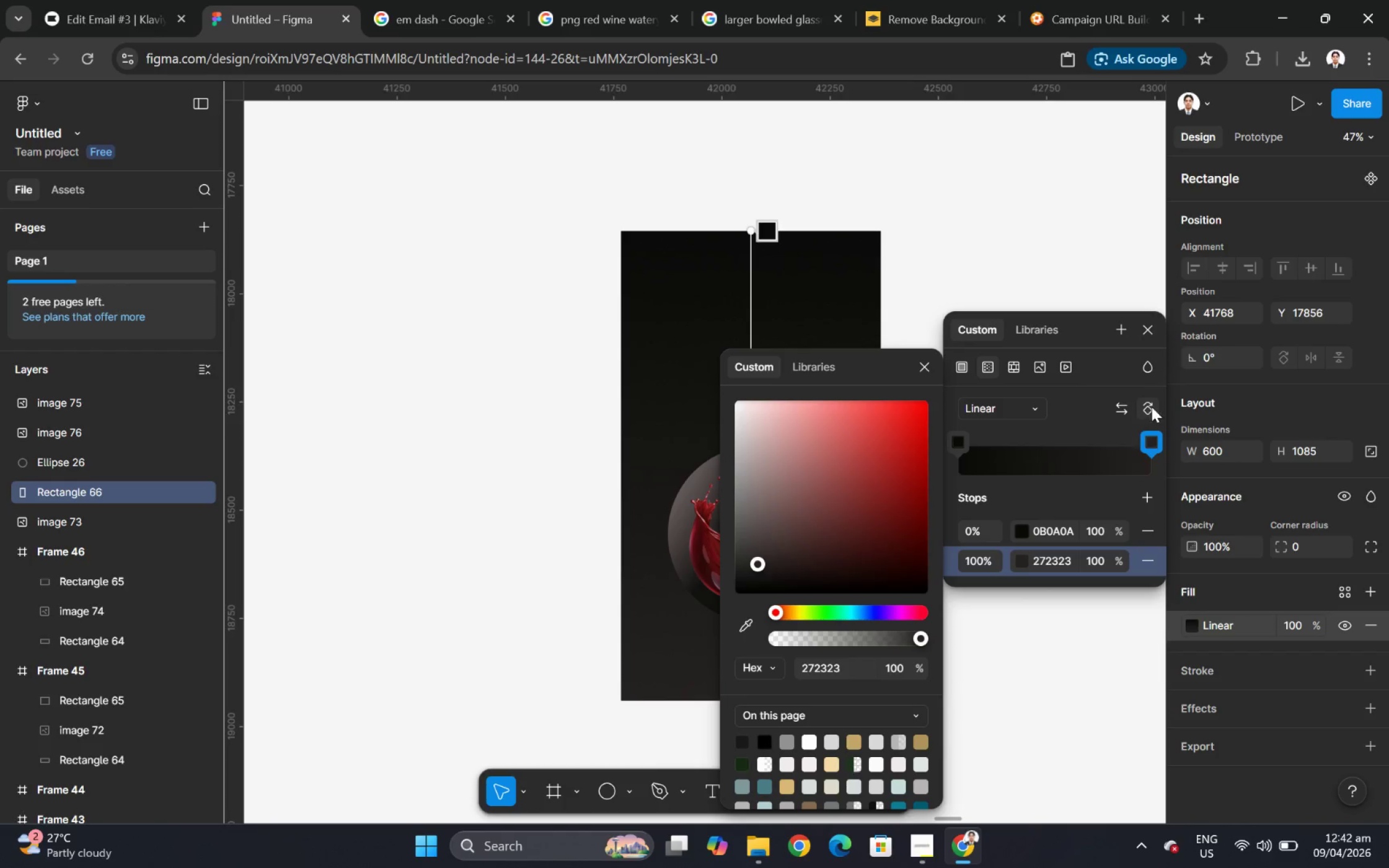 
double_click([1151, 406])
 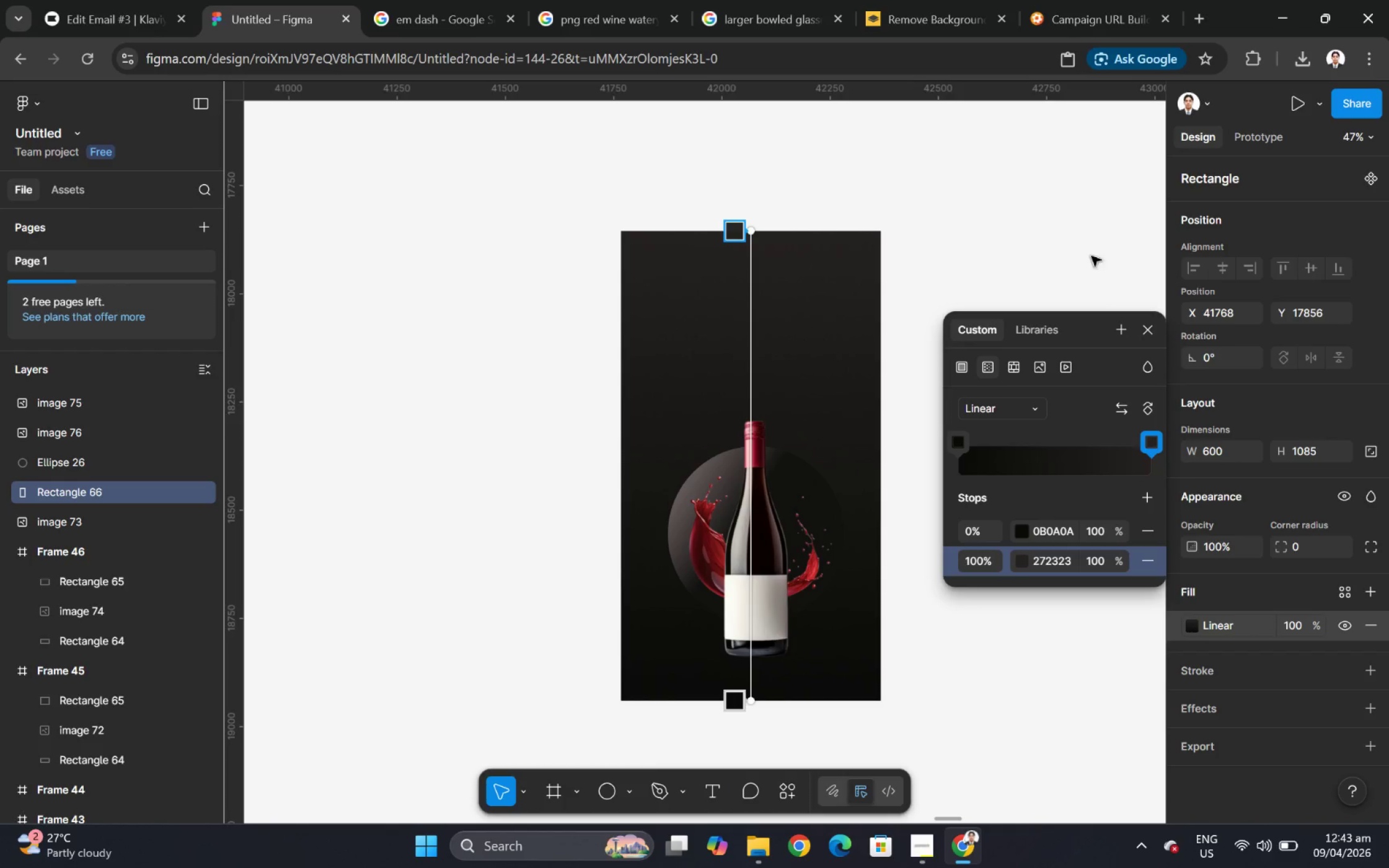 
double_click([1075, 217])
 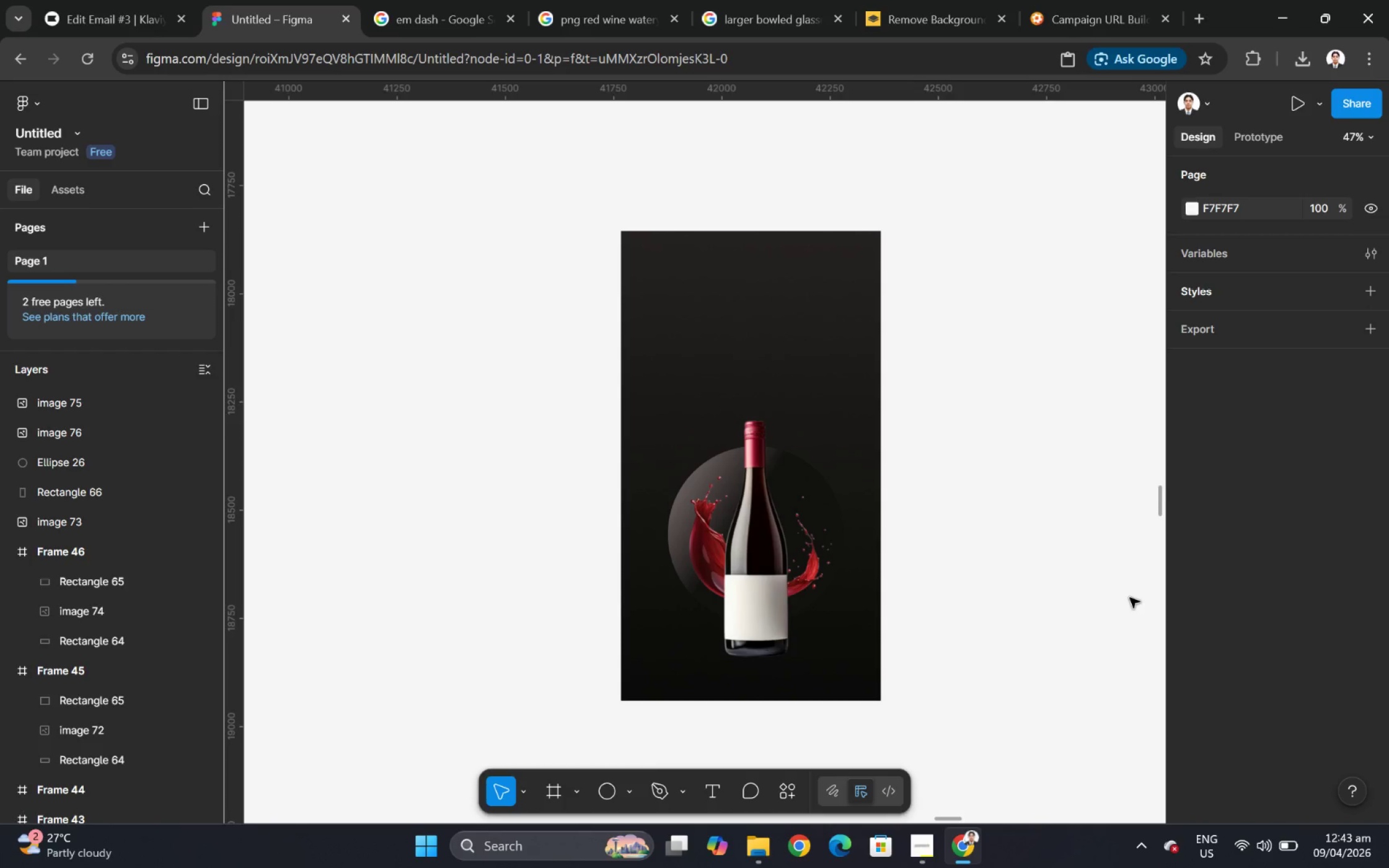 
left_click([777, 309])
 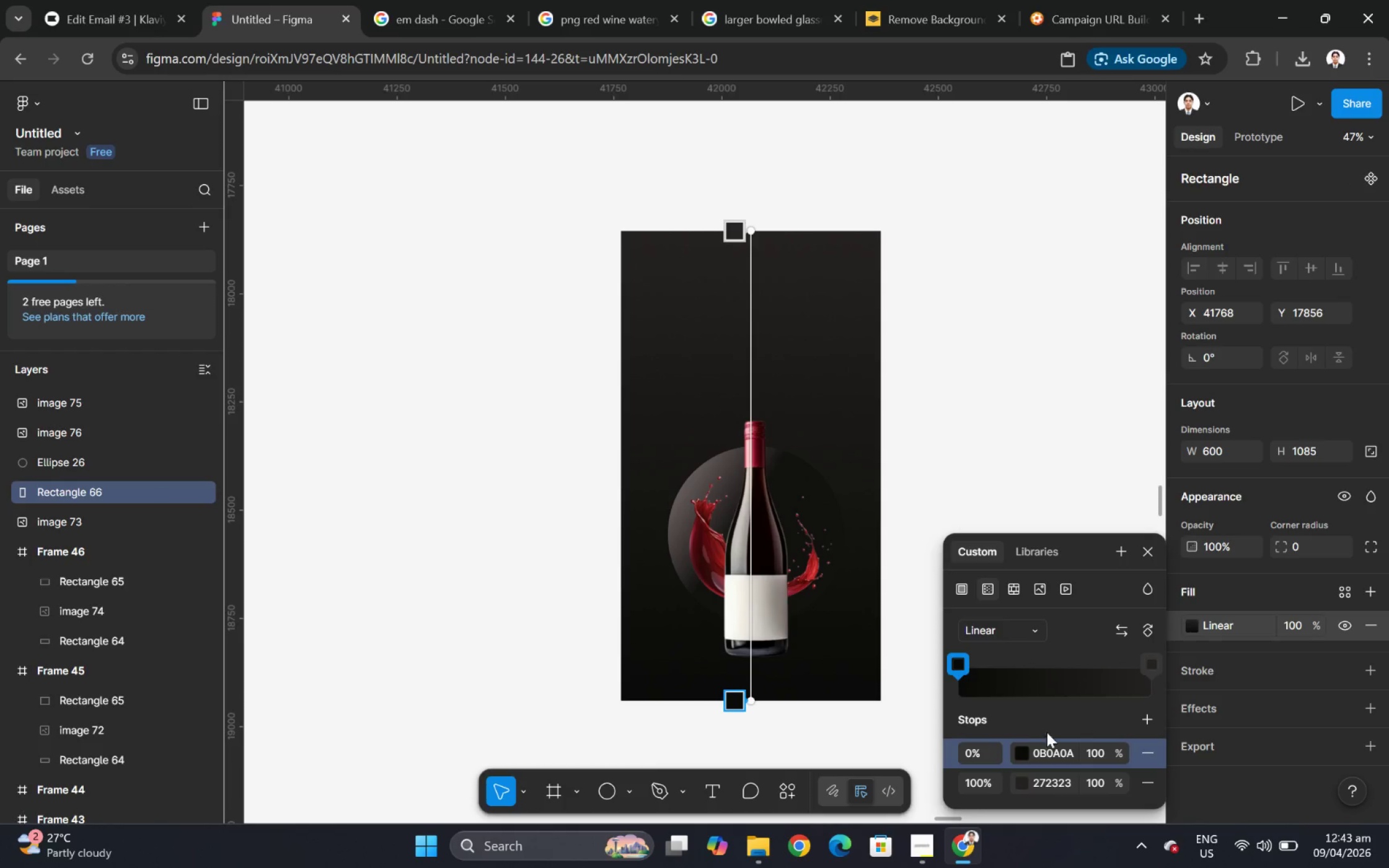 
left_click([1145, 618])
 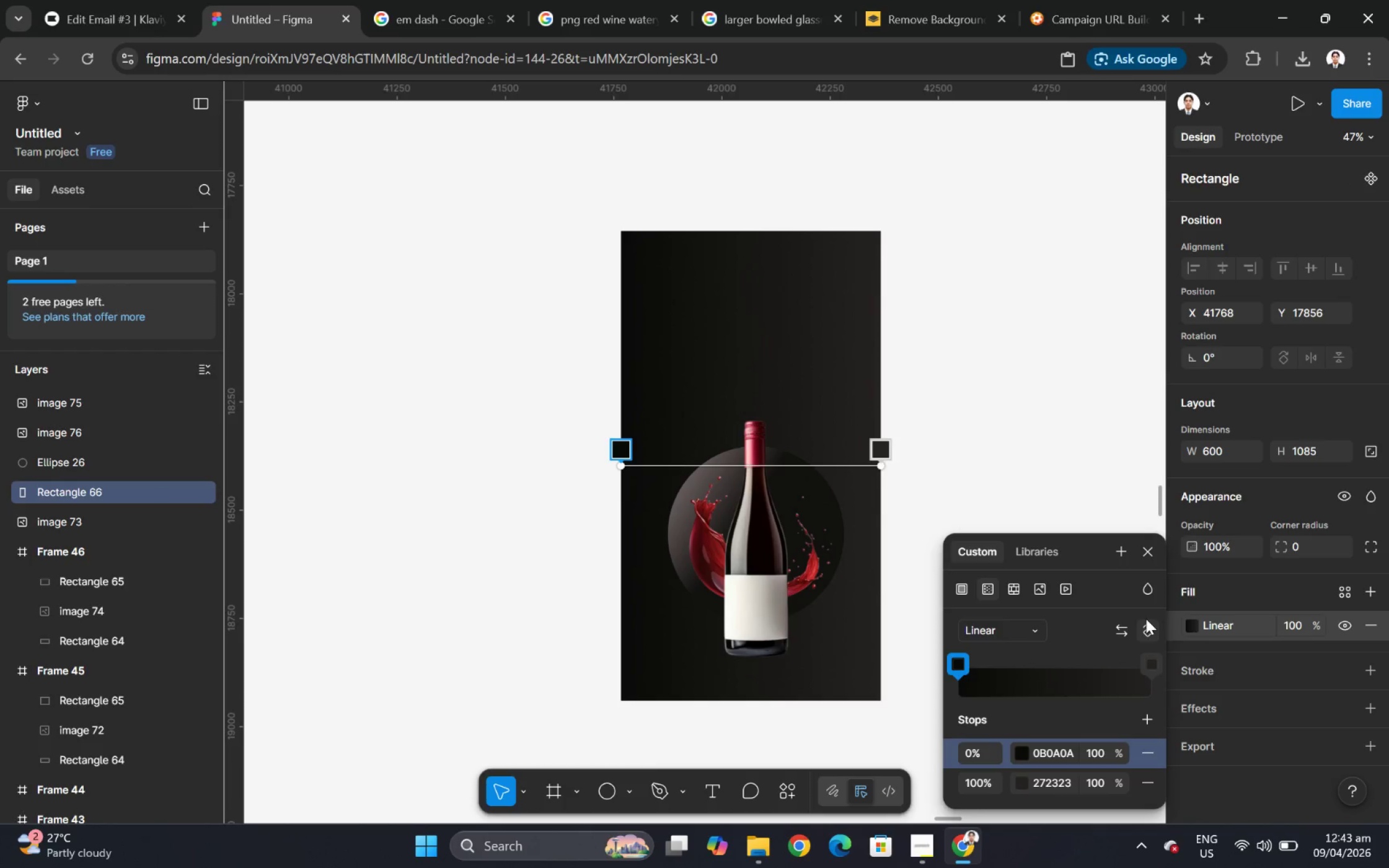 
left_click([1145, 618])
 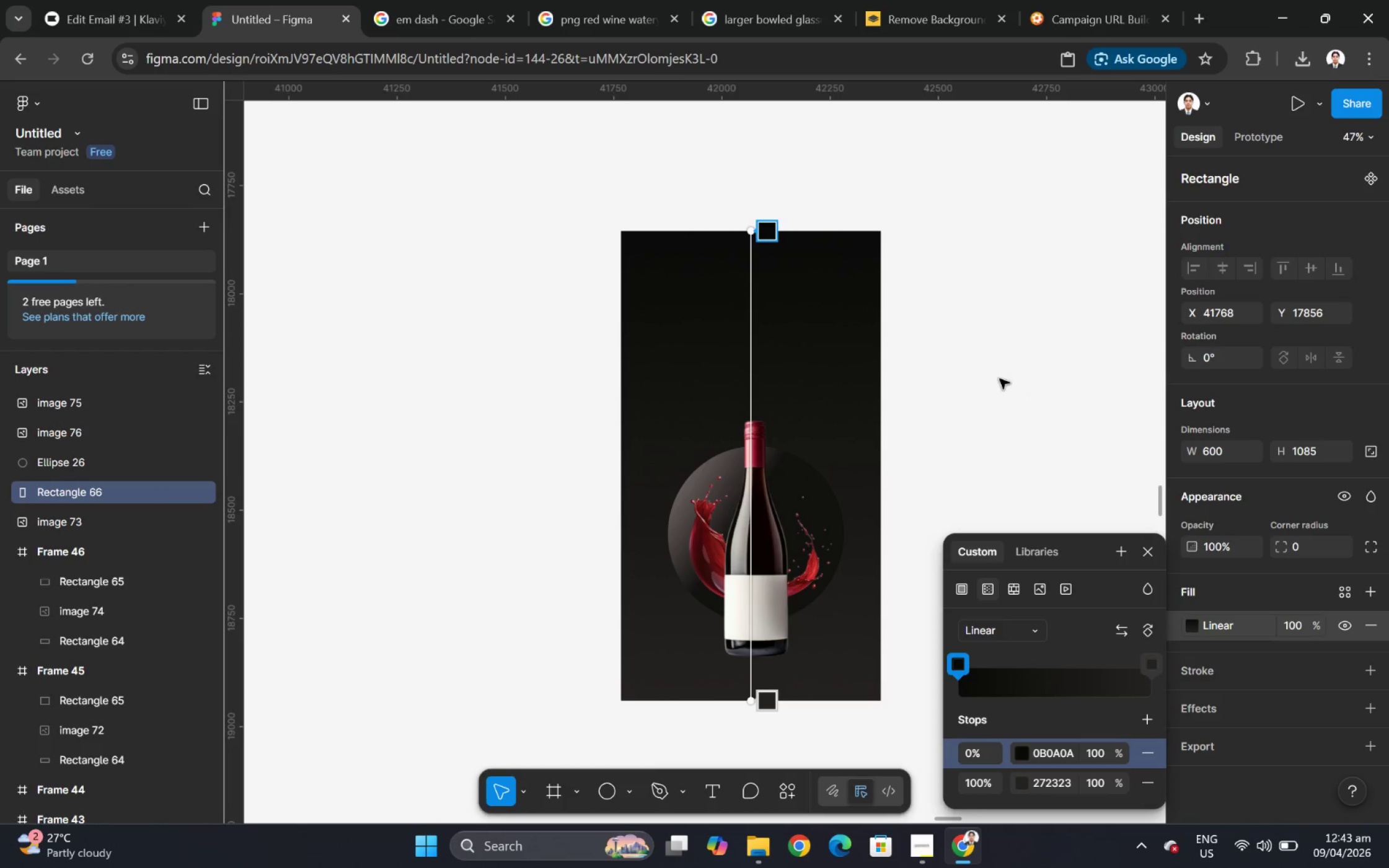 
left_click([997, 370])
 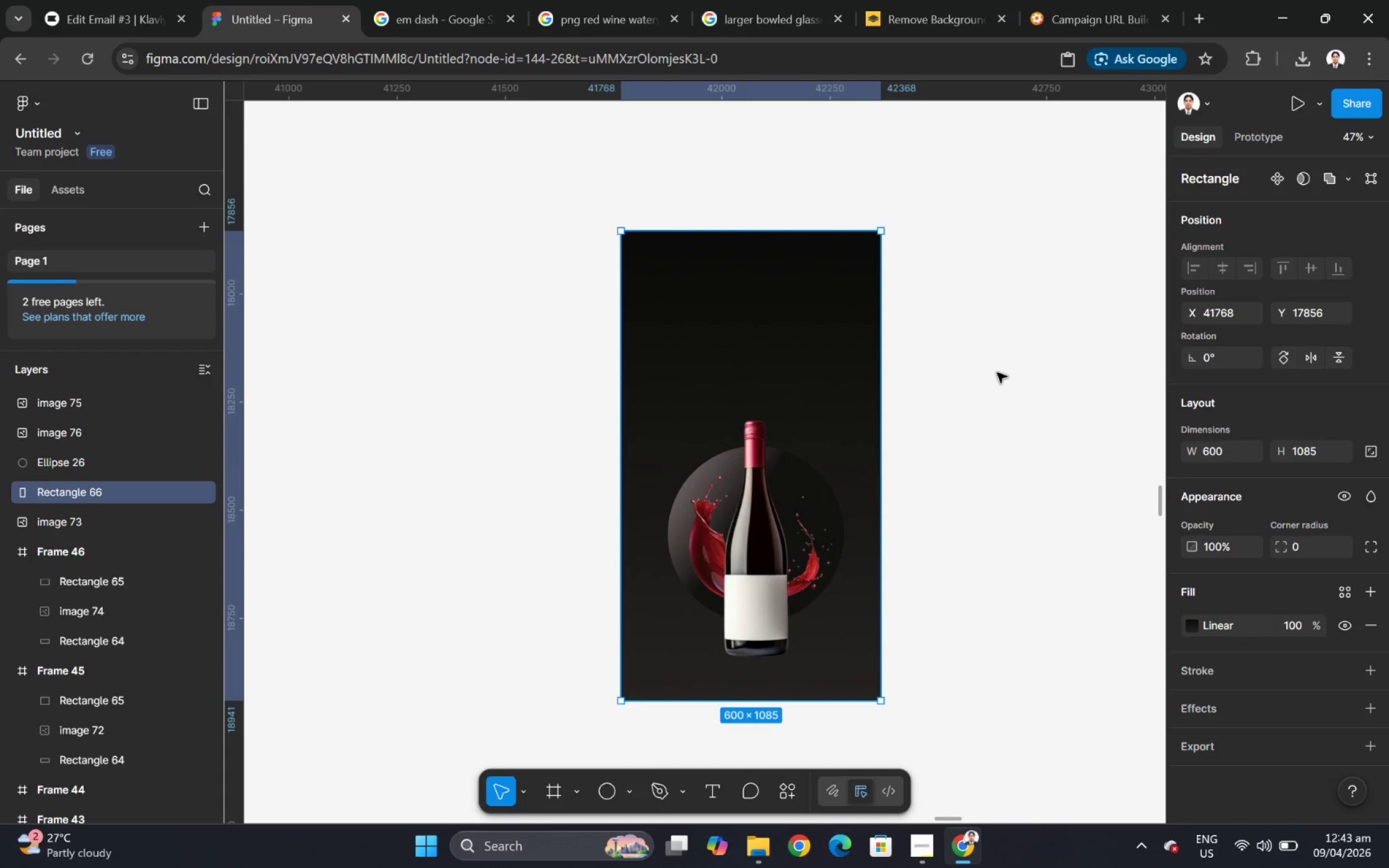 
scroll: coordinate [999, 384], scroll_direction: down, amount: 4.0
 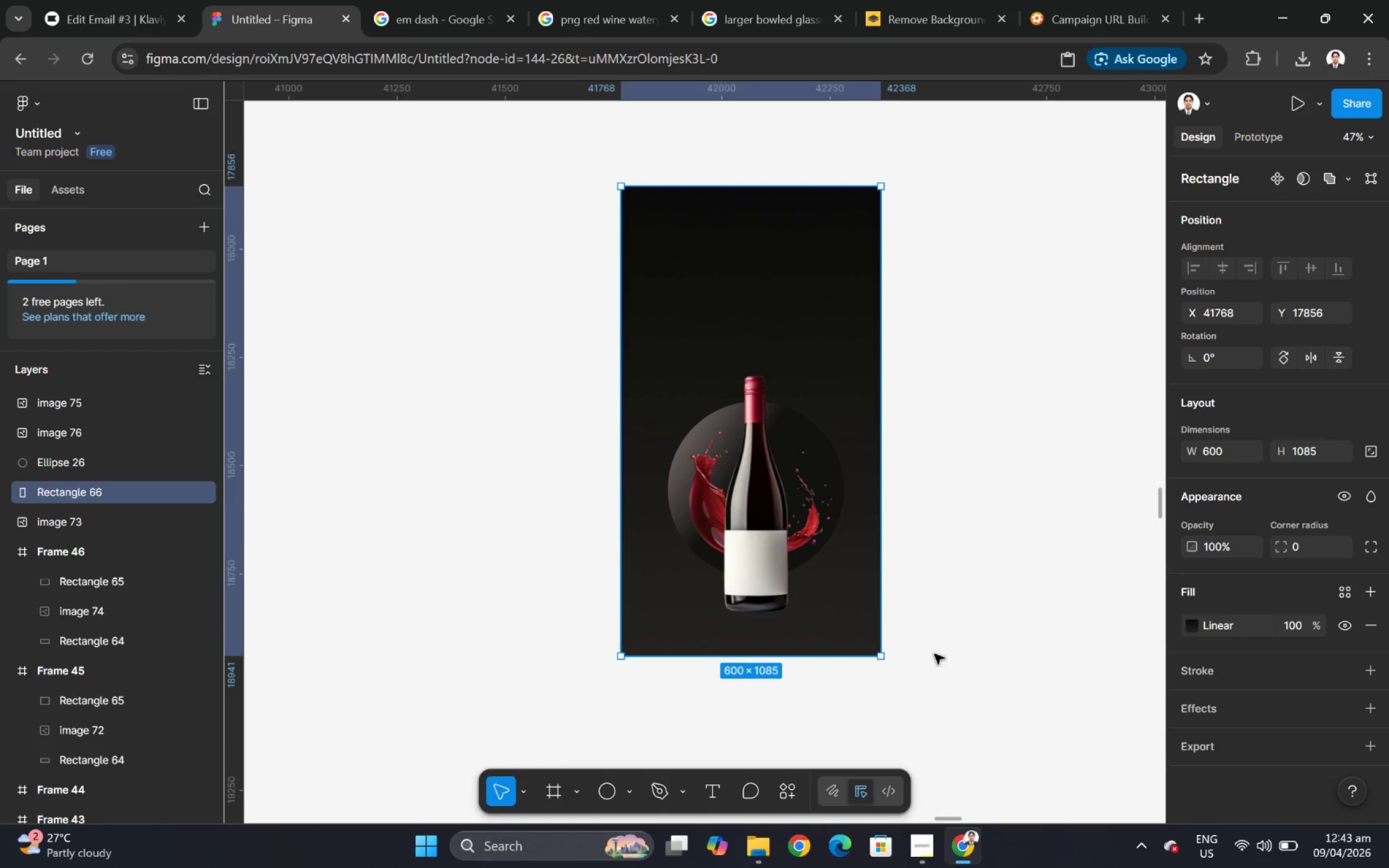 
left_click_drag(start_coordinate=[750, 192], to_coordinate=[753, 305])
 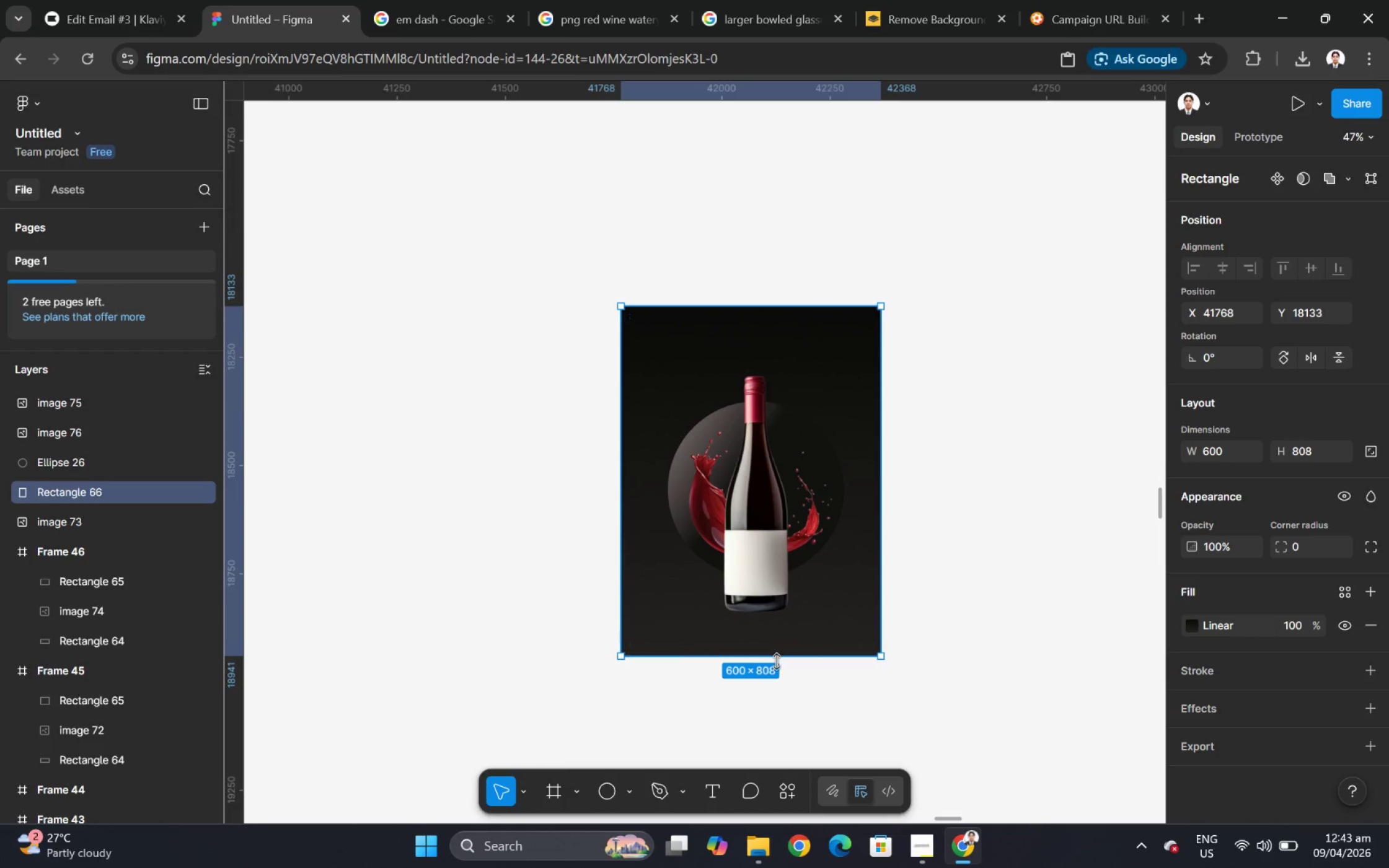 
left_click_drag(start_coordinate=[776, 662], to_coordinate=[776, 639])
 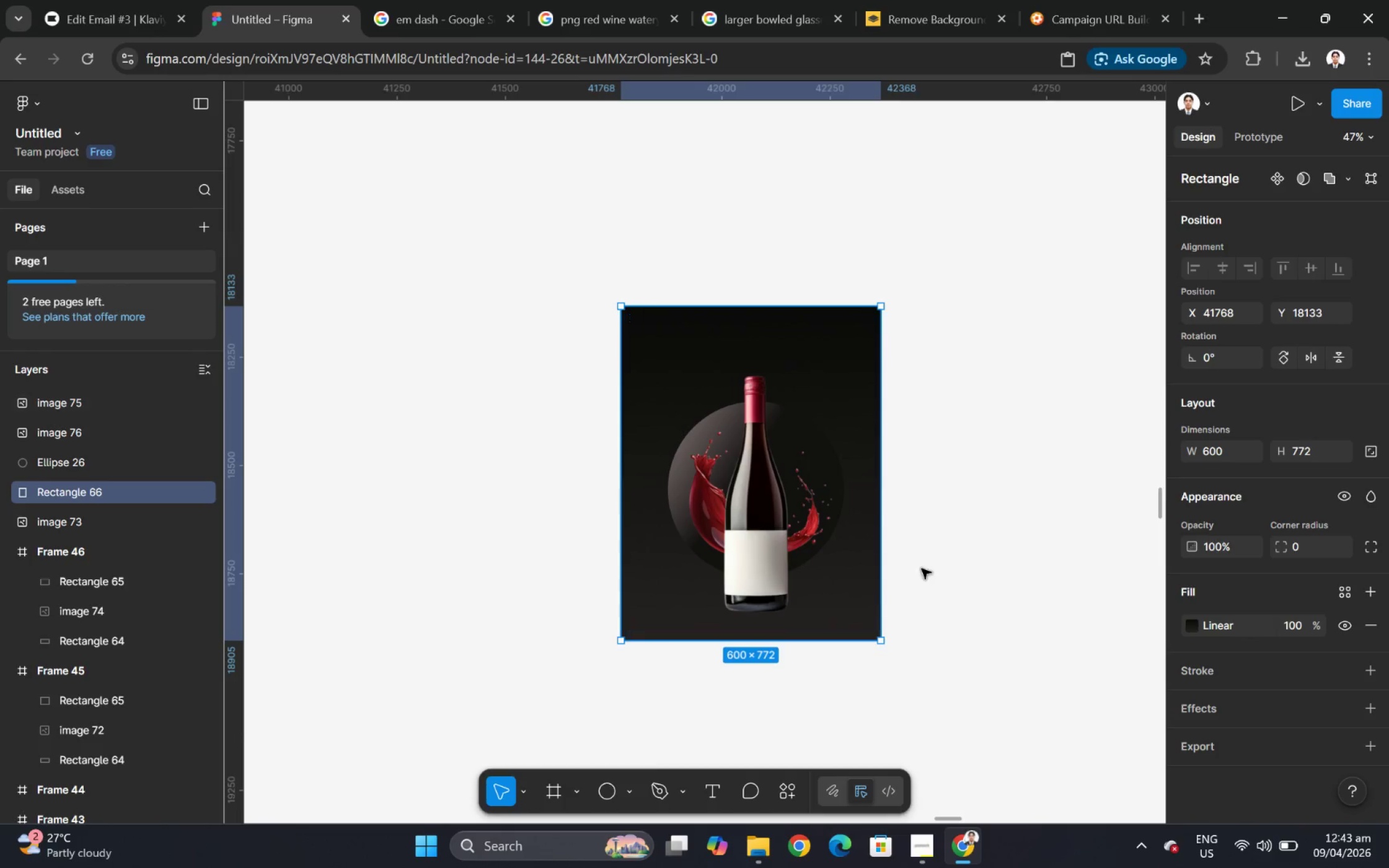 
left_click([921, 568])
 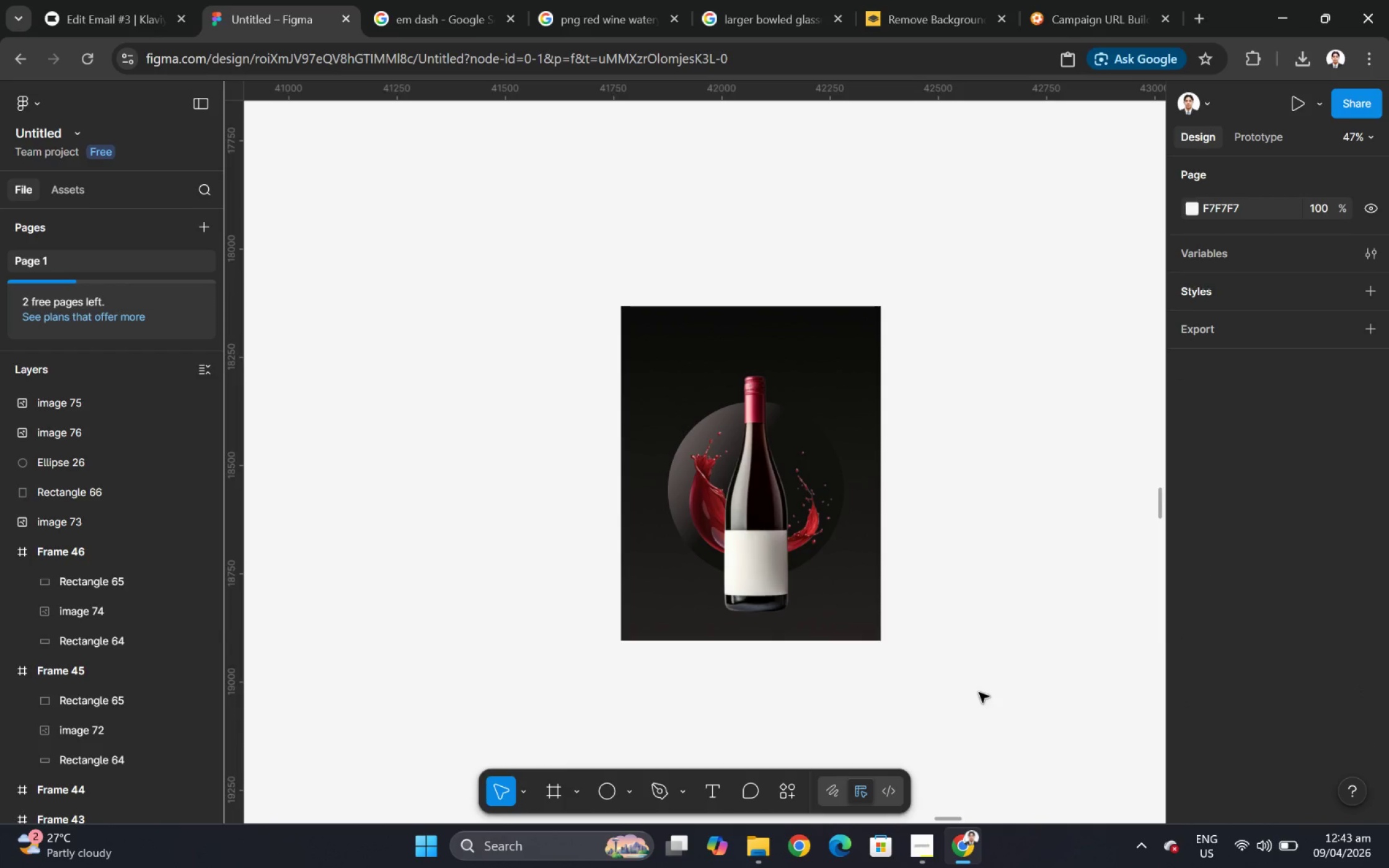 
left_click_drag(start_coordinate=[976, 698], to_coordinate=[599, 317])
 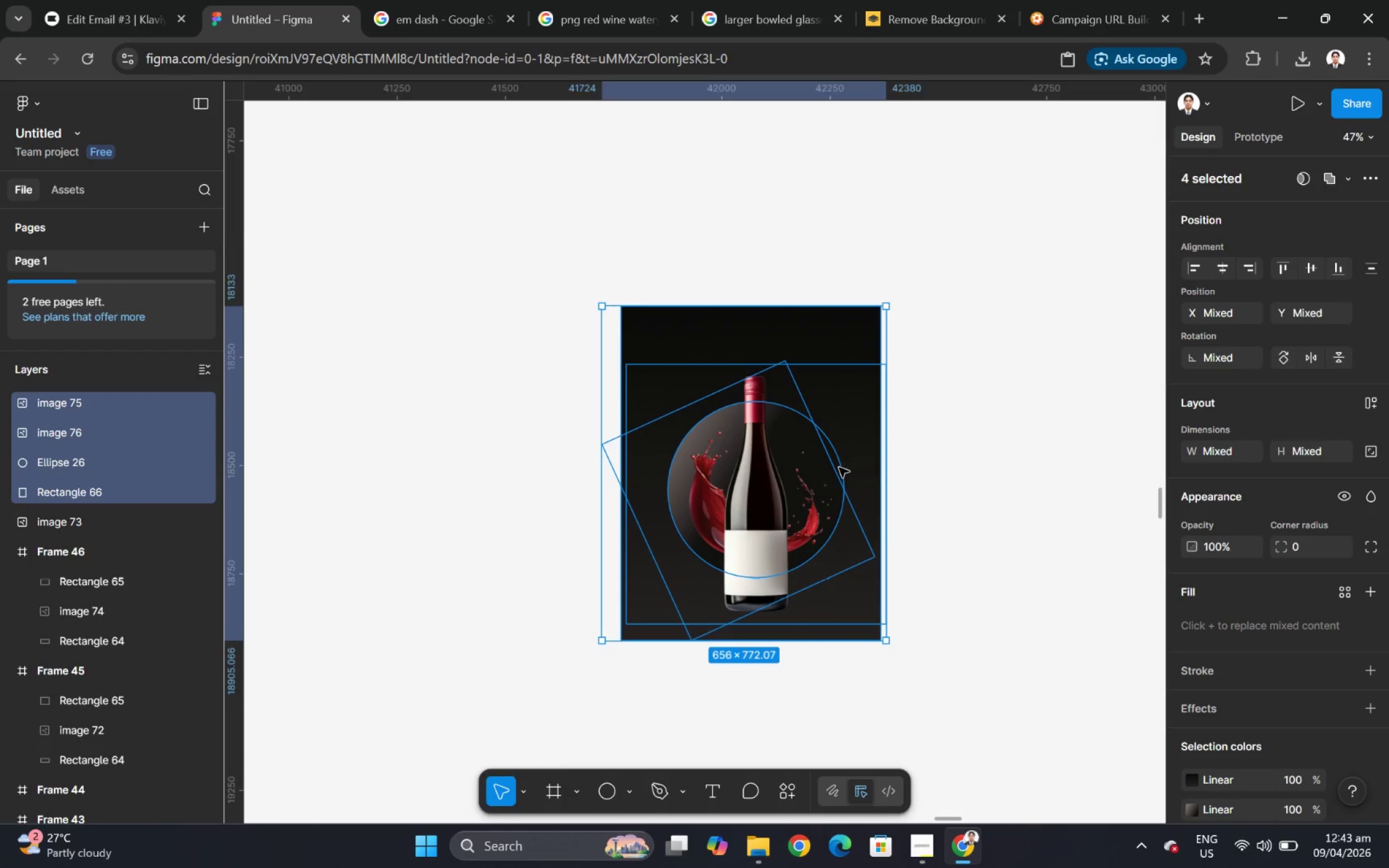 
left_click_drag(start_coordinate=[839, 466], to_coordinate=[810, 447])
 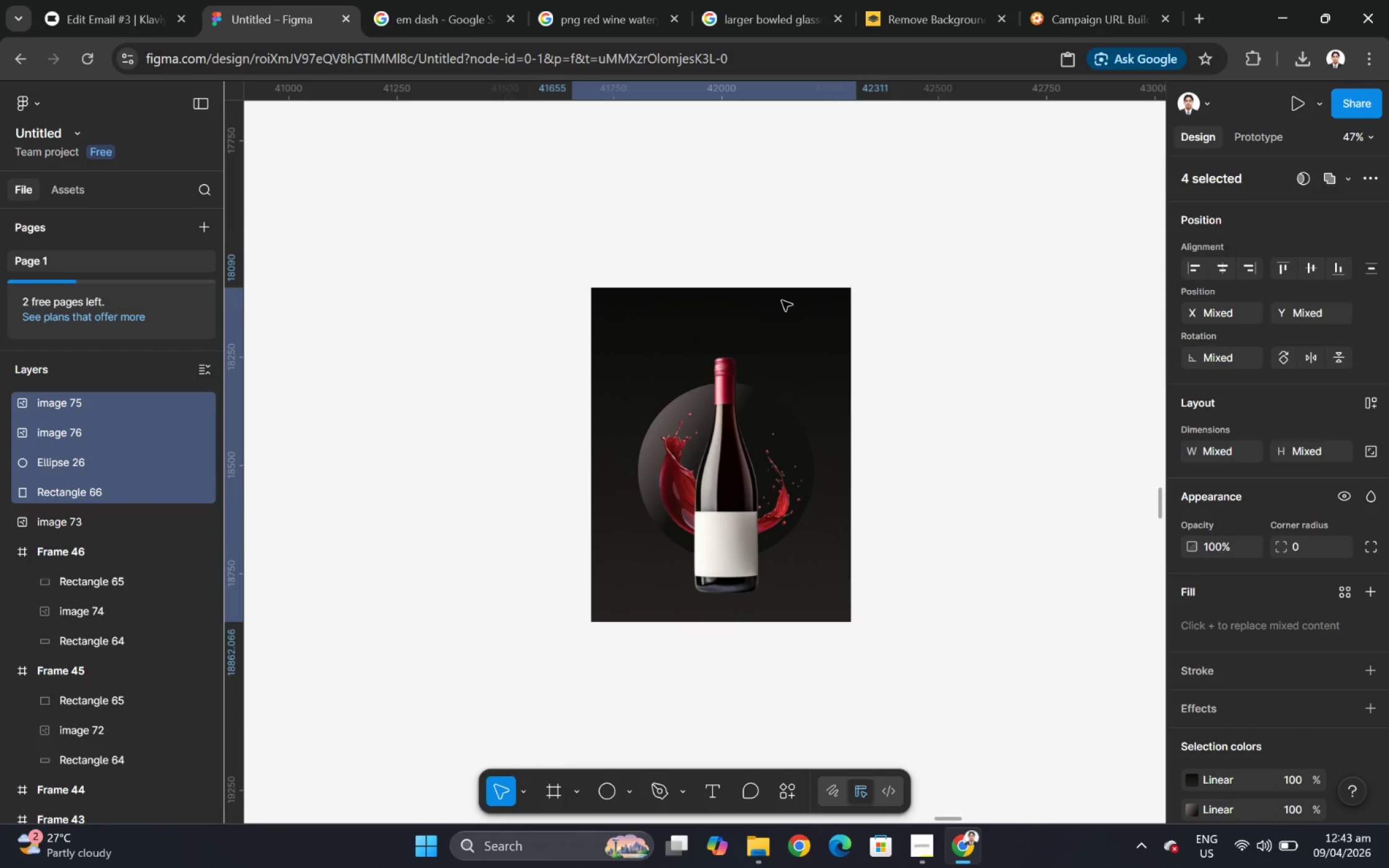 
left_click([697, 276])
 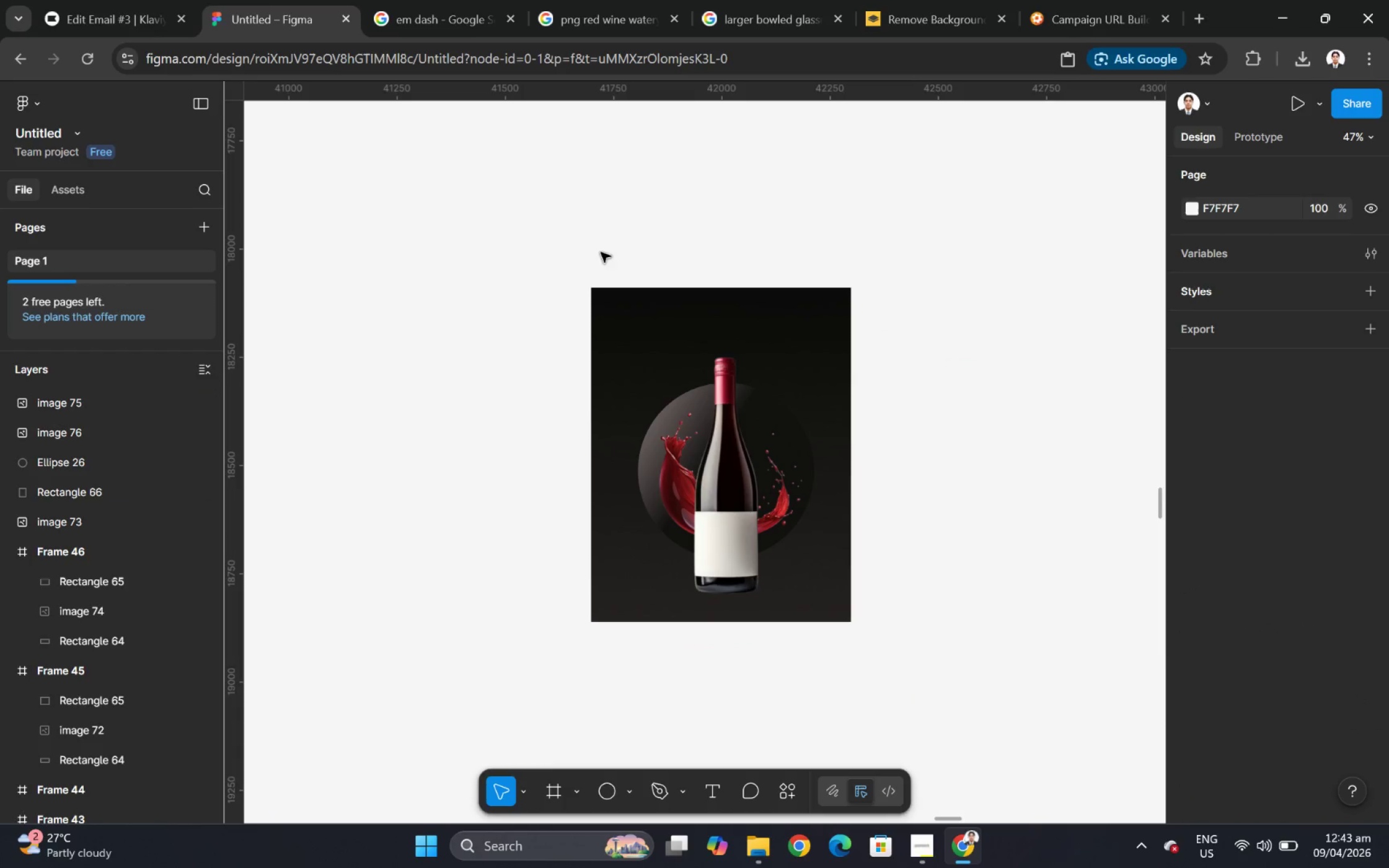 
left_click_drag(start_coordinate=[597, 252], to_coordinate=[906, 631])
 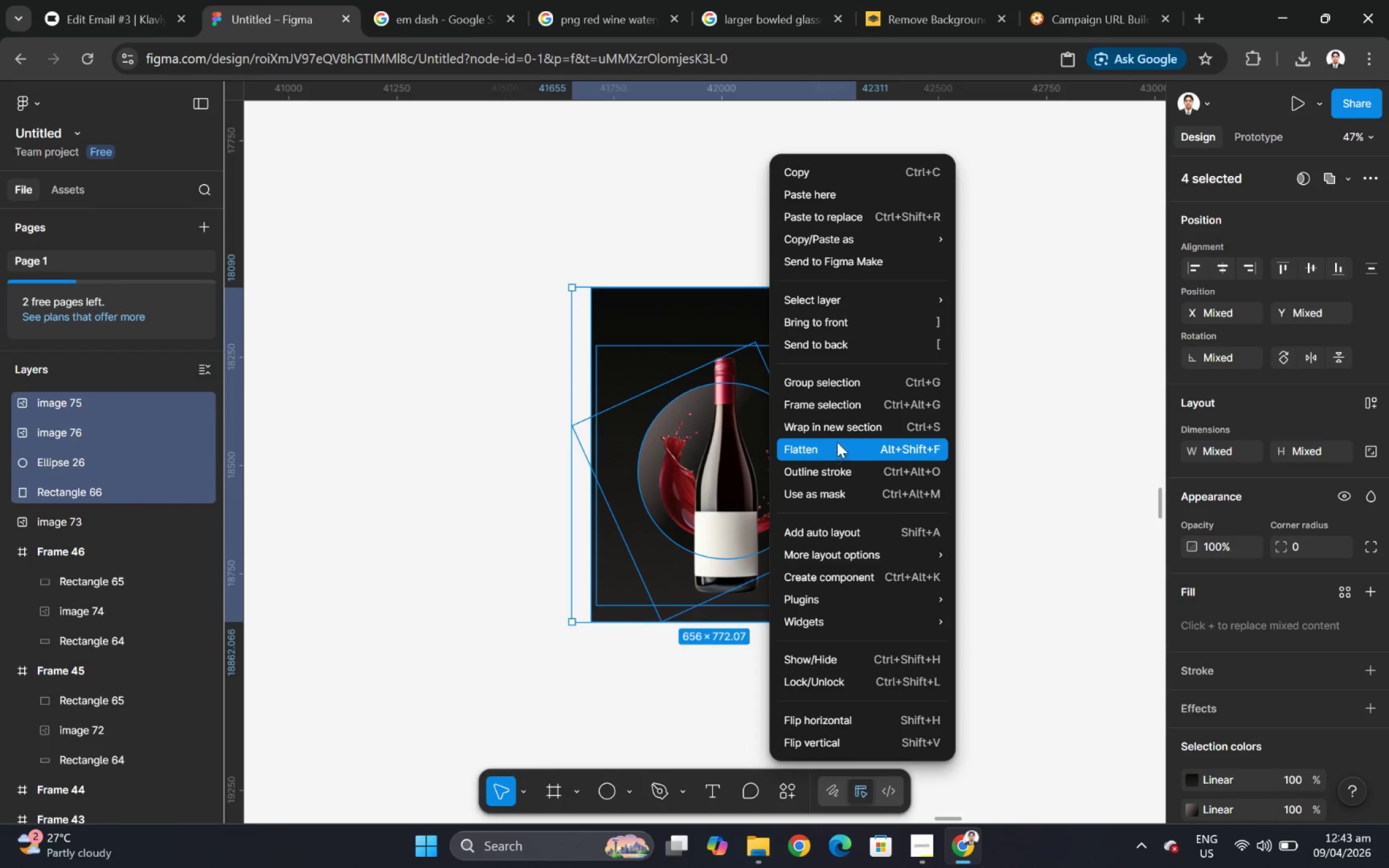 
left_click([837, 412])
 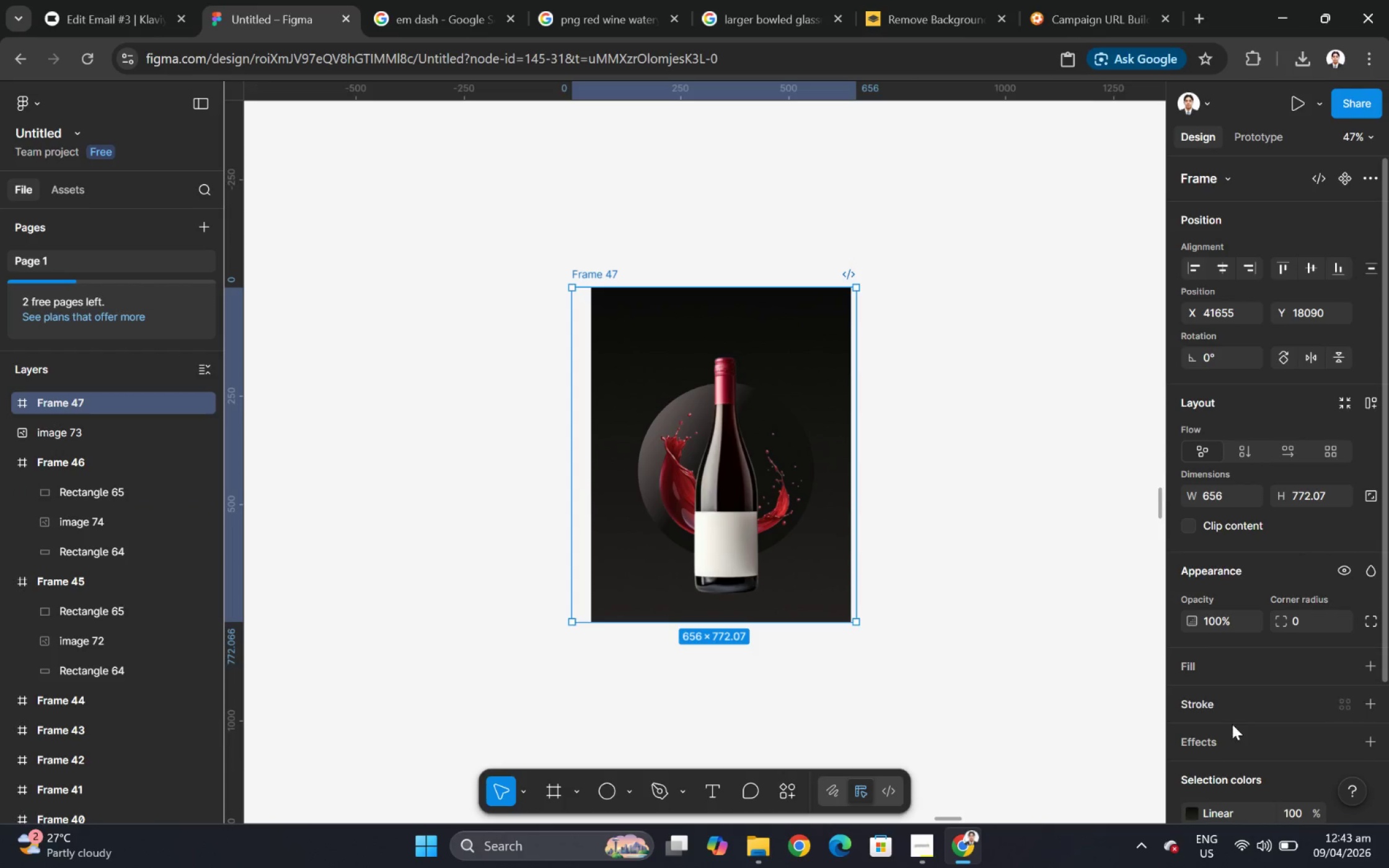 
left_click([1373, 753])
 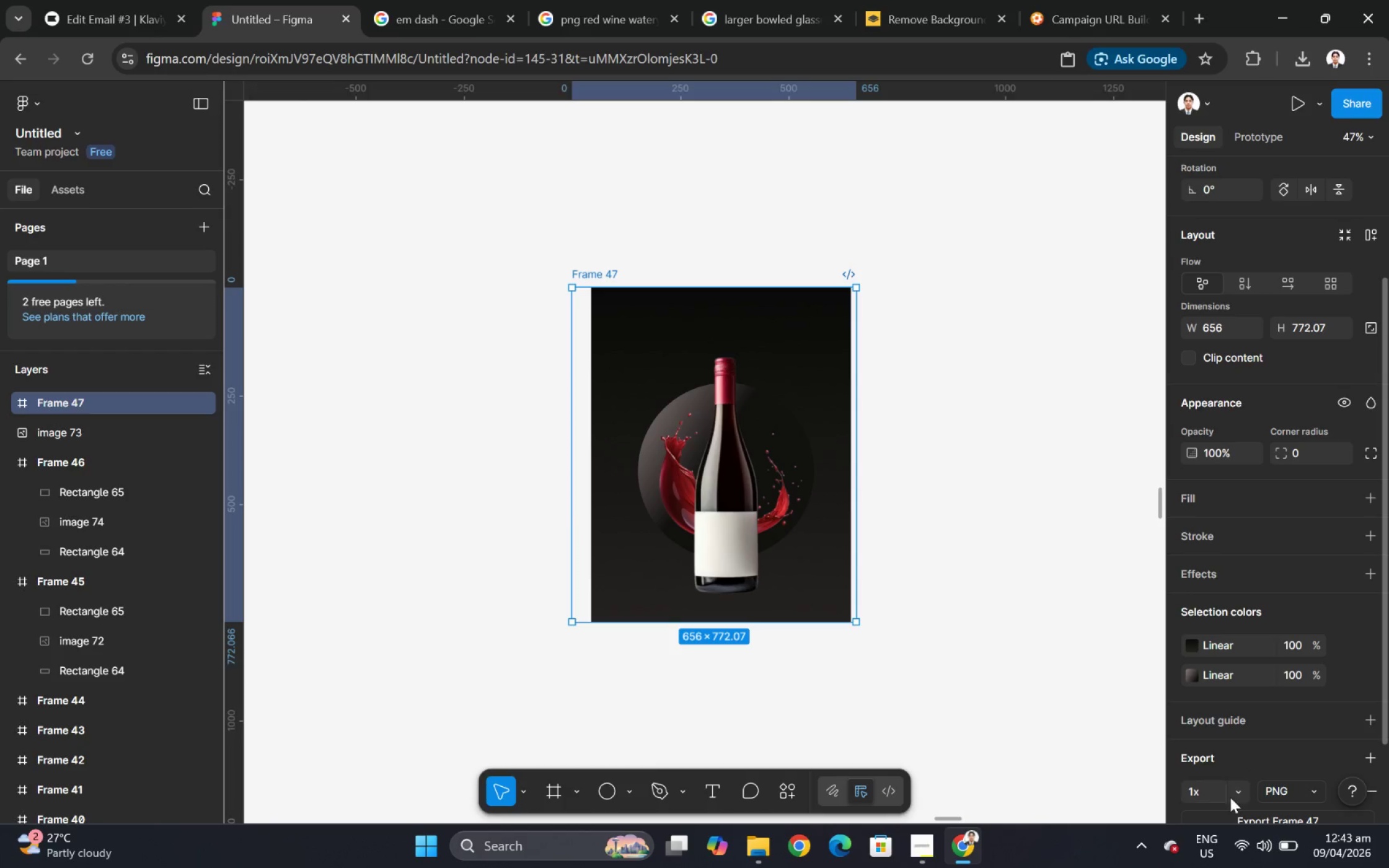 
scroll: coordinate [1237, 773], scroll_direction: down, amount: 7.0
 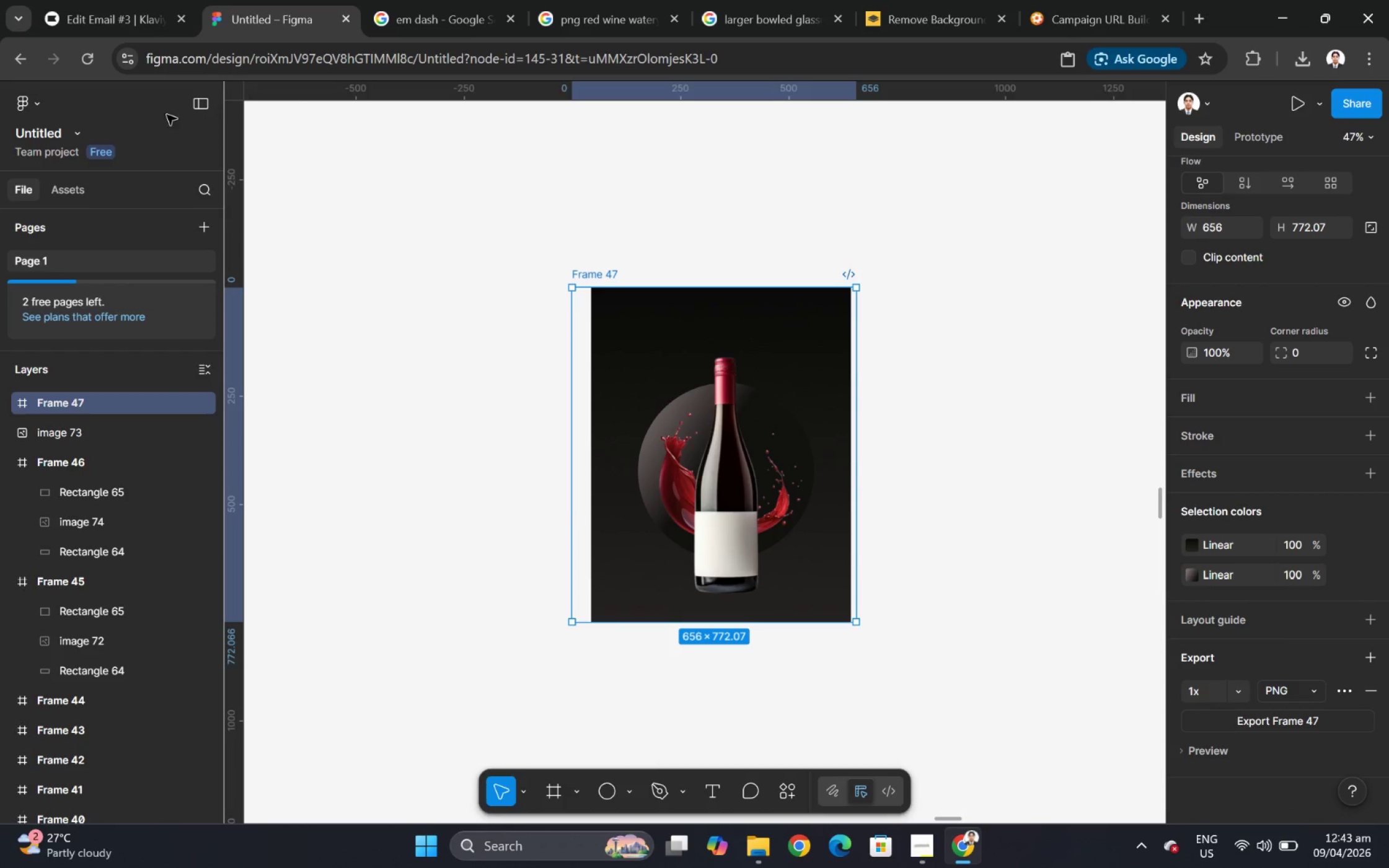 
left_click([115, 14])
 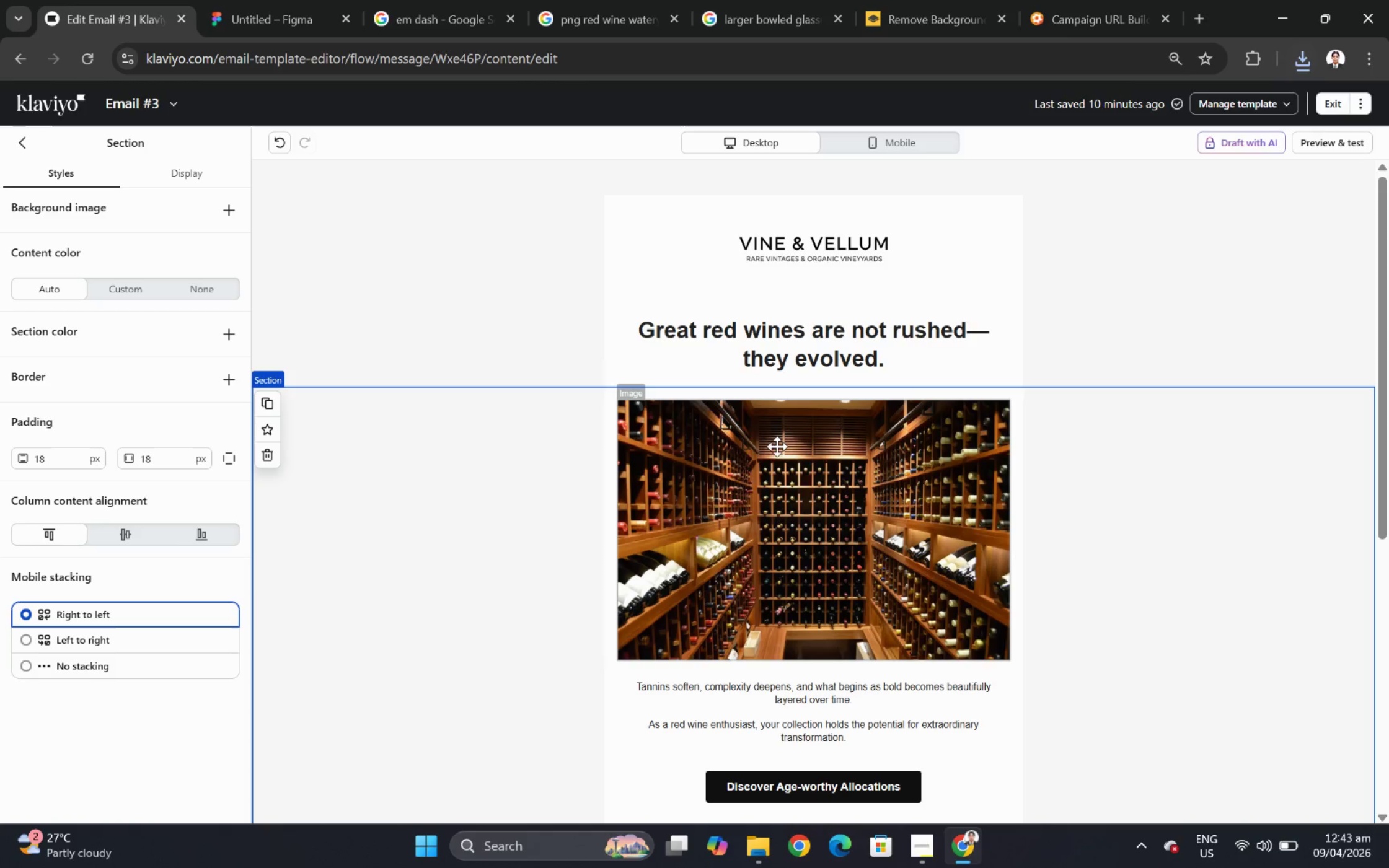 
left_click([817, 507])
 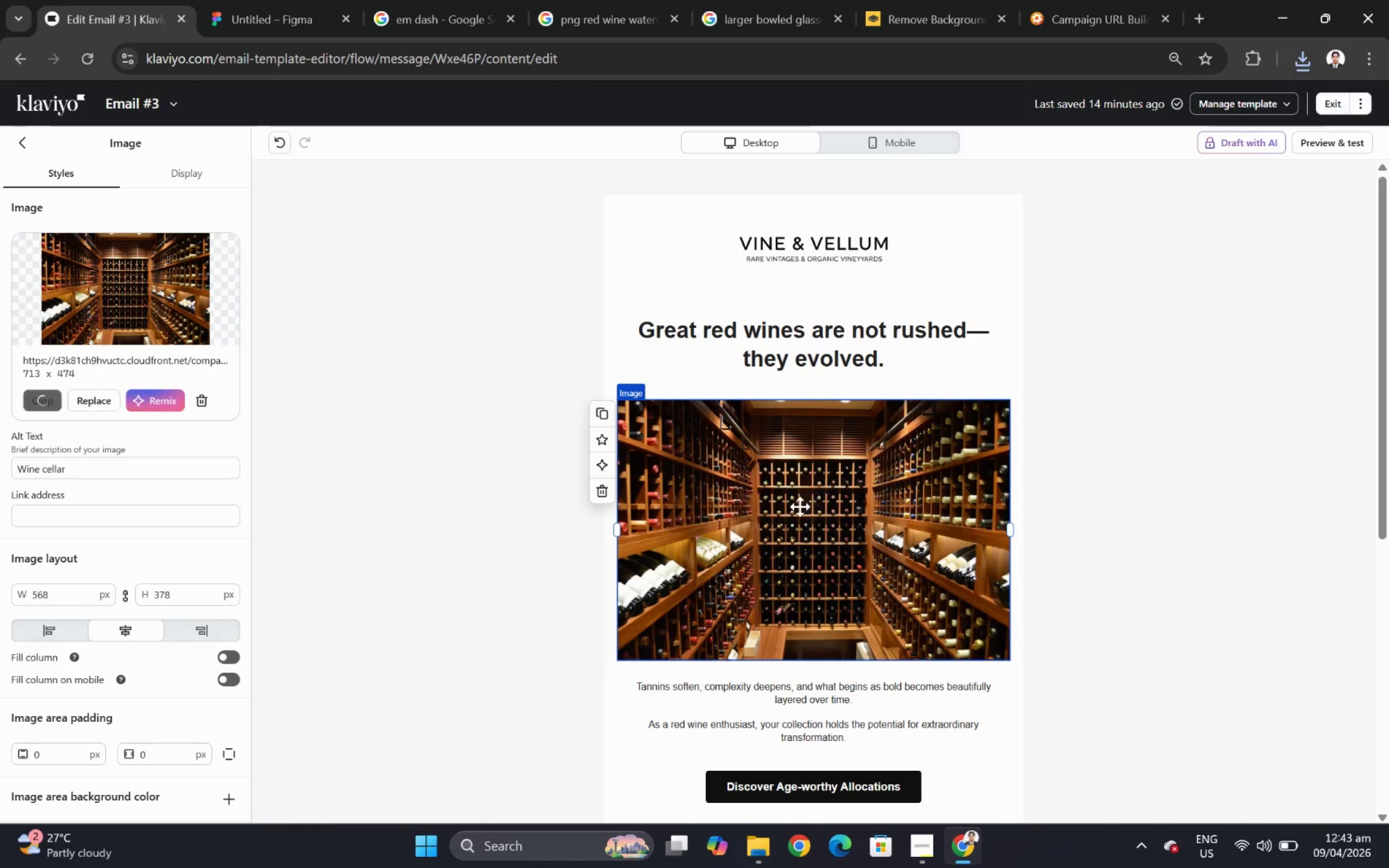 
scroll: coordinate [799, 506], scroll_direction: down, amount: 2.0
 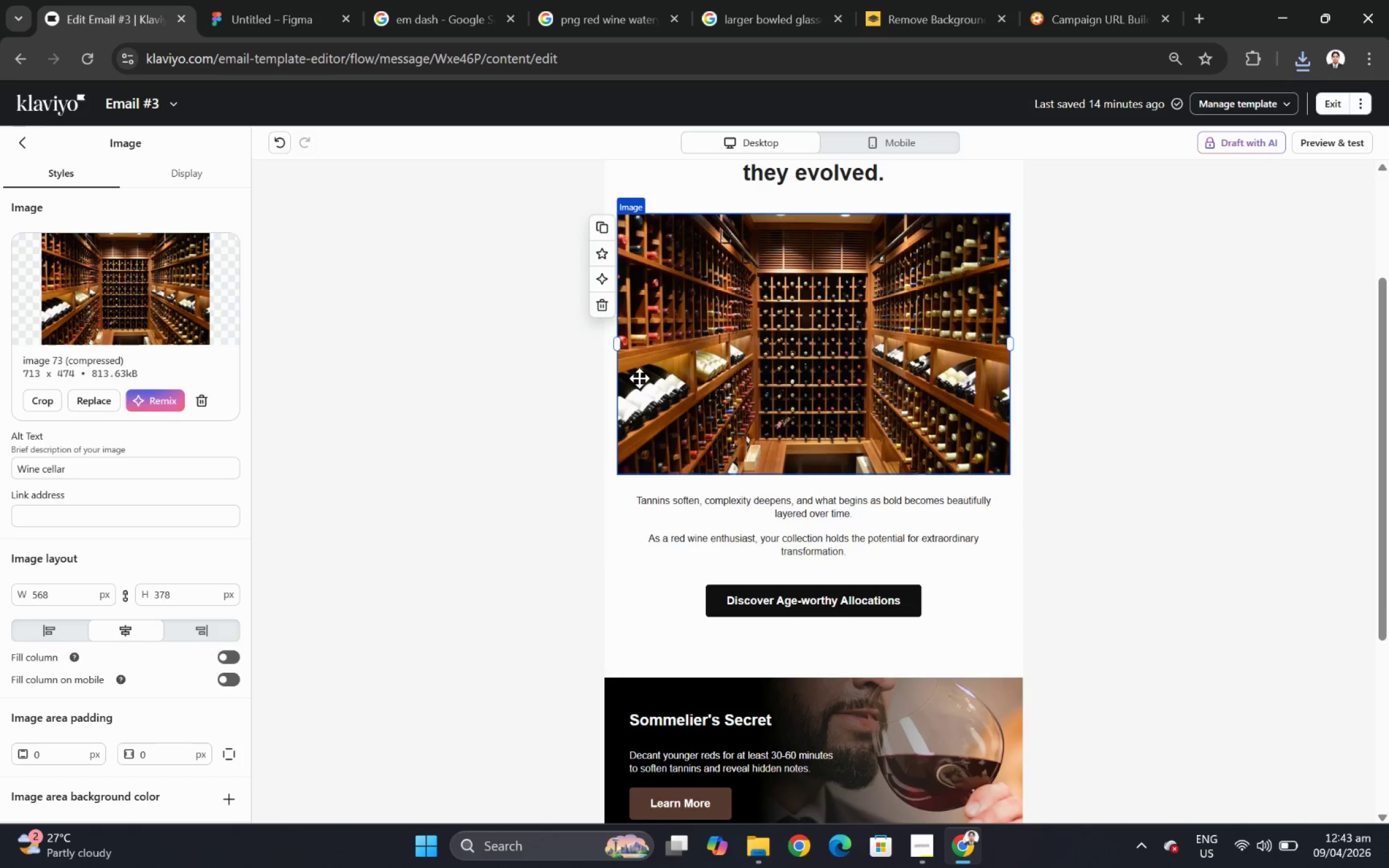 
left_click([27, 144])
 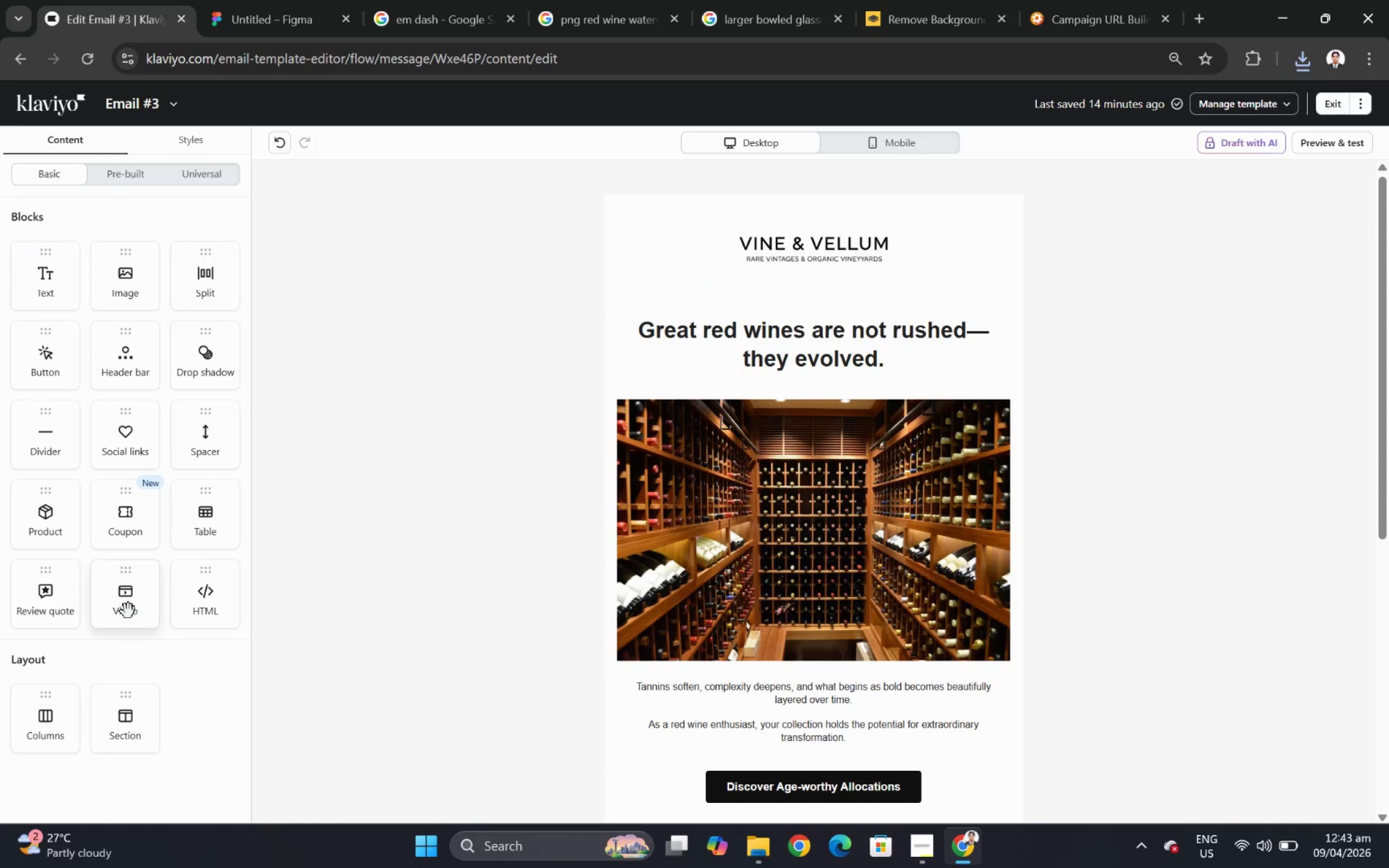 
scroll: coordinate [639, 378], scroll_direction: up, amount: 3.0
 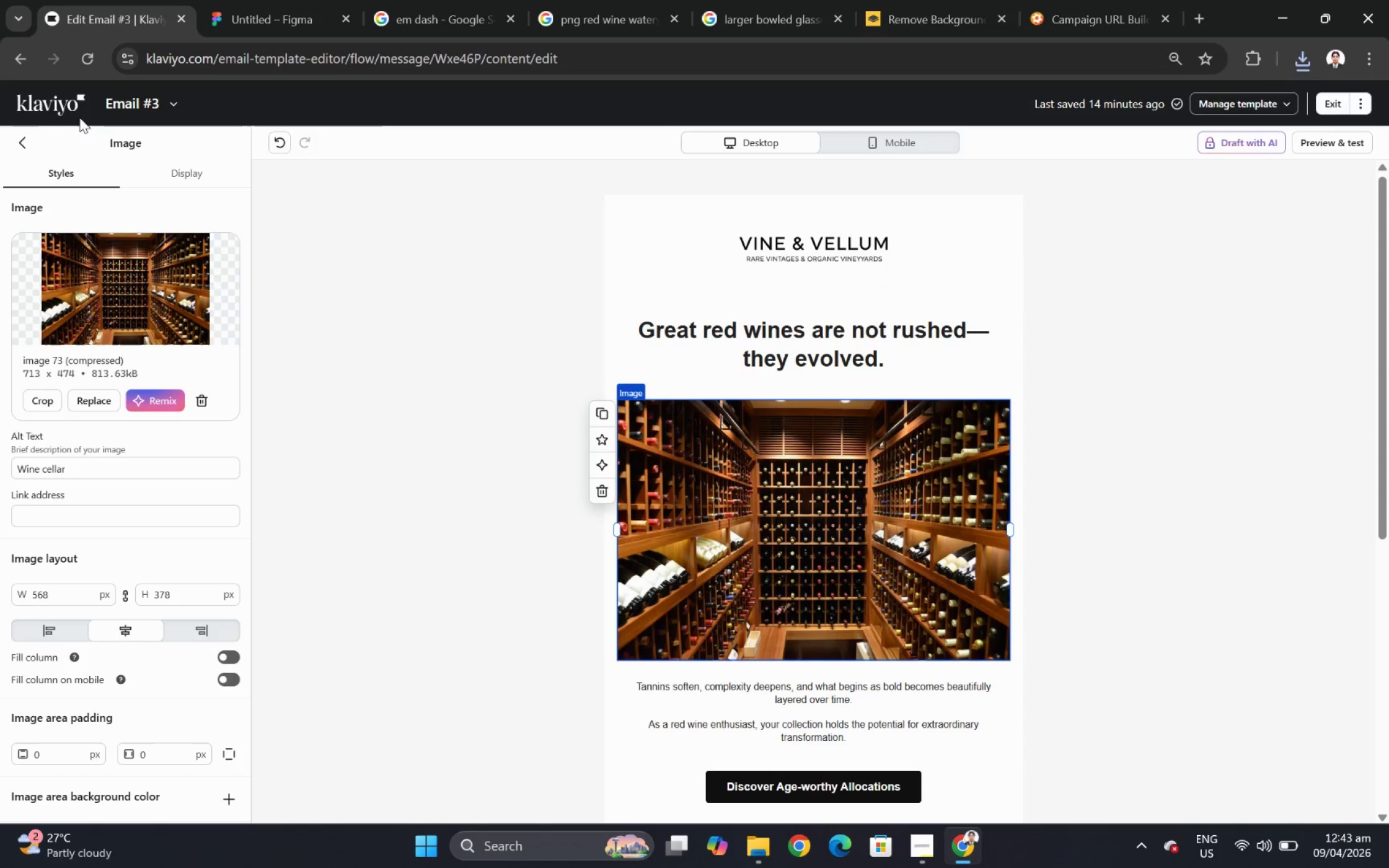 
left_click_drag(start_coordinate=[141, 721], to_coordinate=[460, 450])
 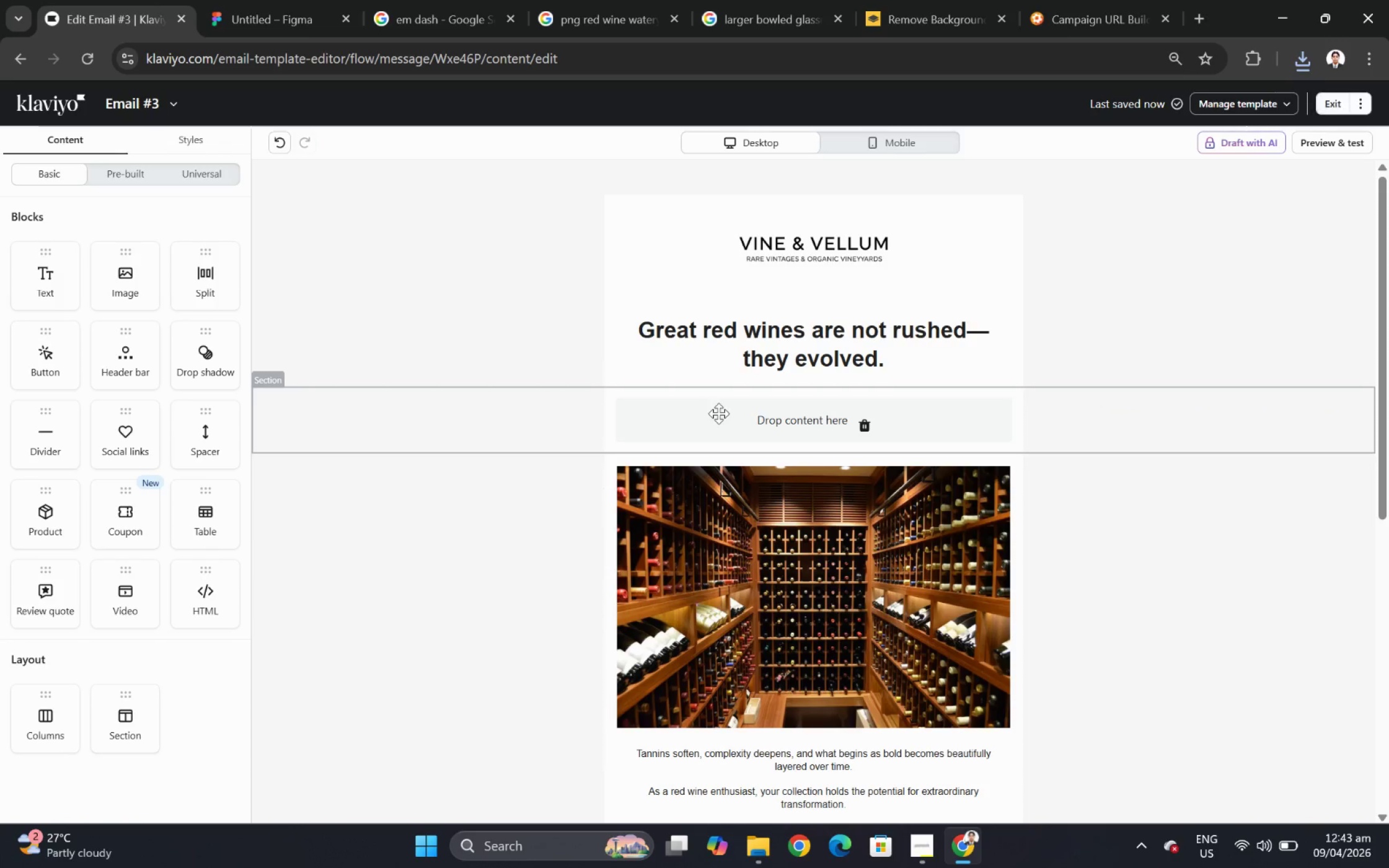 
left_click([718, 413])
 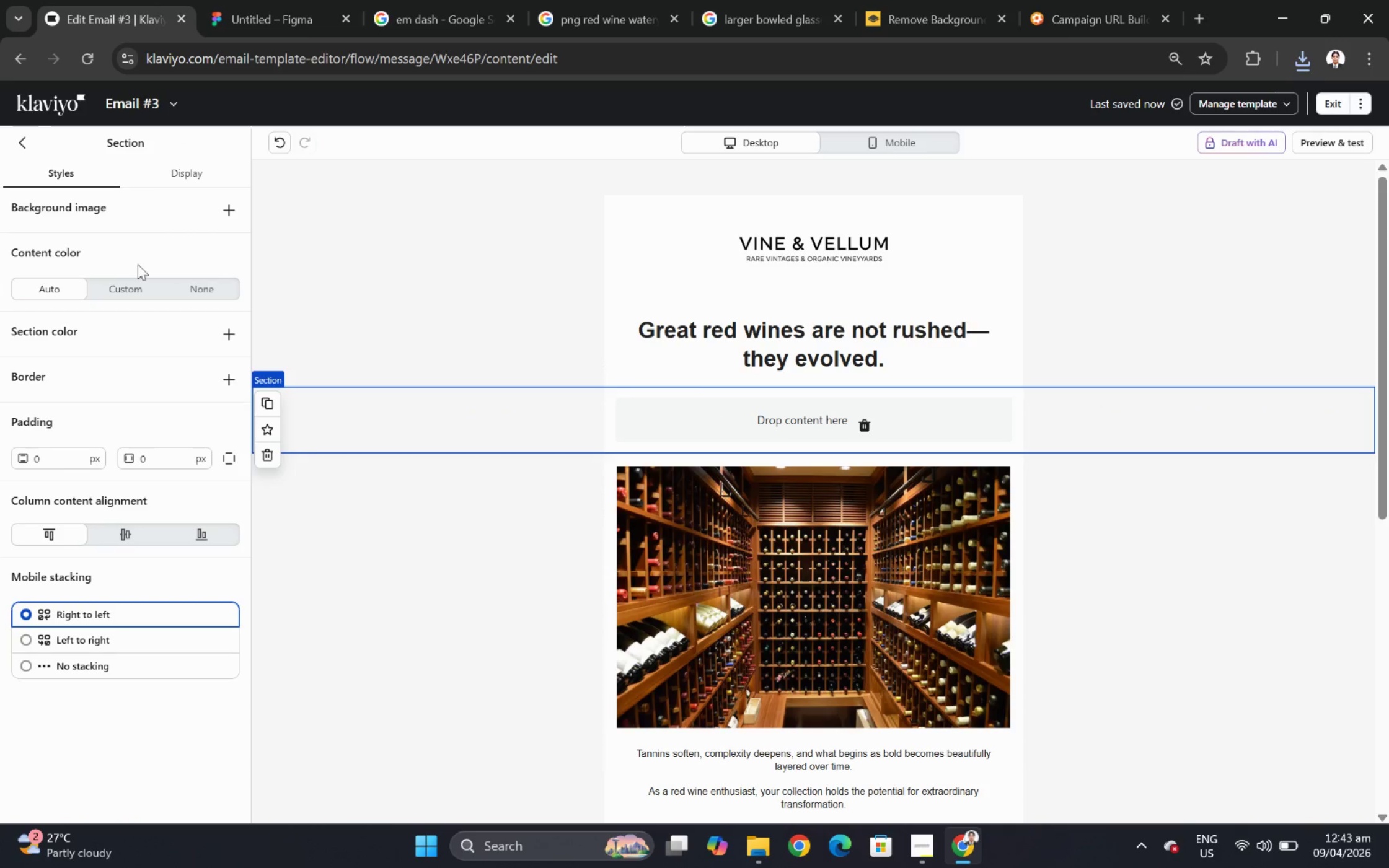 
wait(10.73)
 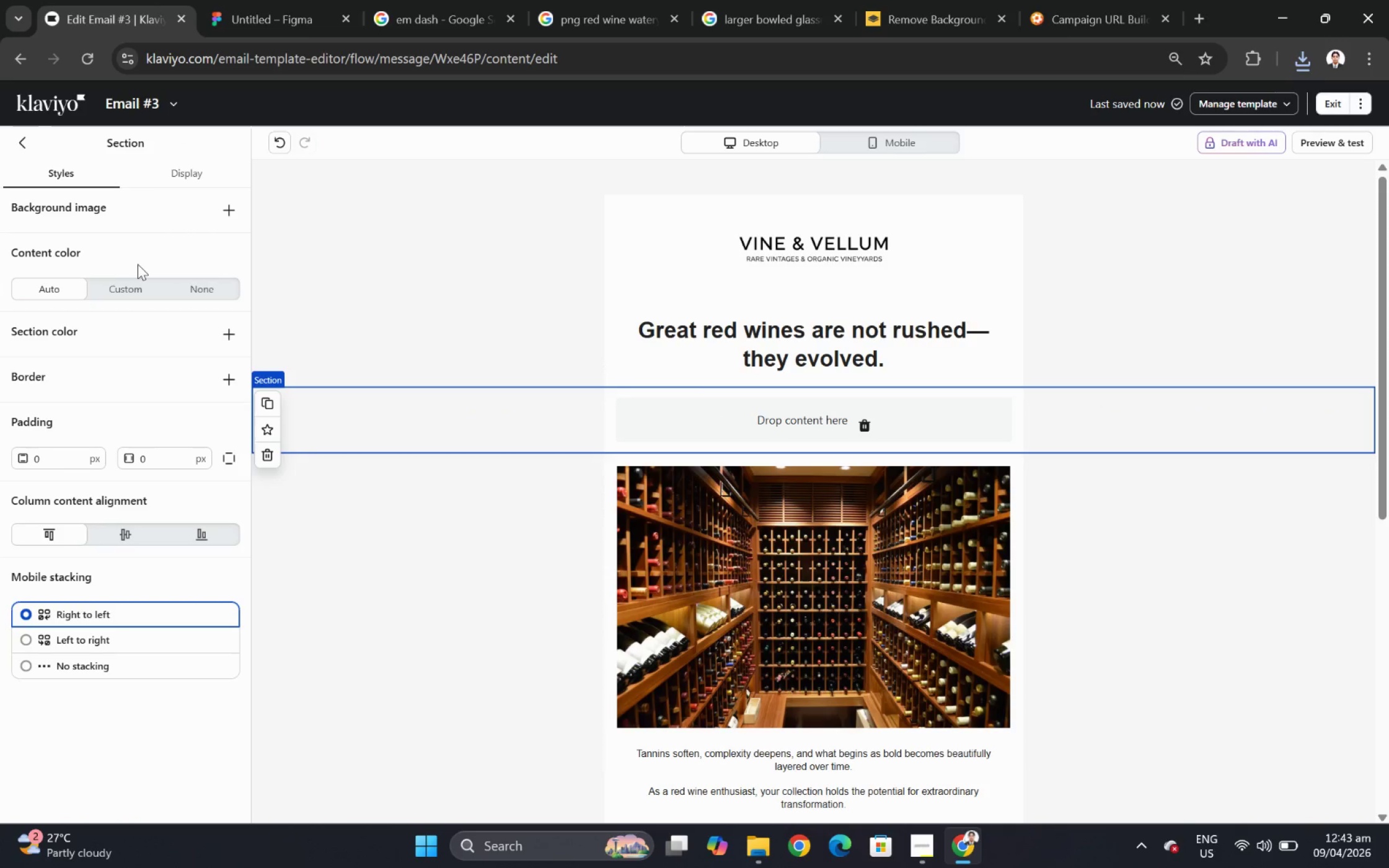 
left_click([30, 140])
 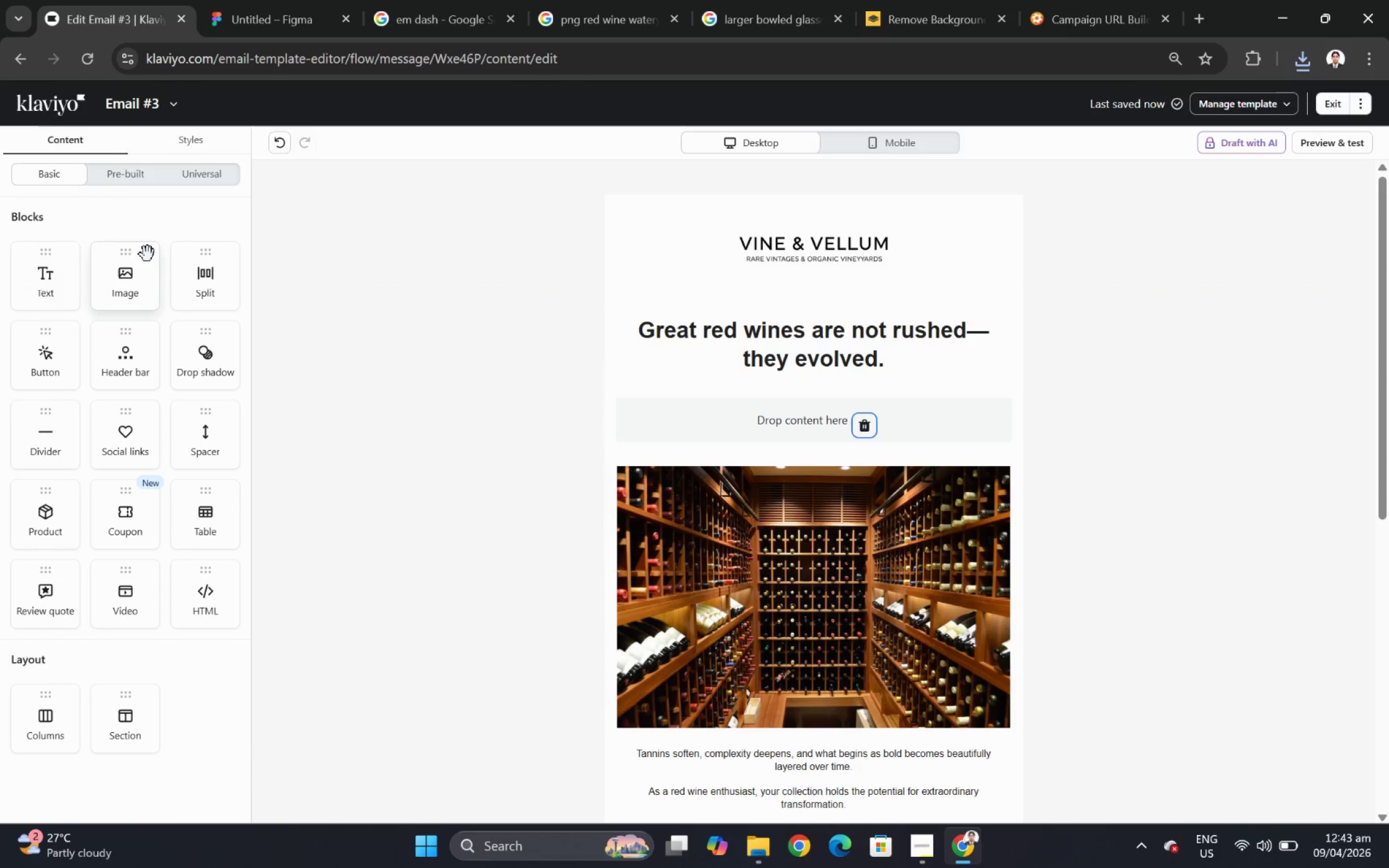 
left_click_drag(start_coordinate=[138, 274], to_coordinate=[690, 410])
 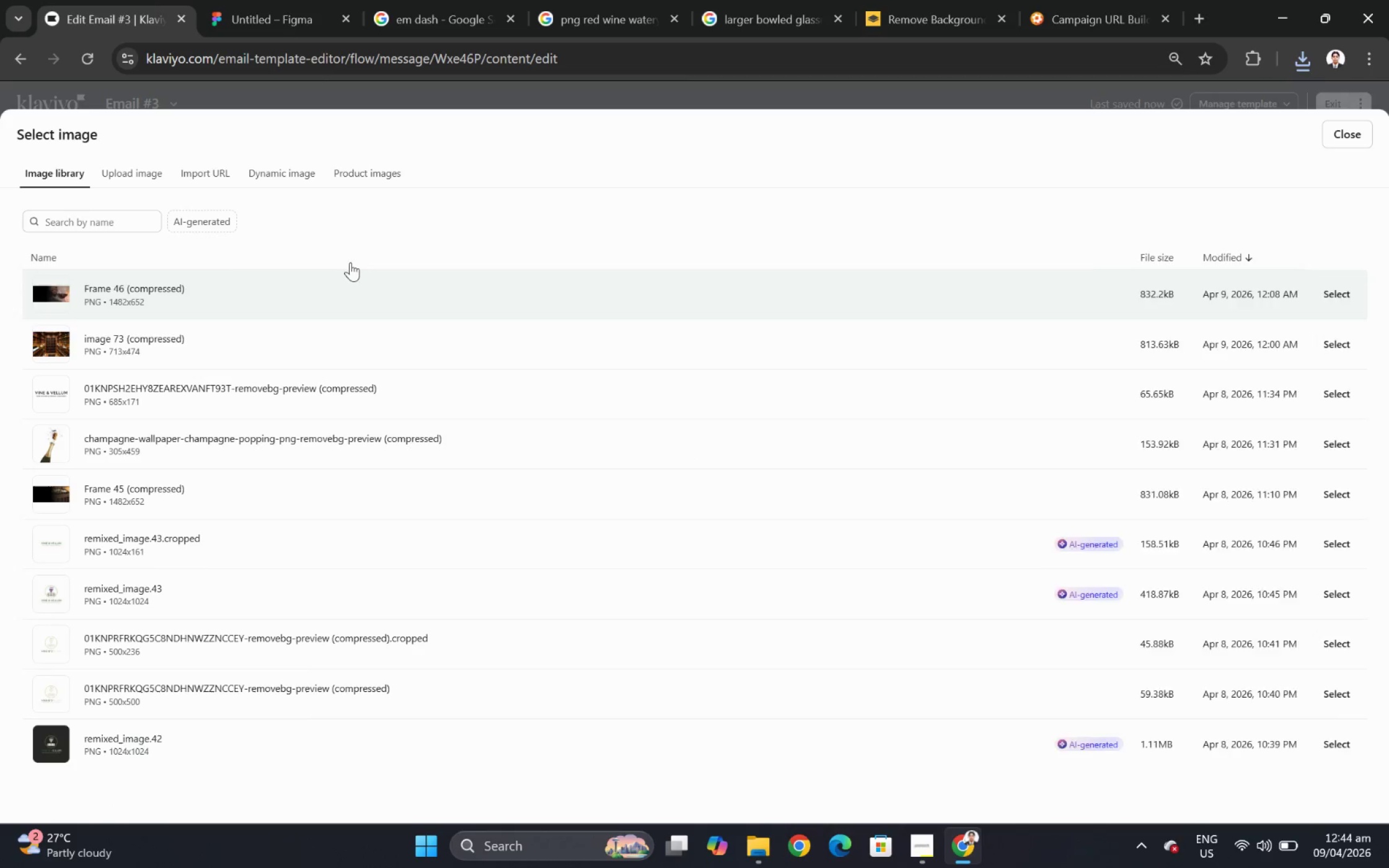 
left_click([134, 178])
 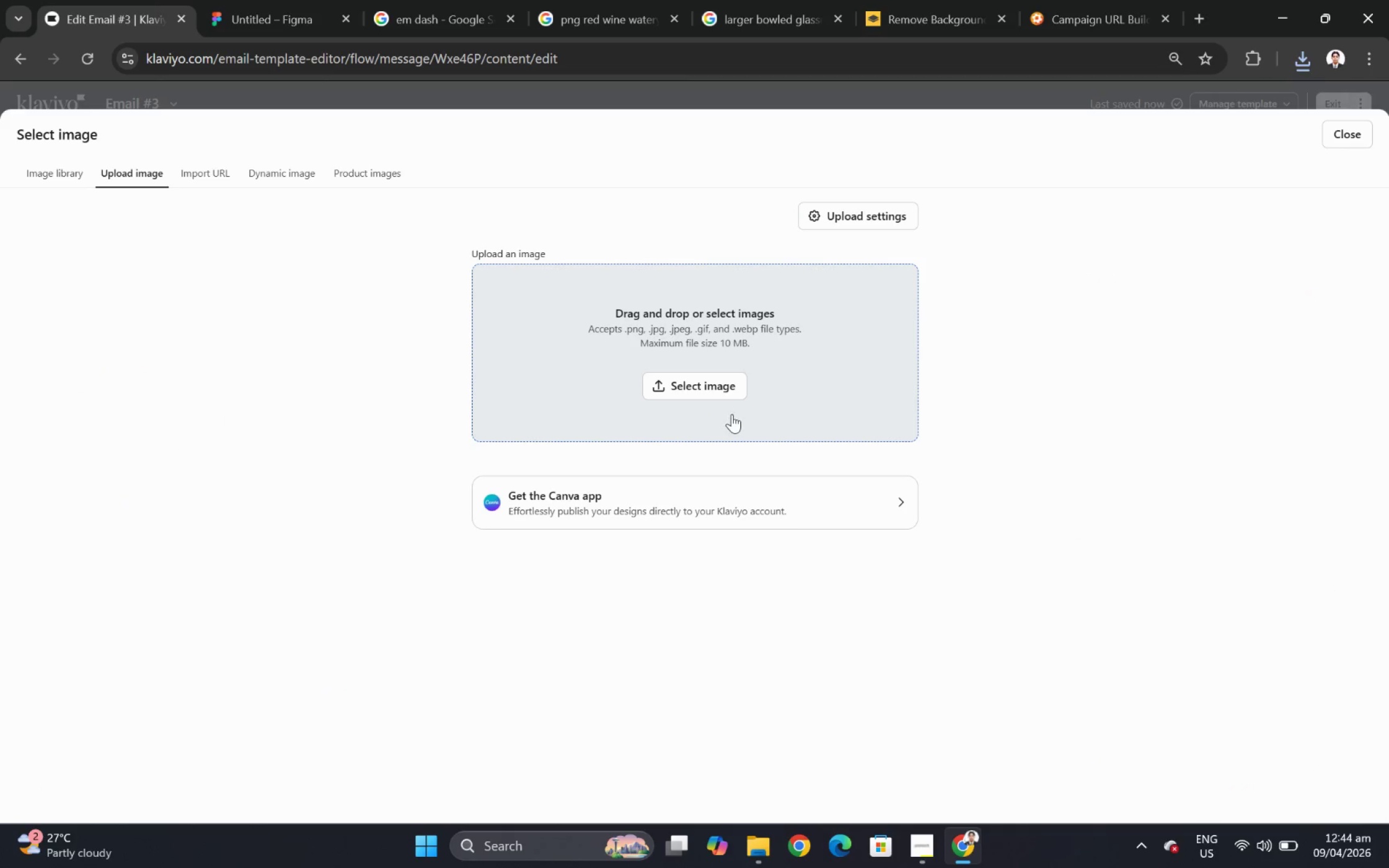 
left_click([721, 382])
 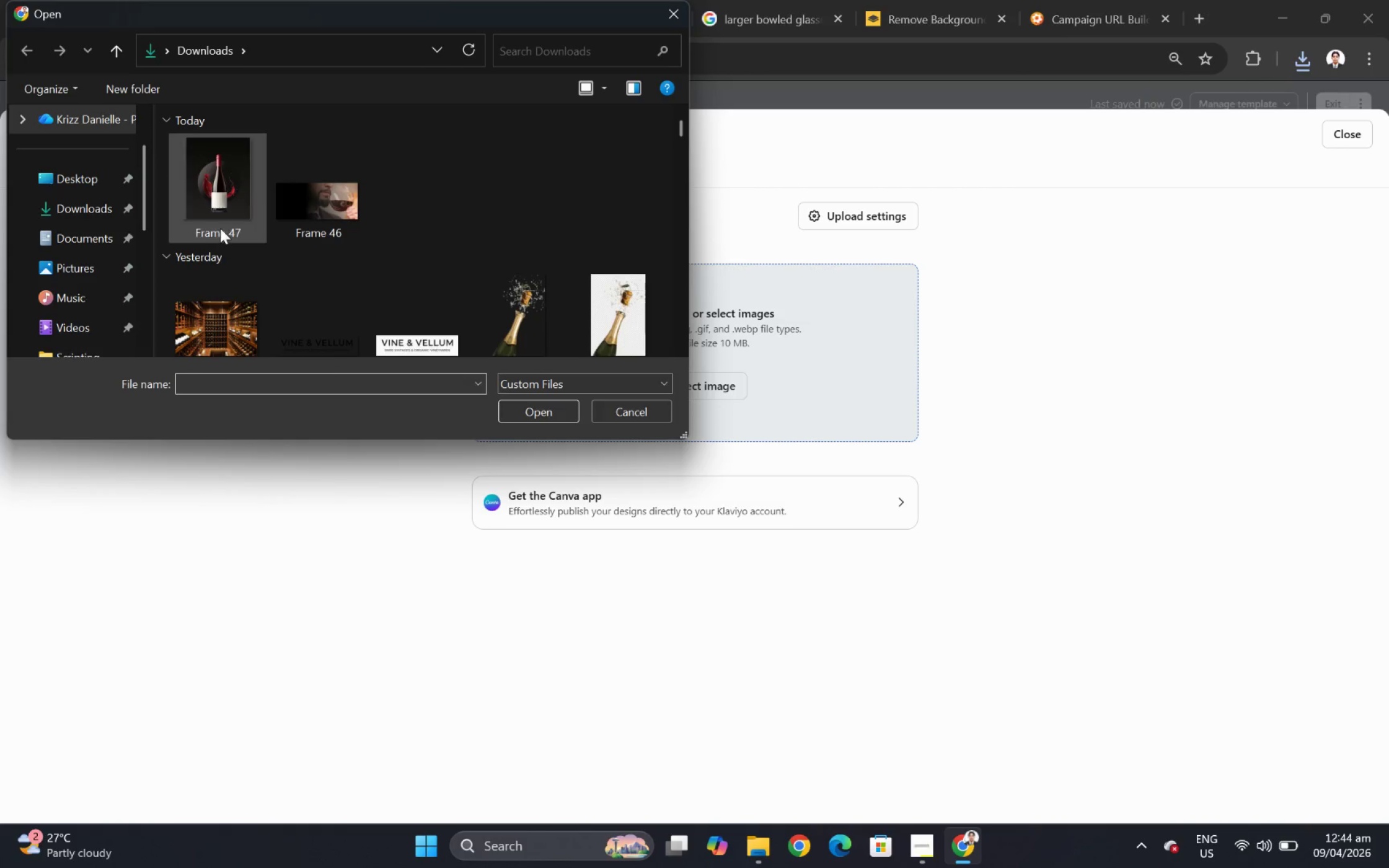 
left_click([220, 203])
 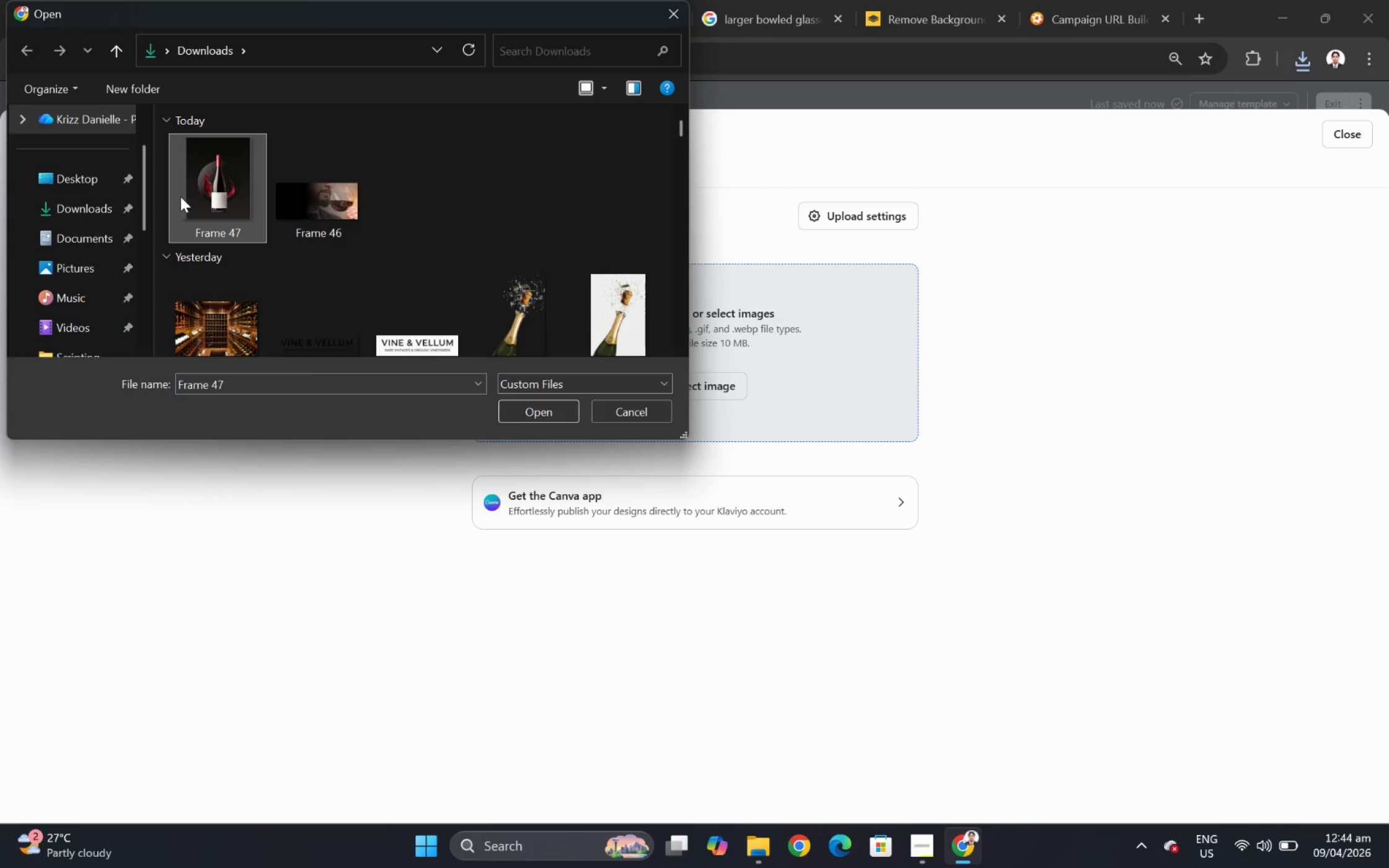 
left_click([193, 197])
 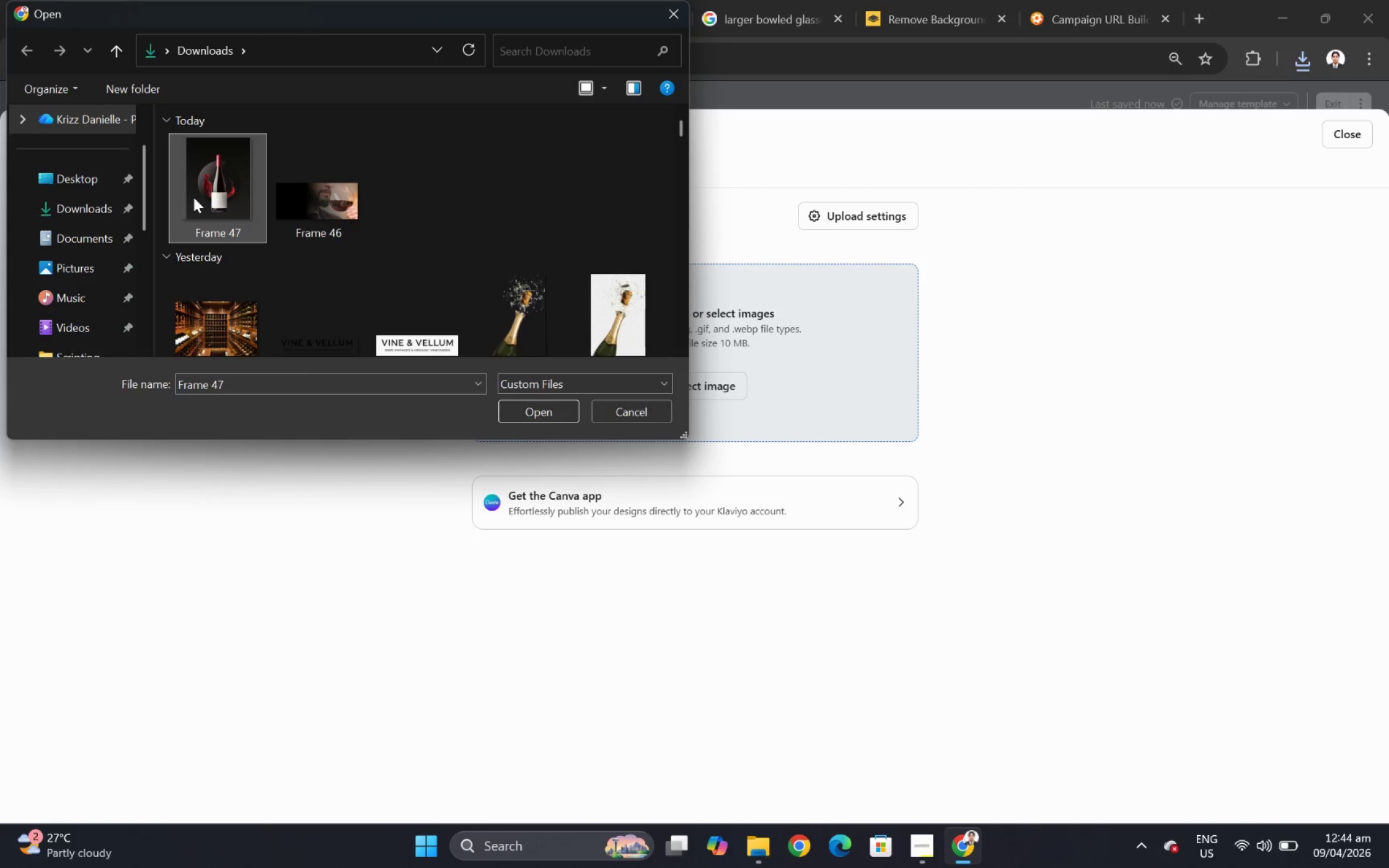 
double_click([193, 197])
 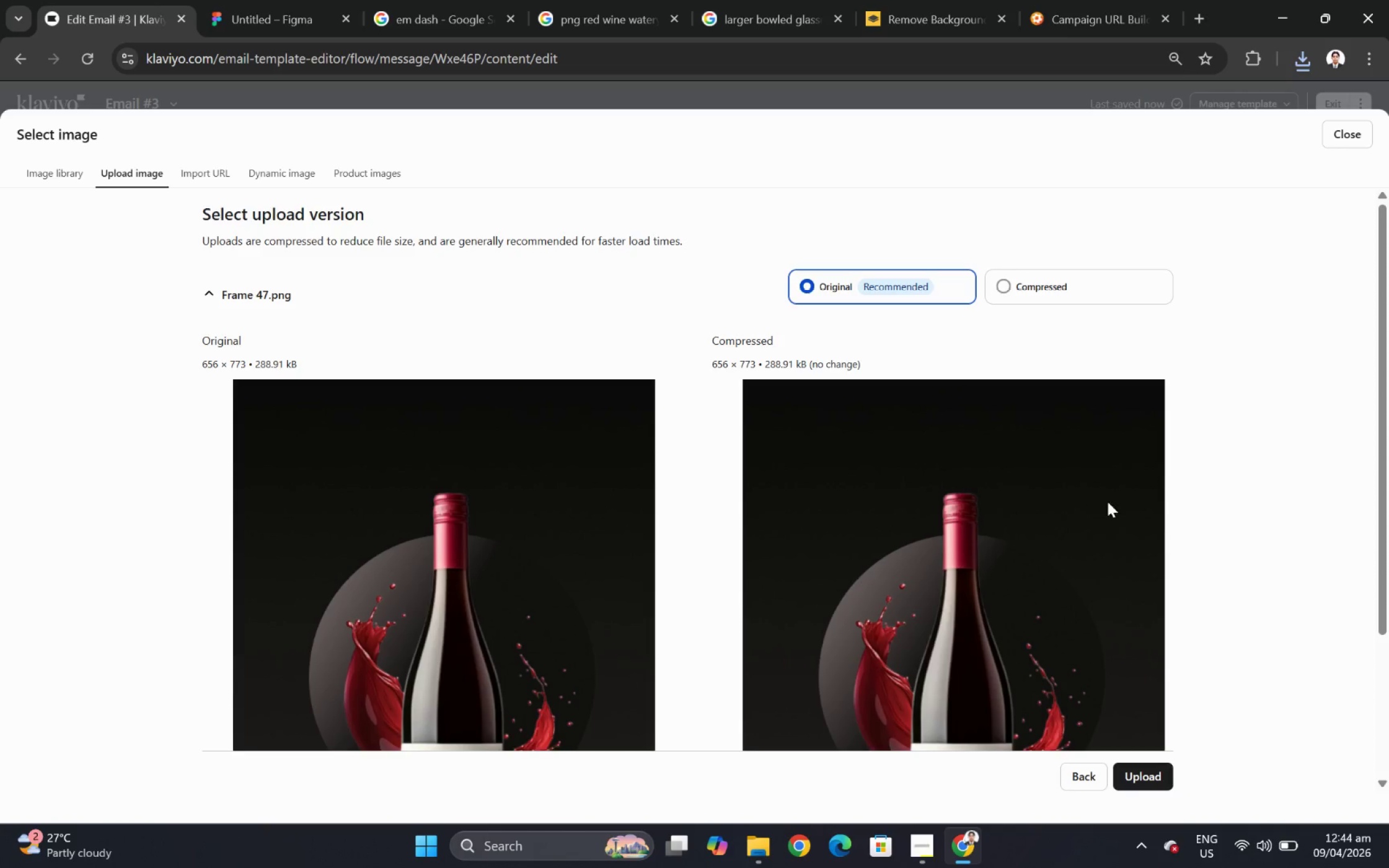 
left_click([1008, 281])
 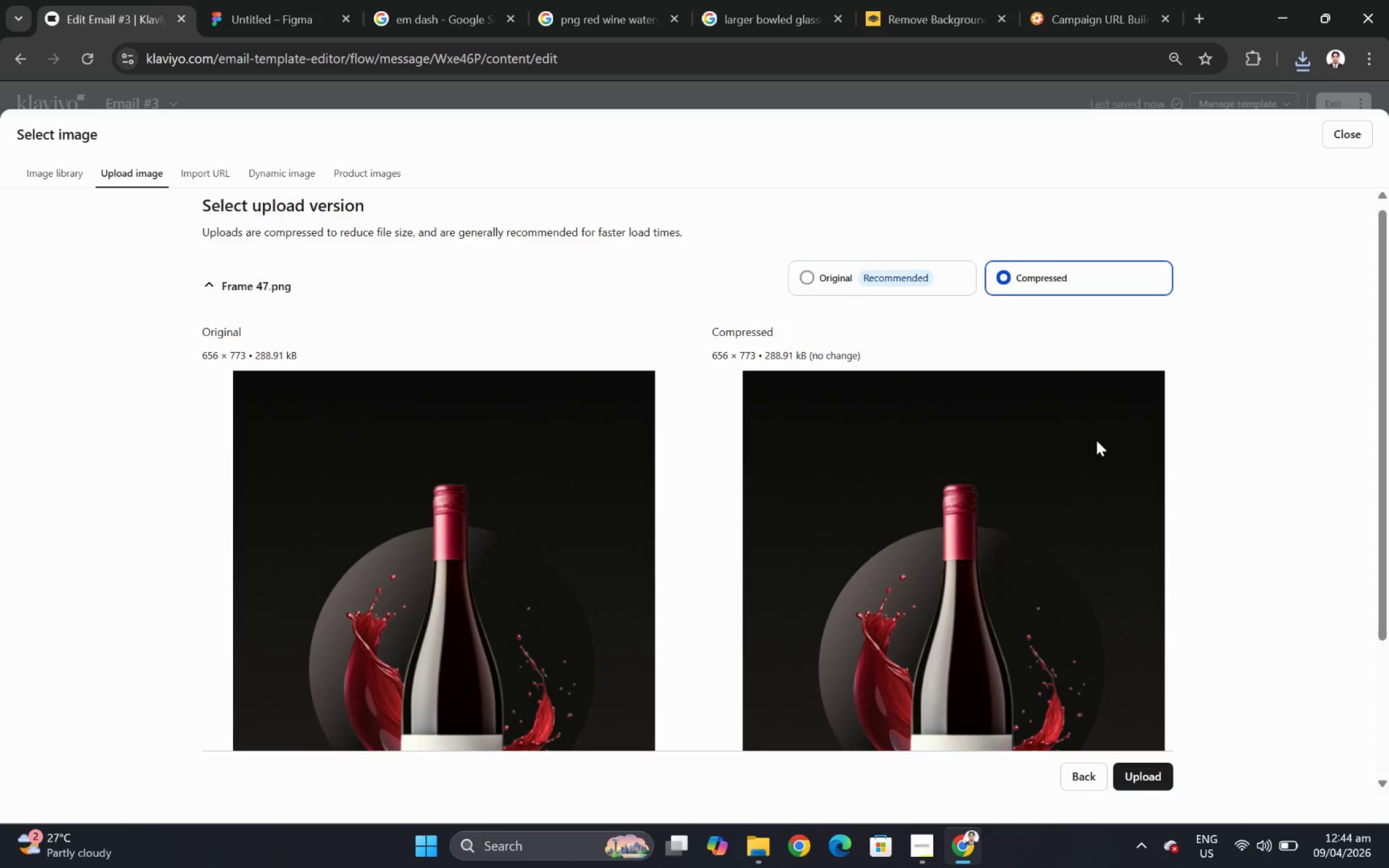 
scroll: coordinate [1023, 576], scroll_direction: down, amount: 3.0
 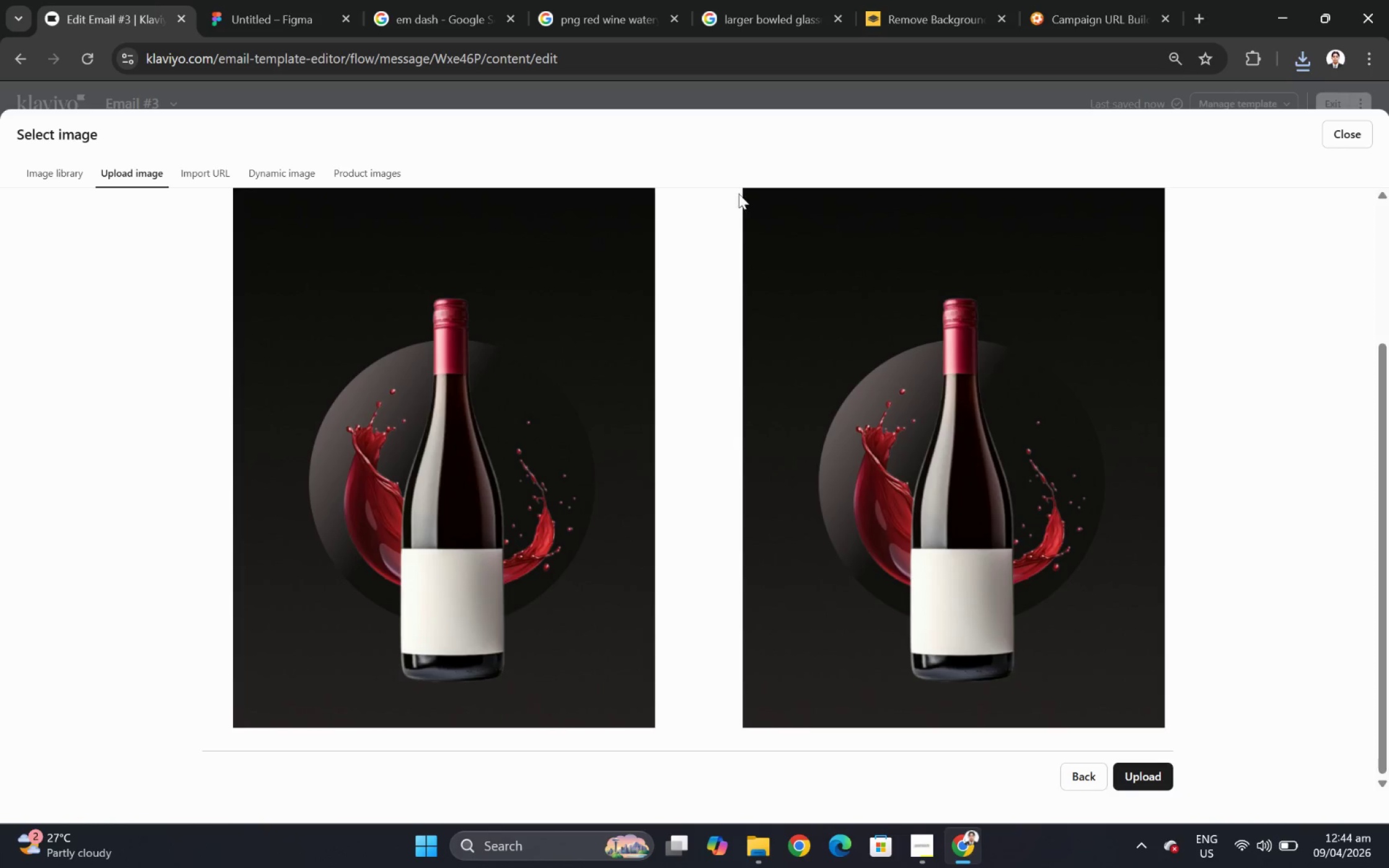 
scroll: coordinate [762, 230], scroll_direction: up, amount: 2.0
 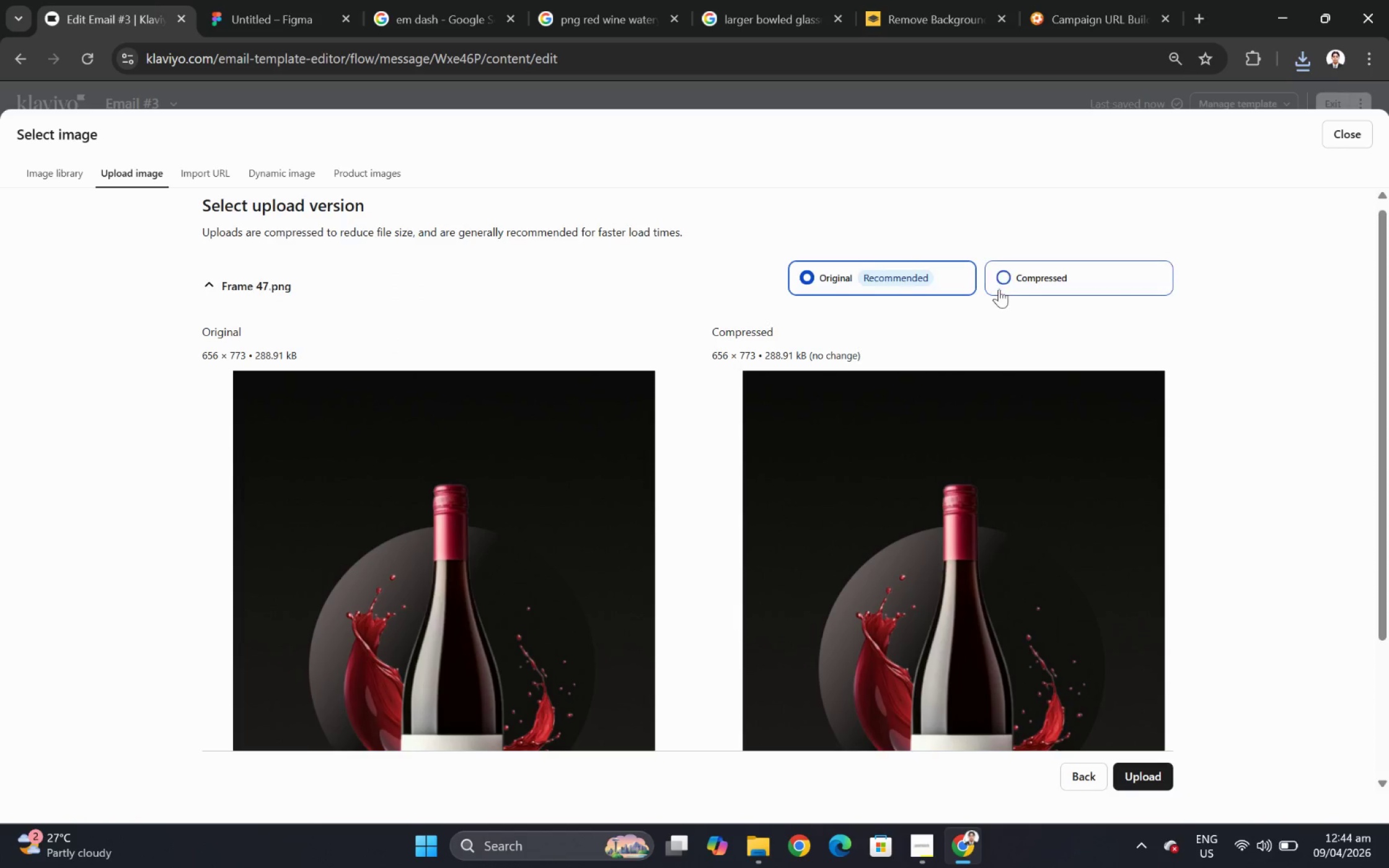 
left_click([1158, 781])
 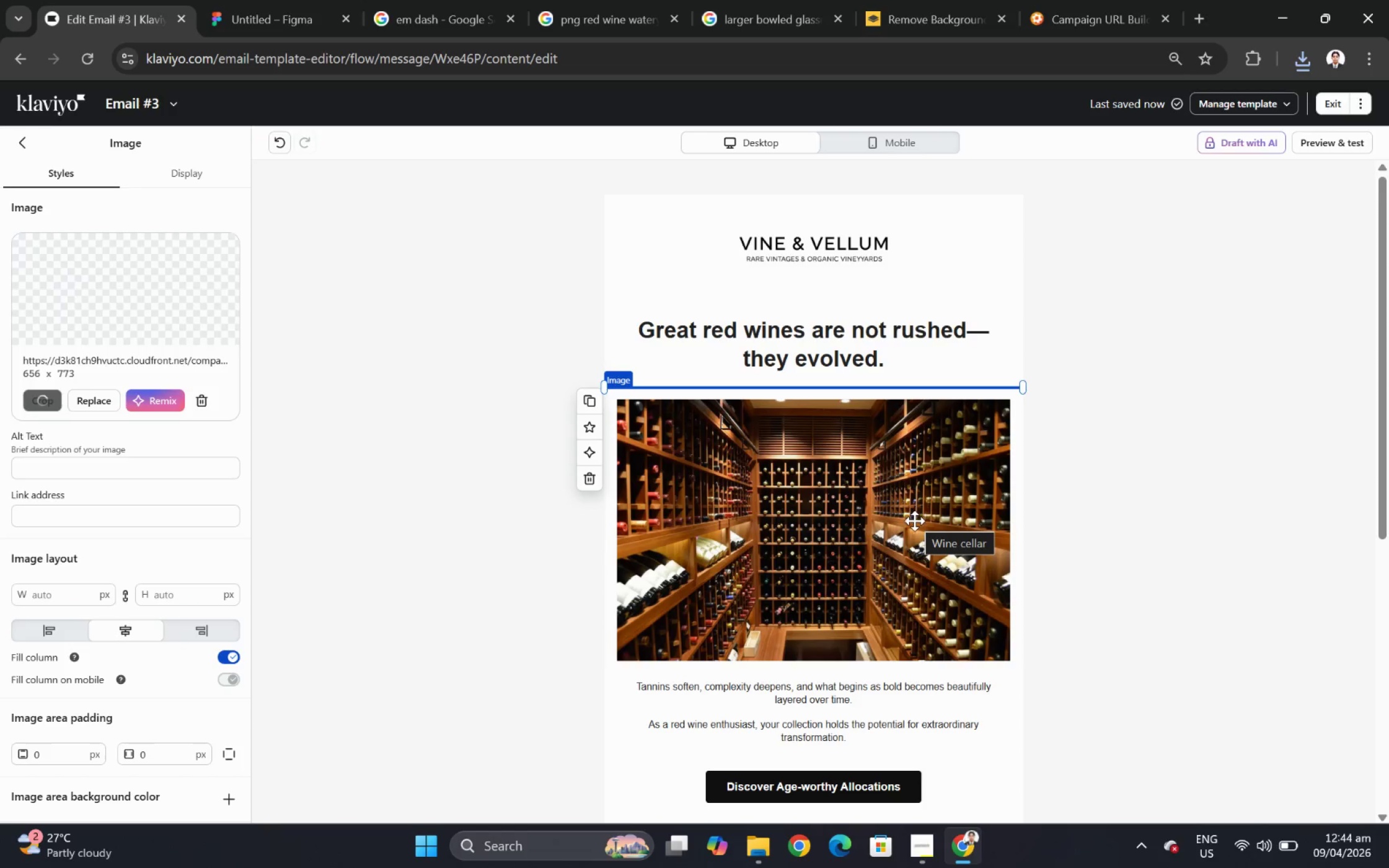 
scroll: coordinate [1096, 440], scroll_direction: down, amount: 3.0
 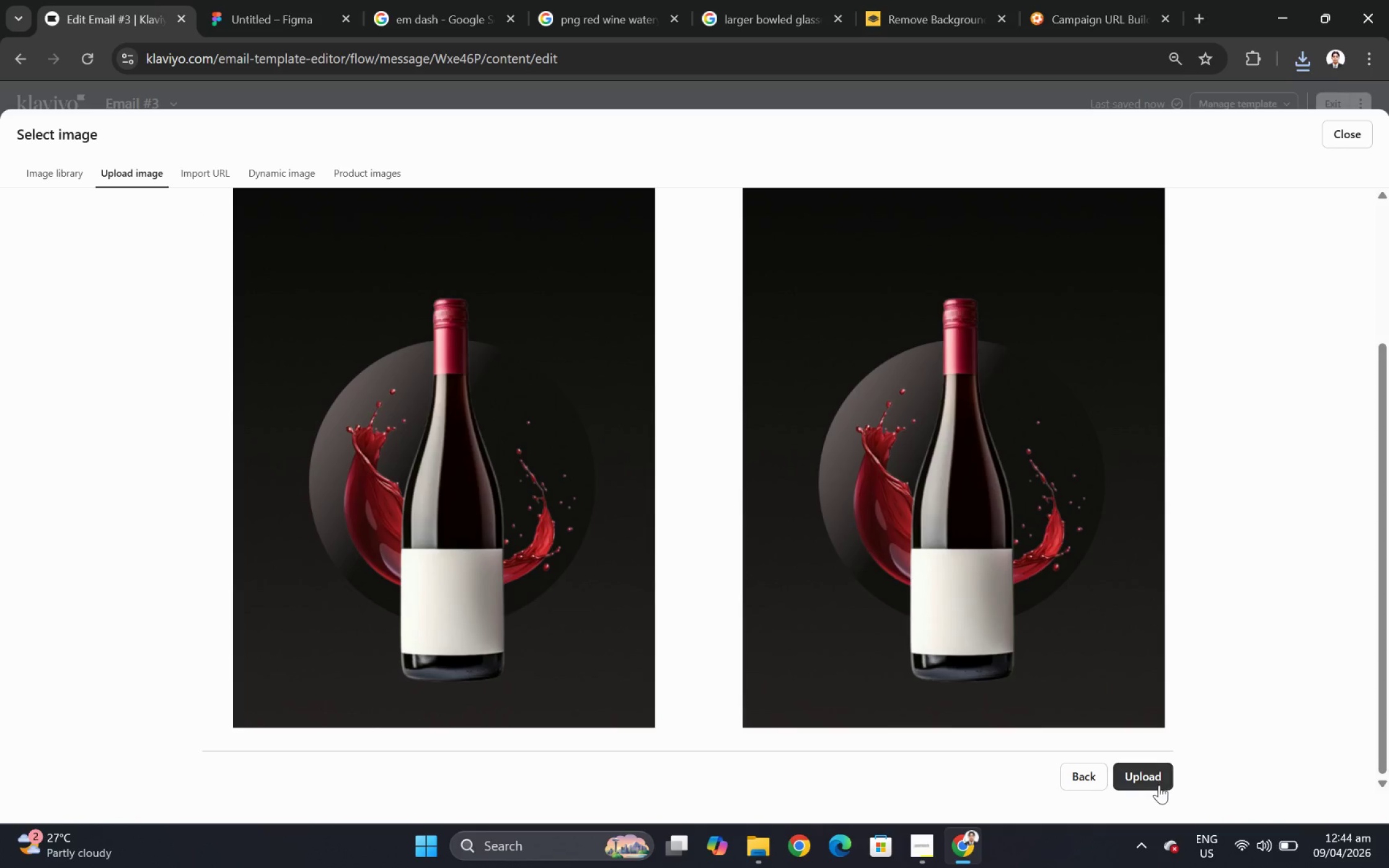 
wait(5.16)
 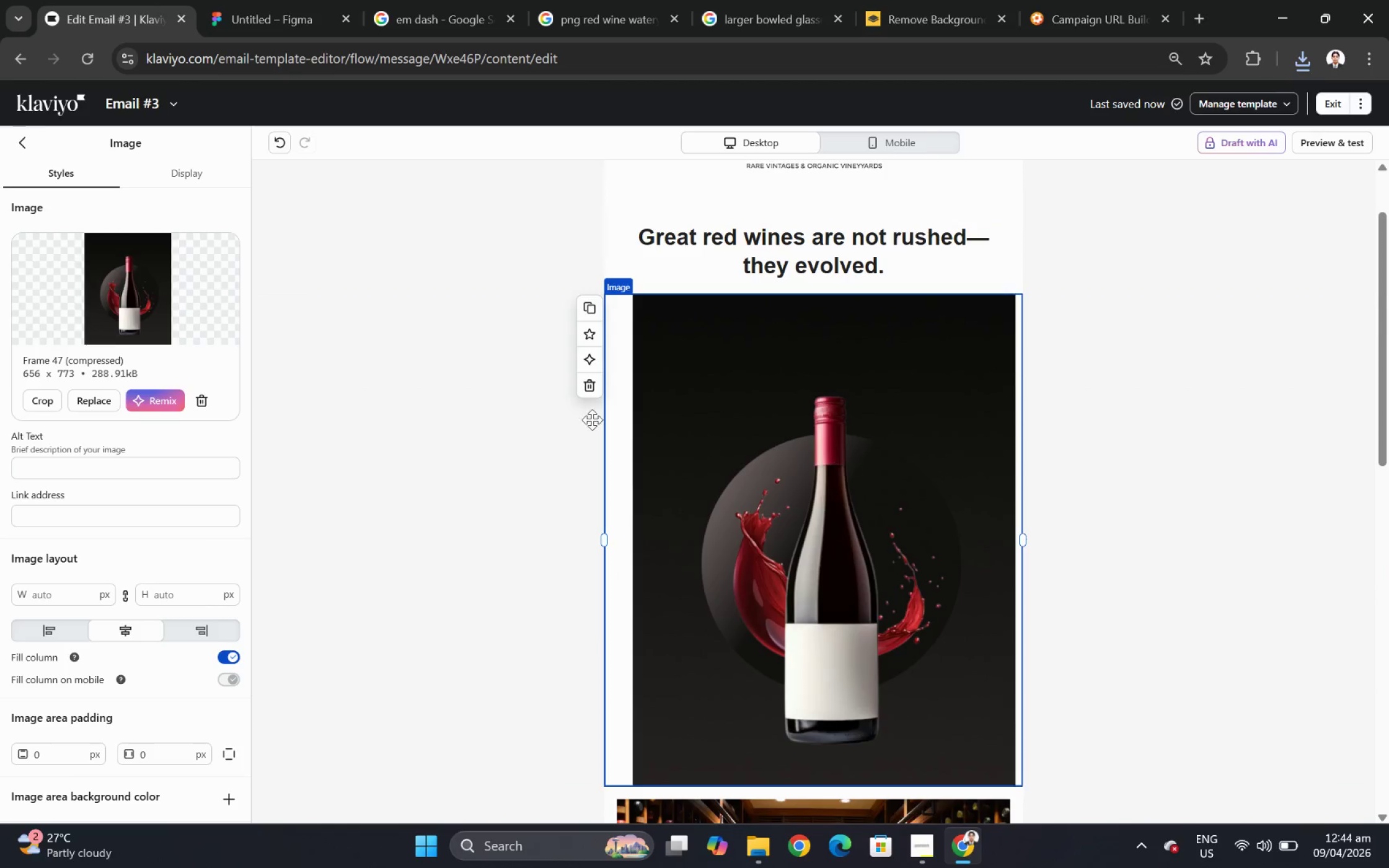 
left_click([532, 422])
 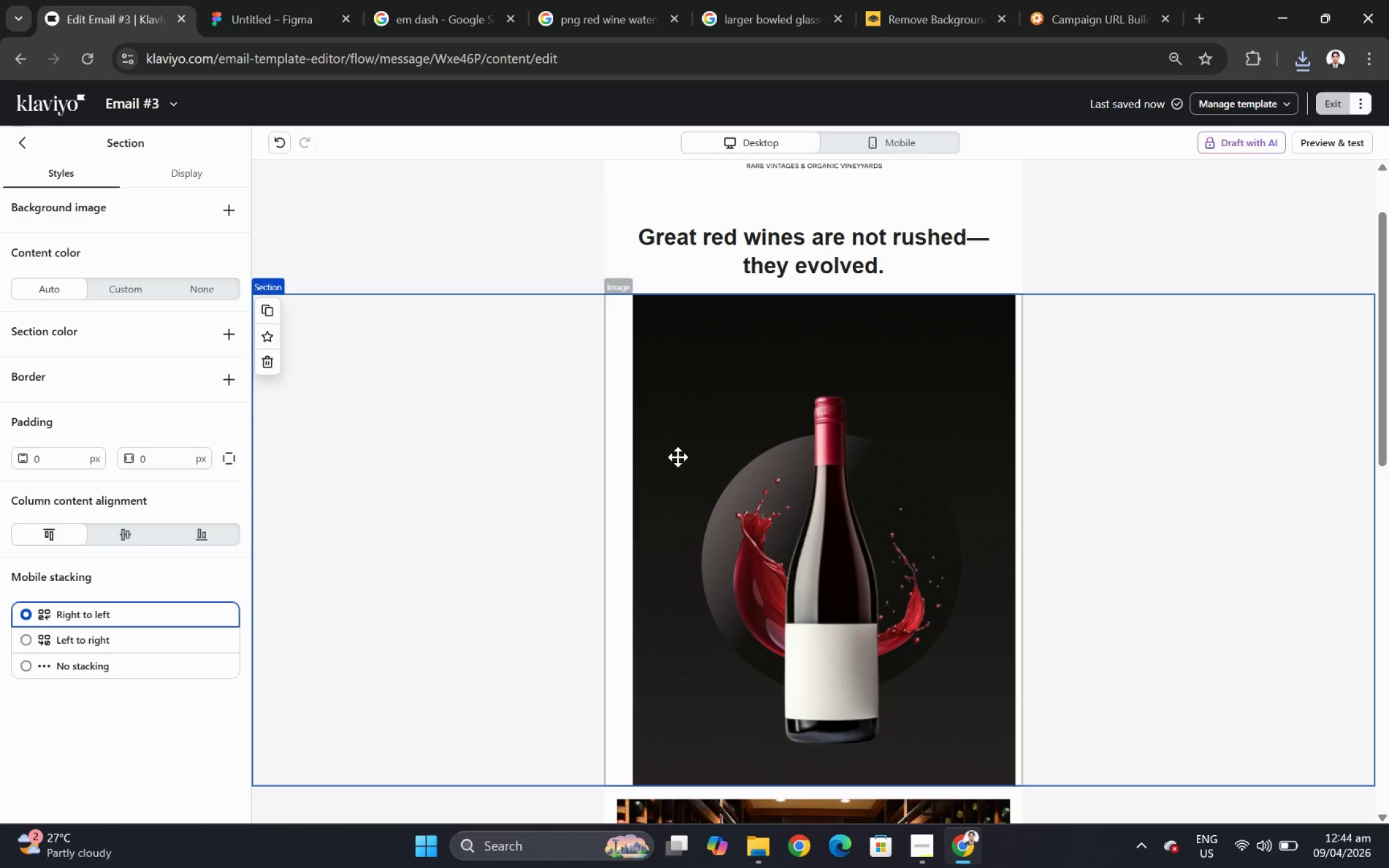 
scroll: coordinate [1047, 487], scroll_direction: down, amount: 1.0
 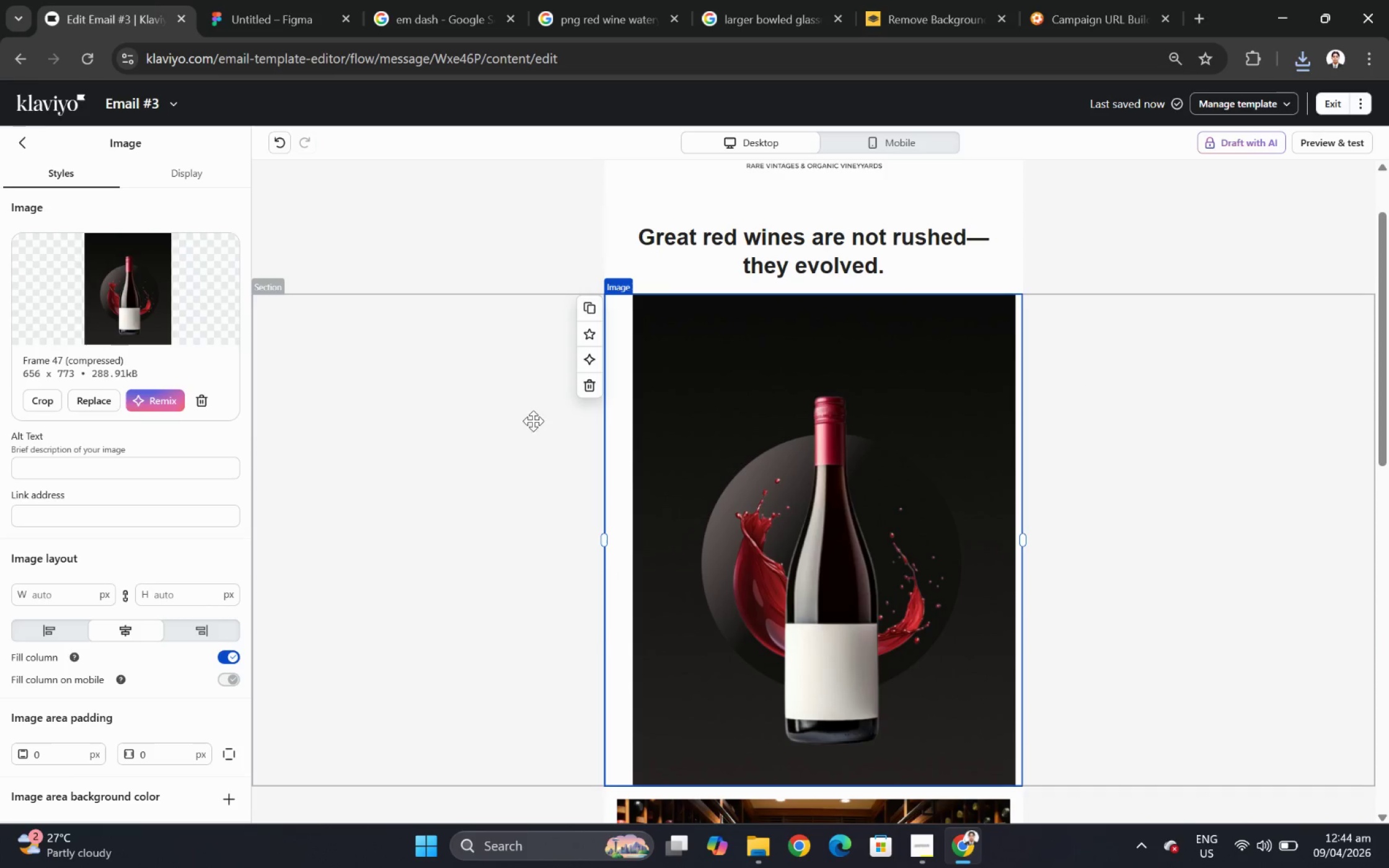 
left_click([386, 447])
 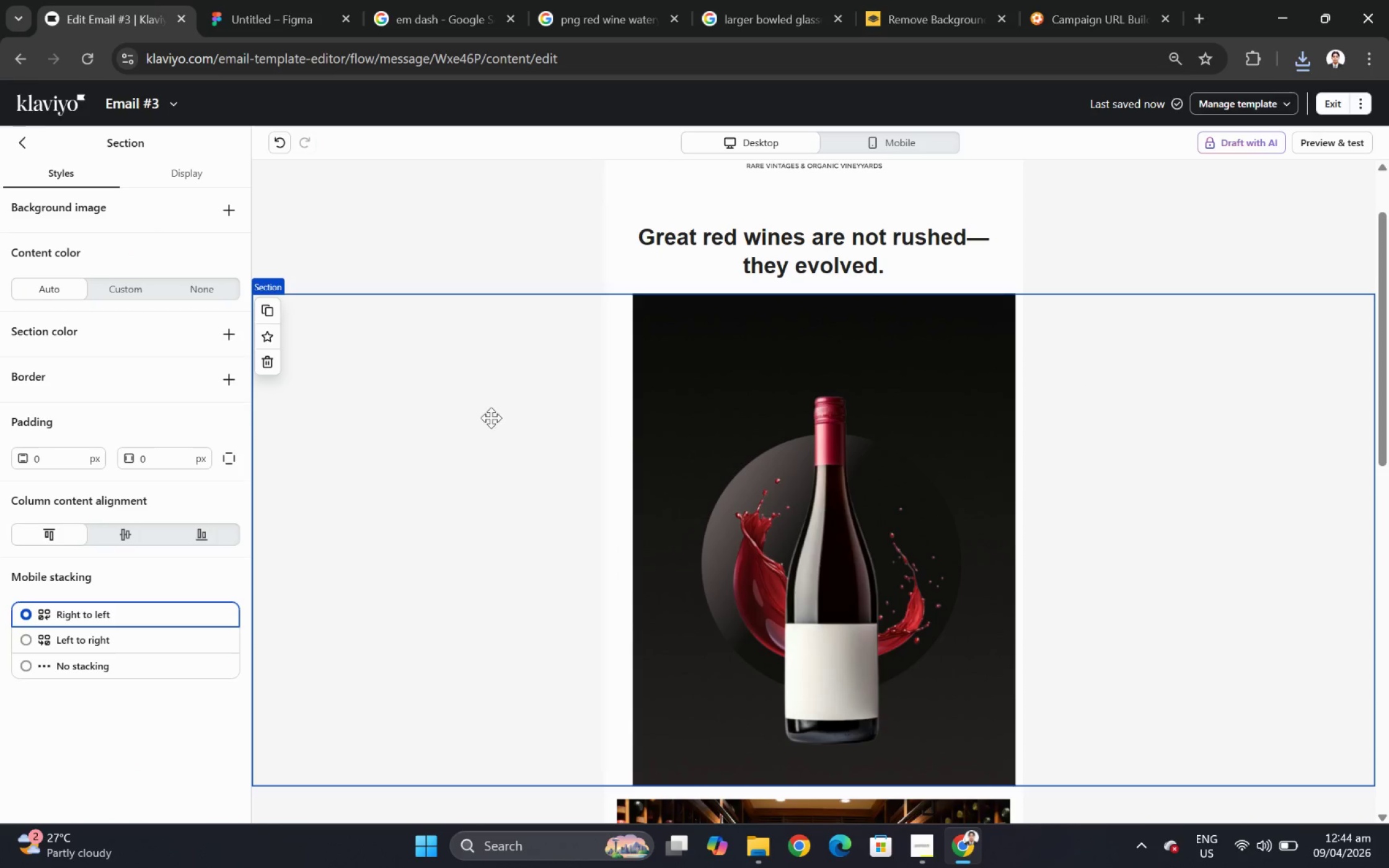 
left_click([751, 442])
 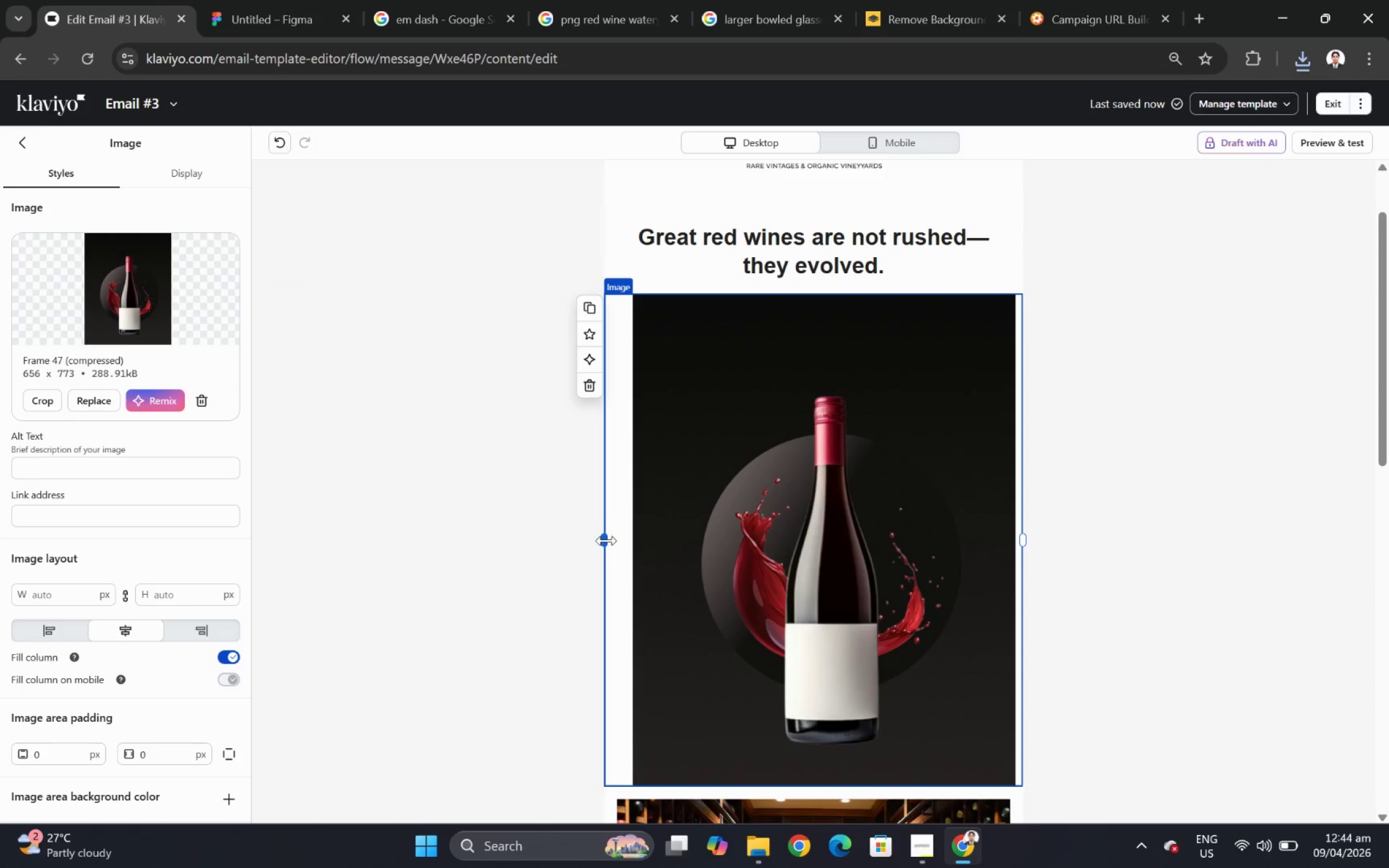 
left_click_drag(start_coordinate=[604, 541], to_coordinate=[494, 540])
 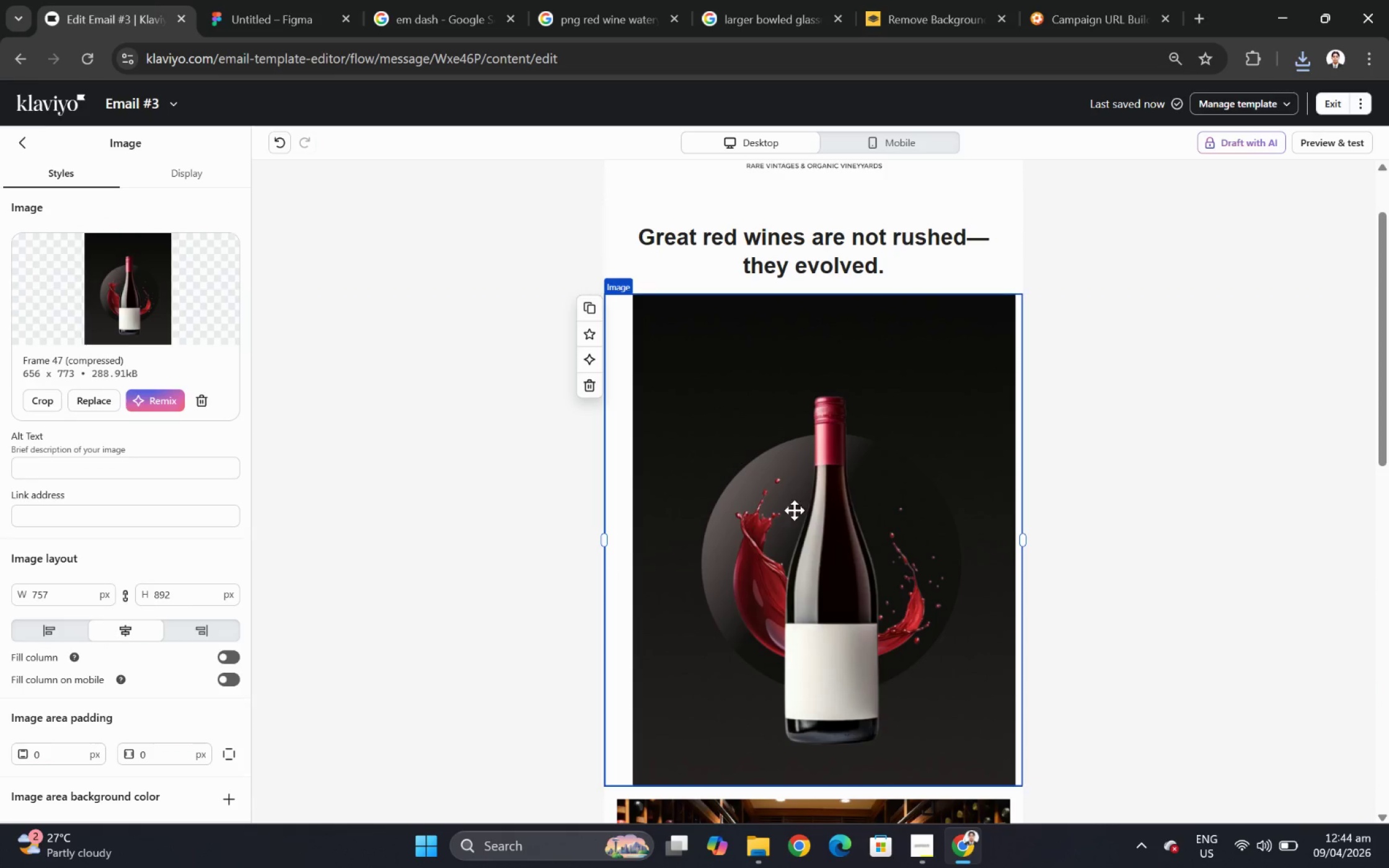 
left_click([803, 507])
 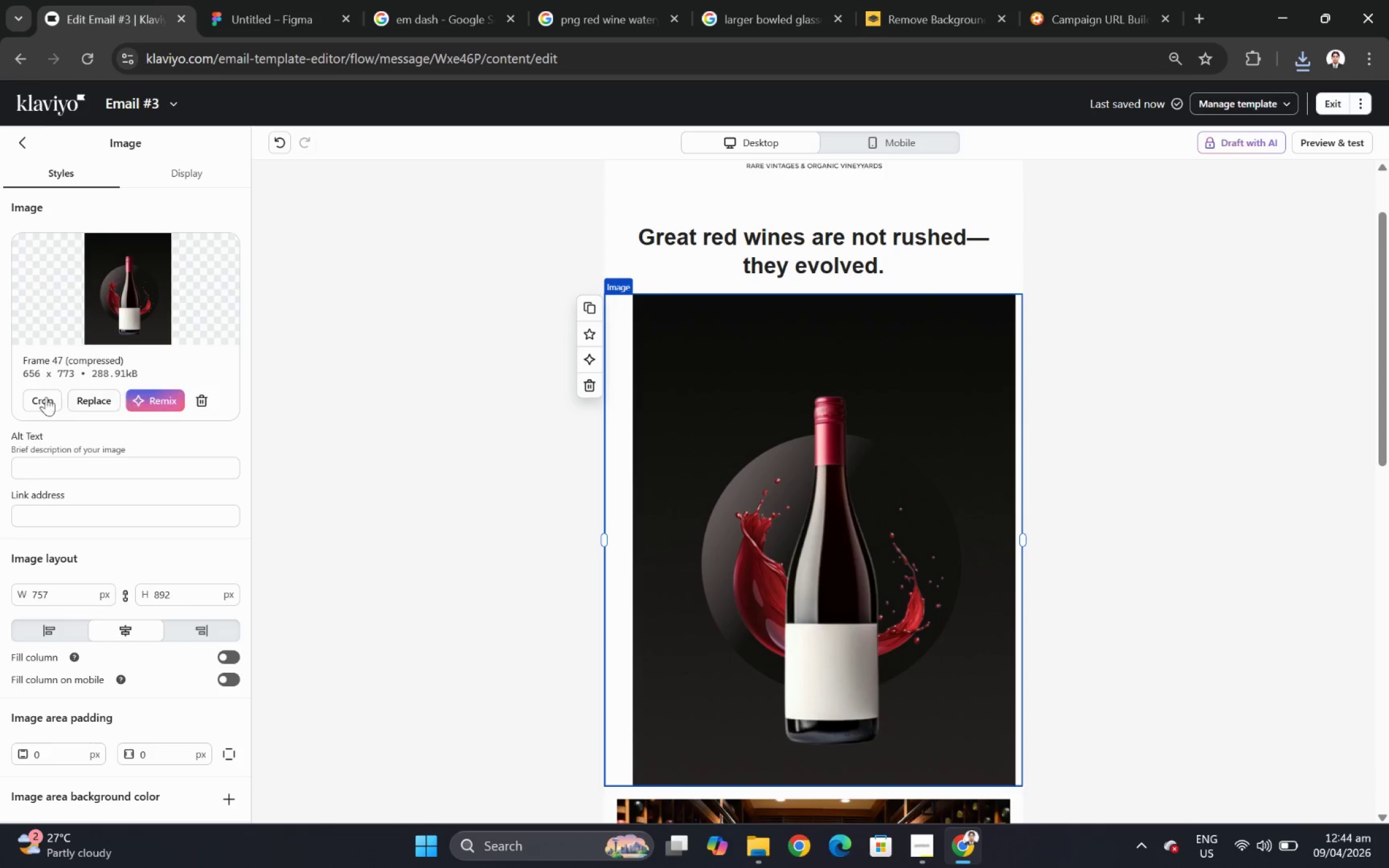 
left_click([35, 397])
 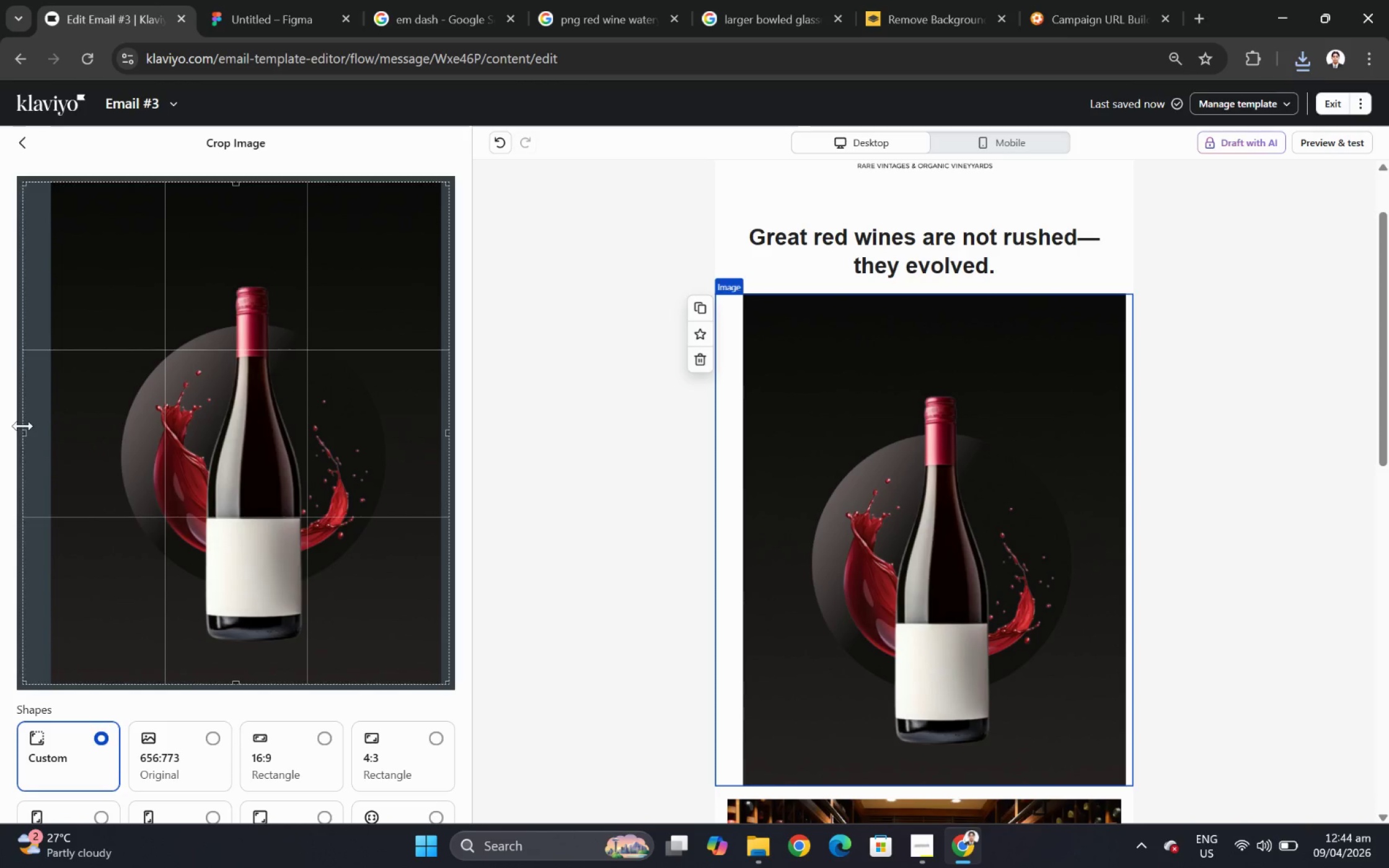 
left_click_drag(start_coordinate=[23, 426], to_coordinate=[52, 426])
 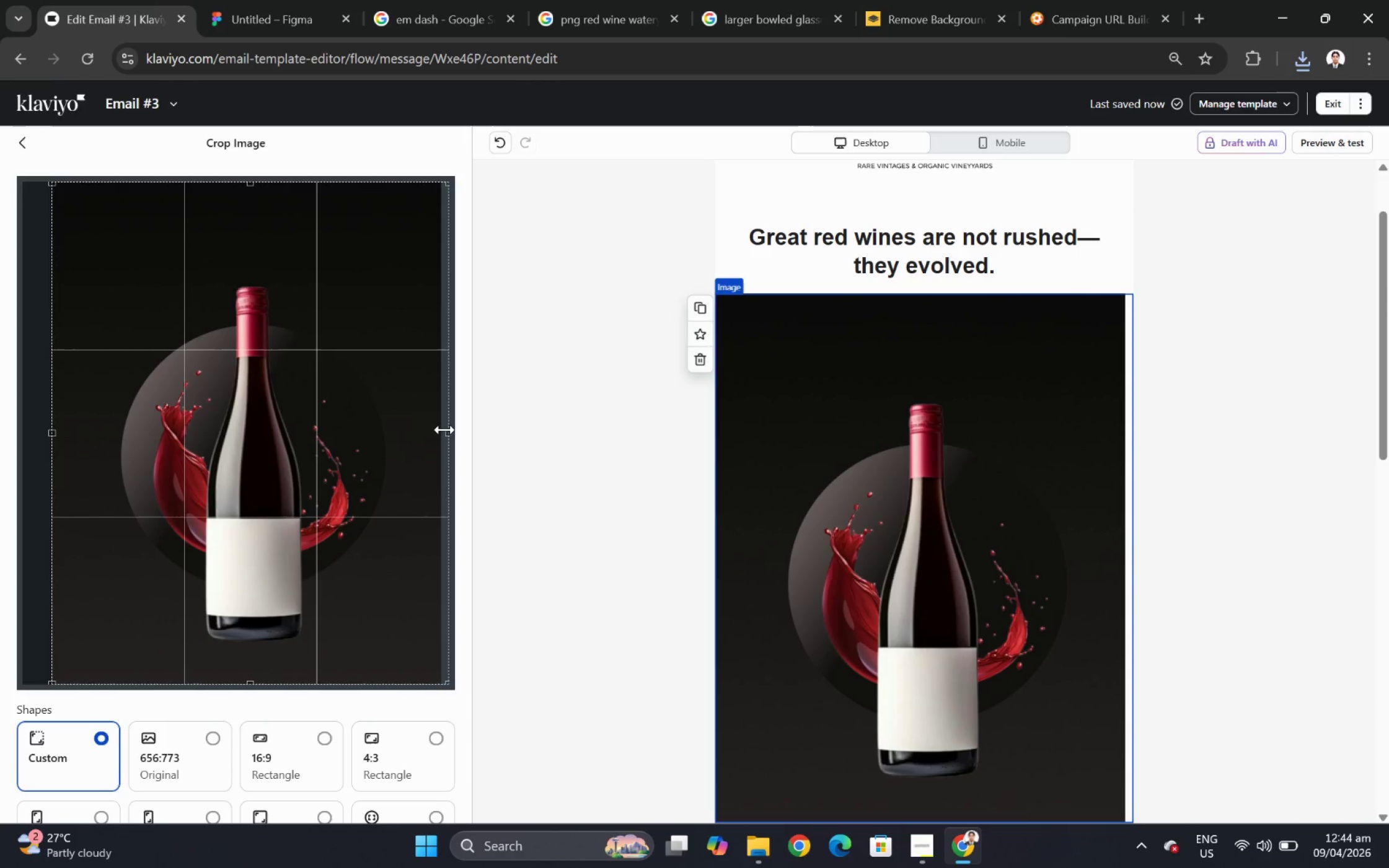 
left_click_drag(start_coordinate=[444, 429], to_coordinate=[439, 429])
 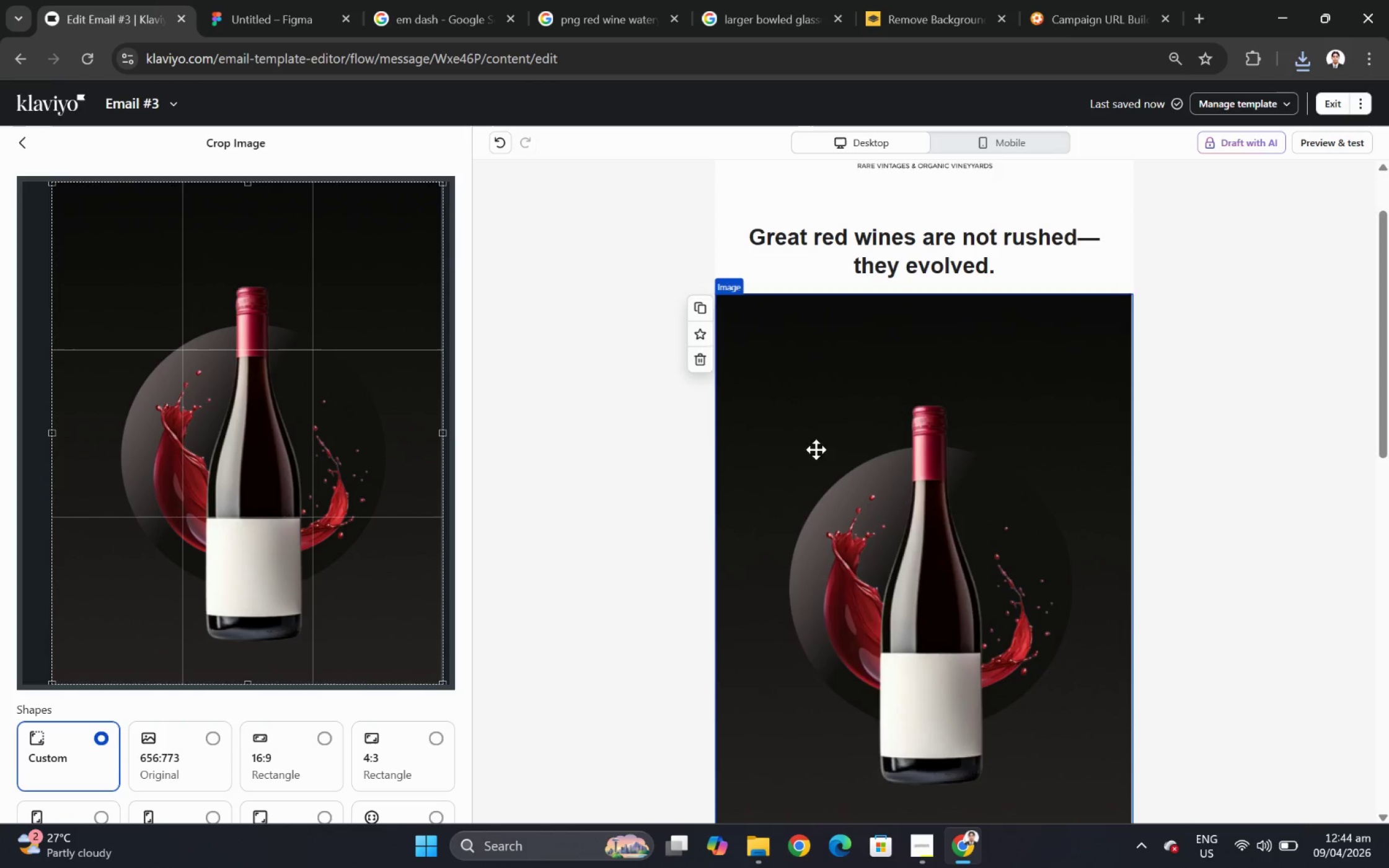 
scroll: coordinate [1057, 449], scroll_direction: down, amount: 4.0
 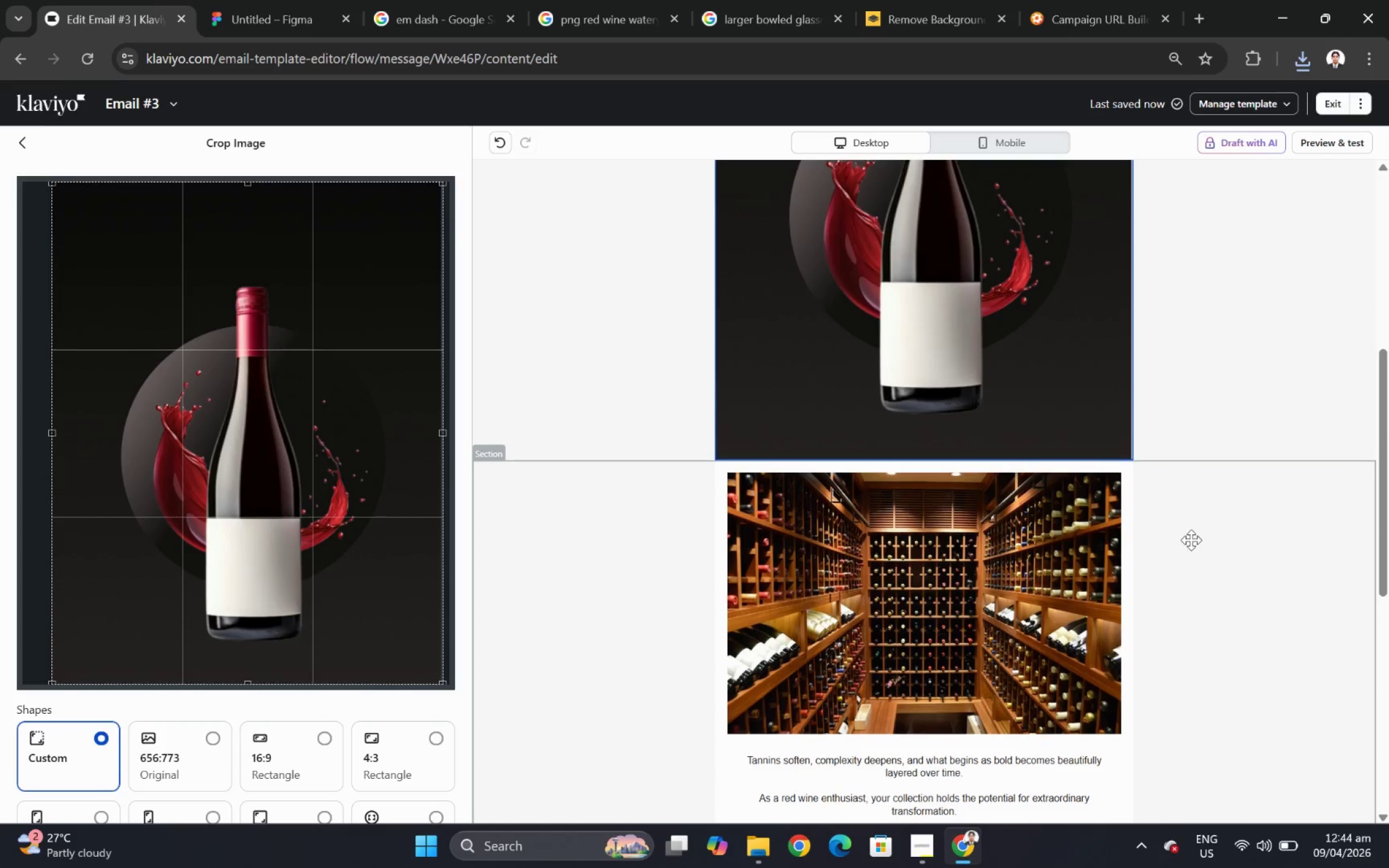 
scroll: coordinate [1191, 540], scroll_direction: up, amount: 3.0
 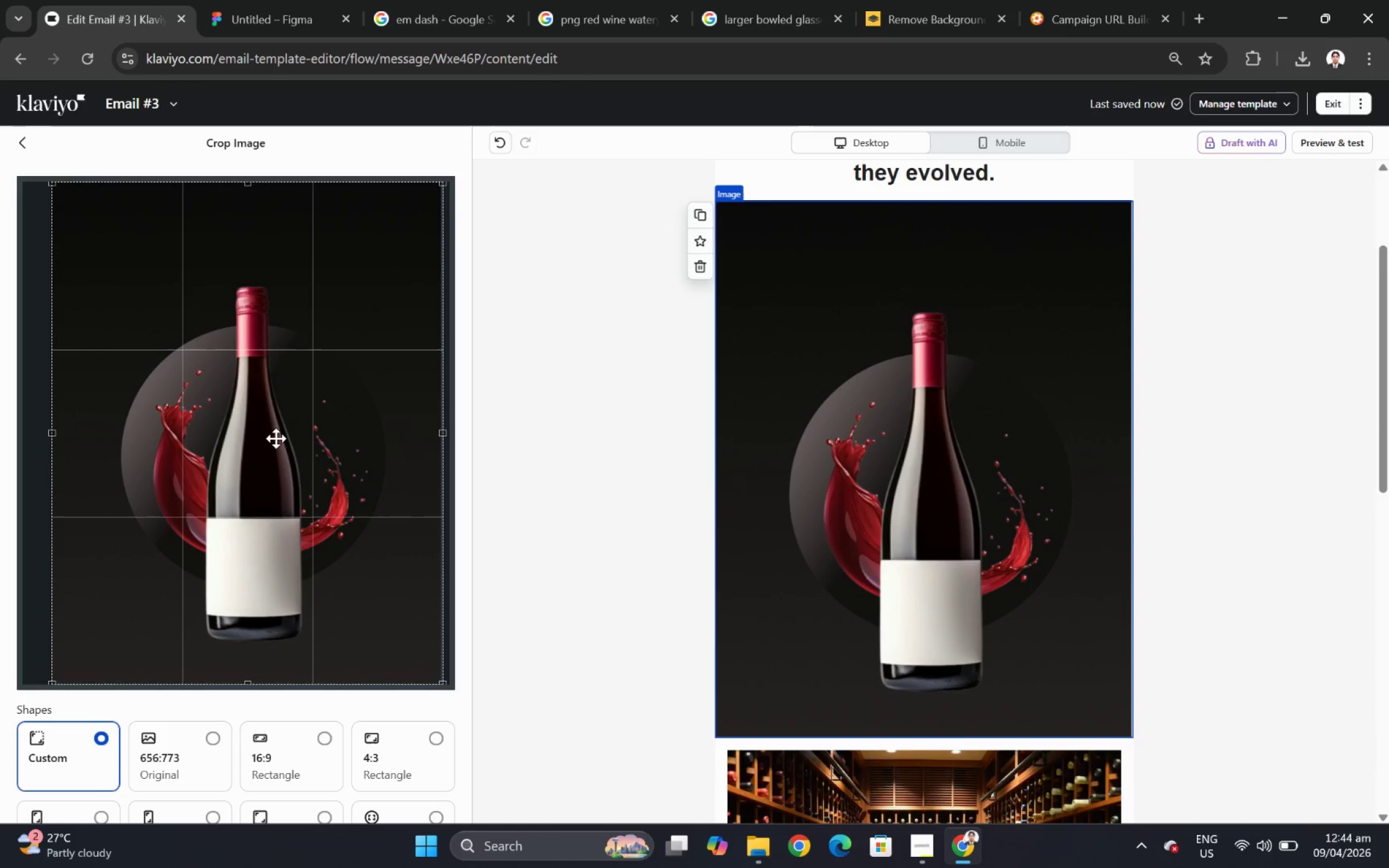 
left_click_drag(start_coordinate=[275, 447], to_coordinate=[284, 447])
 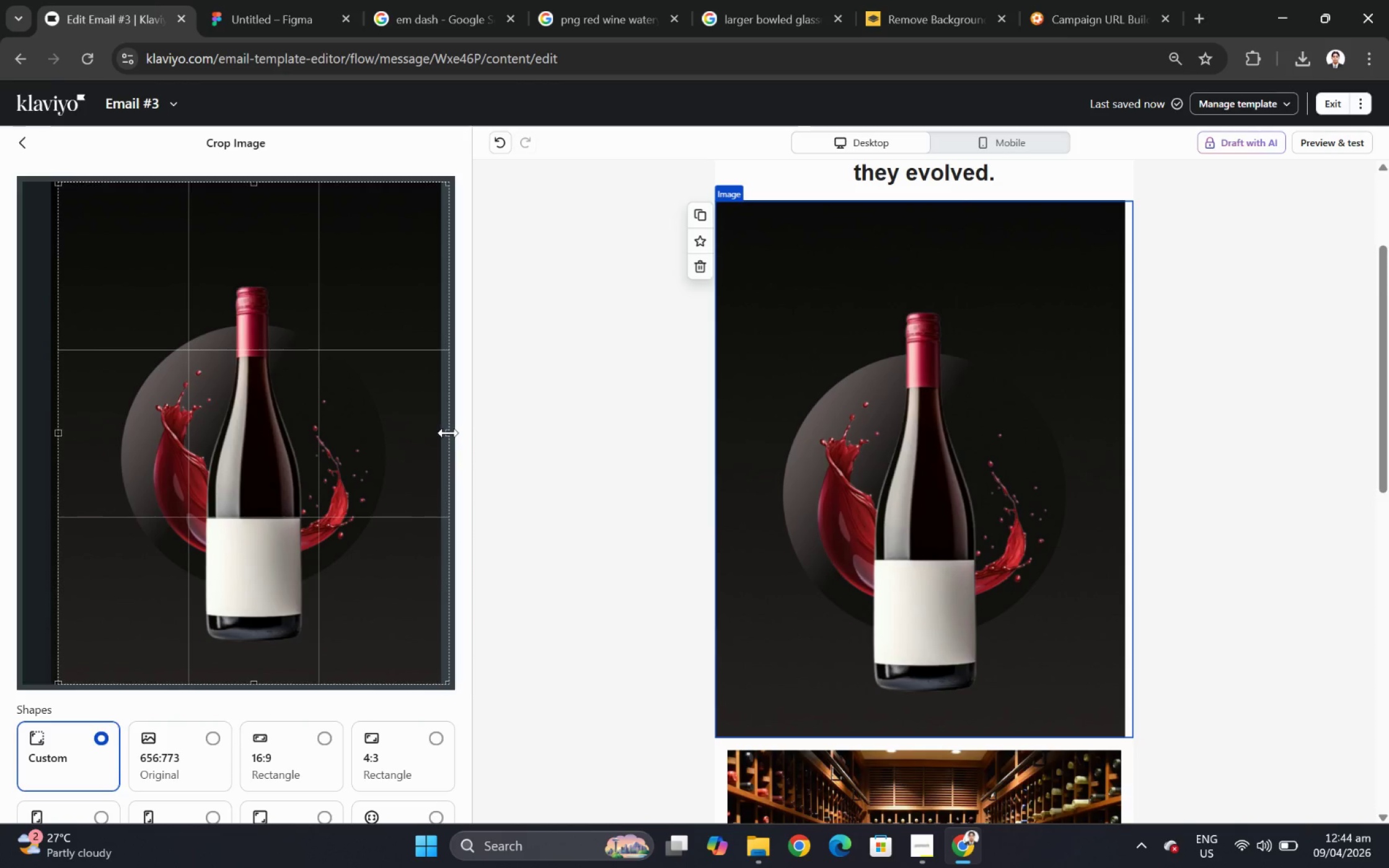 
left_click_drag(start_coordinate=[448, 432], to_coordinate=[547, 453])
 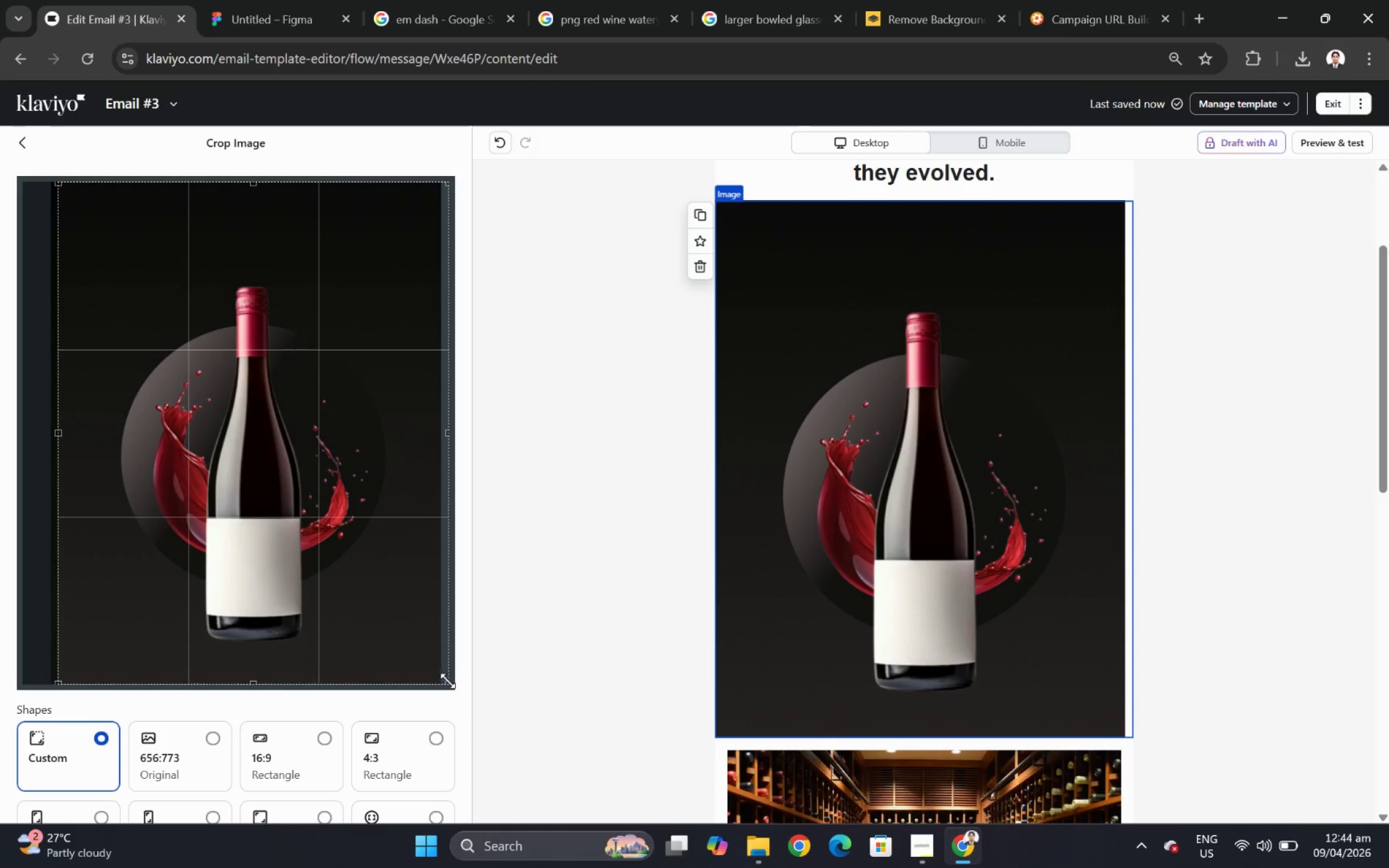 
left_click_drag(start_coordinate=[444, 680], to_coordinate=[492, 705])
 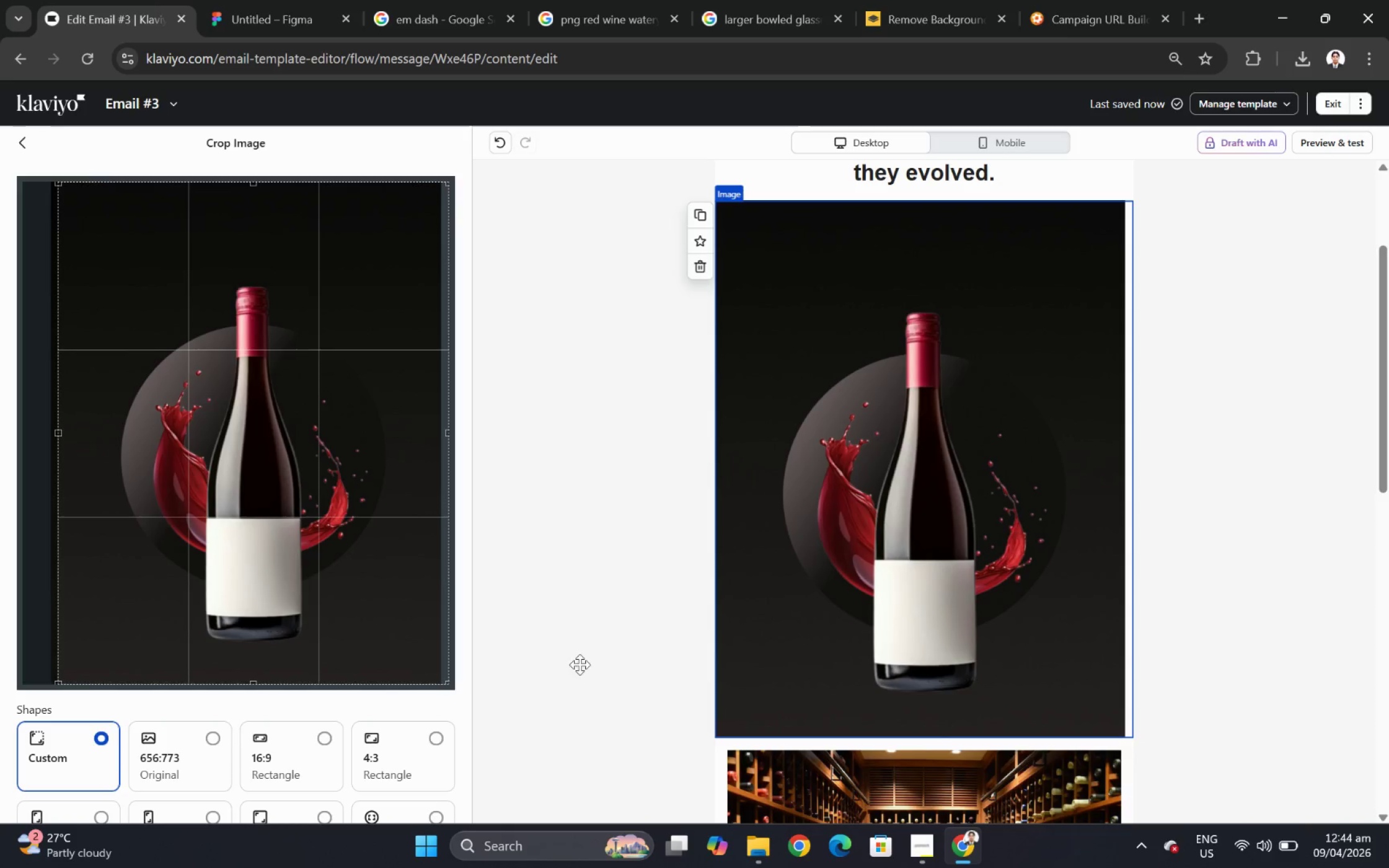 
scroll: coordinate [581, 657], scroll_direction: down, amount: 2.0
 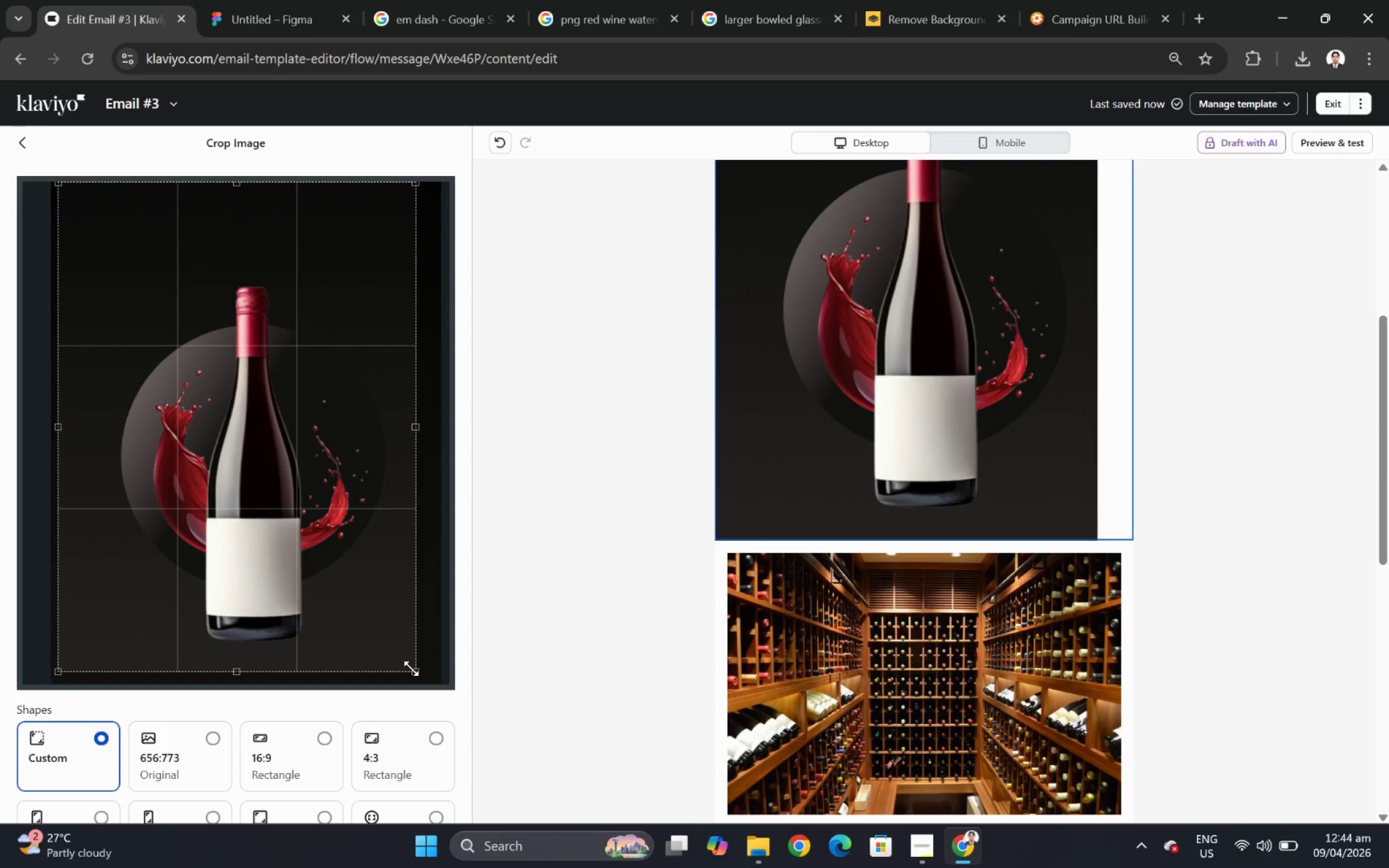 
left_click([407, 670])
 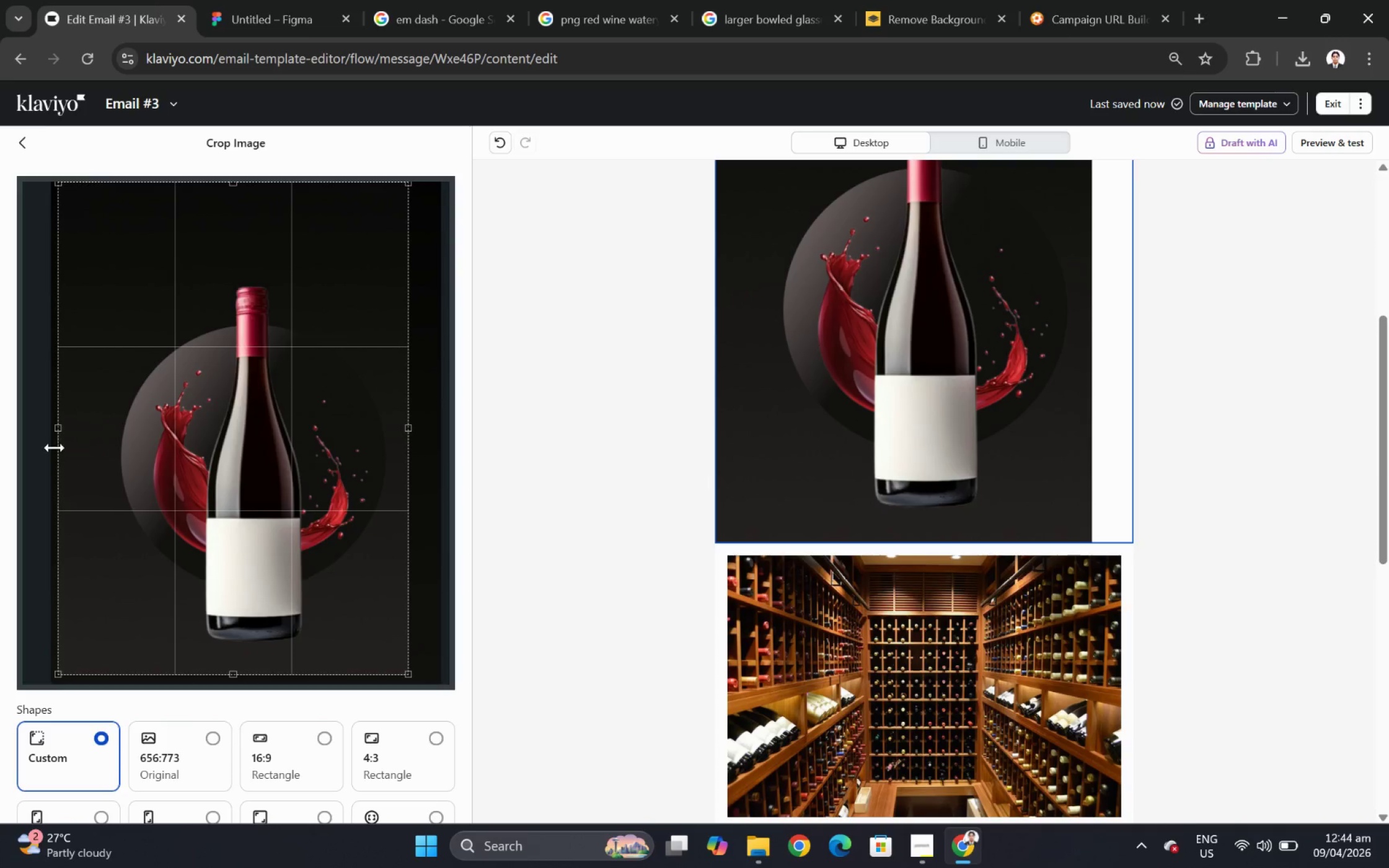 
left_click_drag(start_coordinate=[59, 424], to_coordinate=[99, 423])
 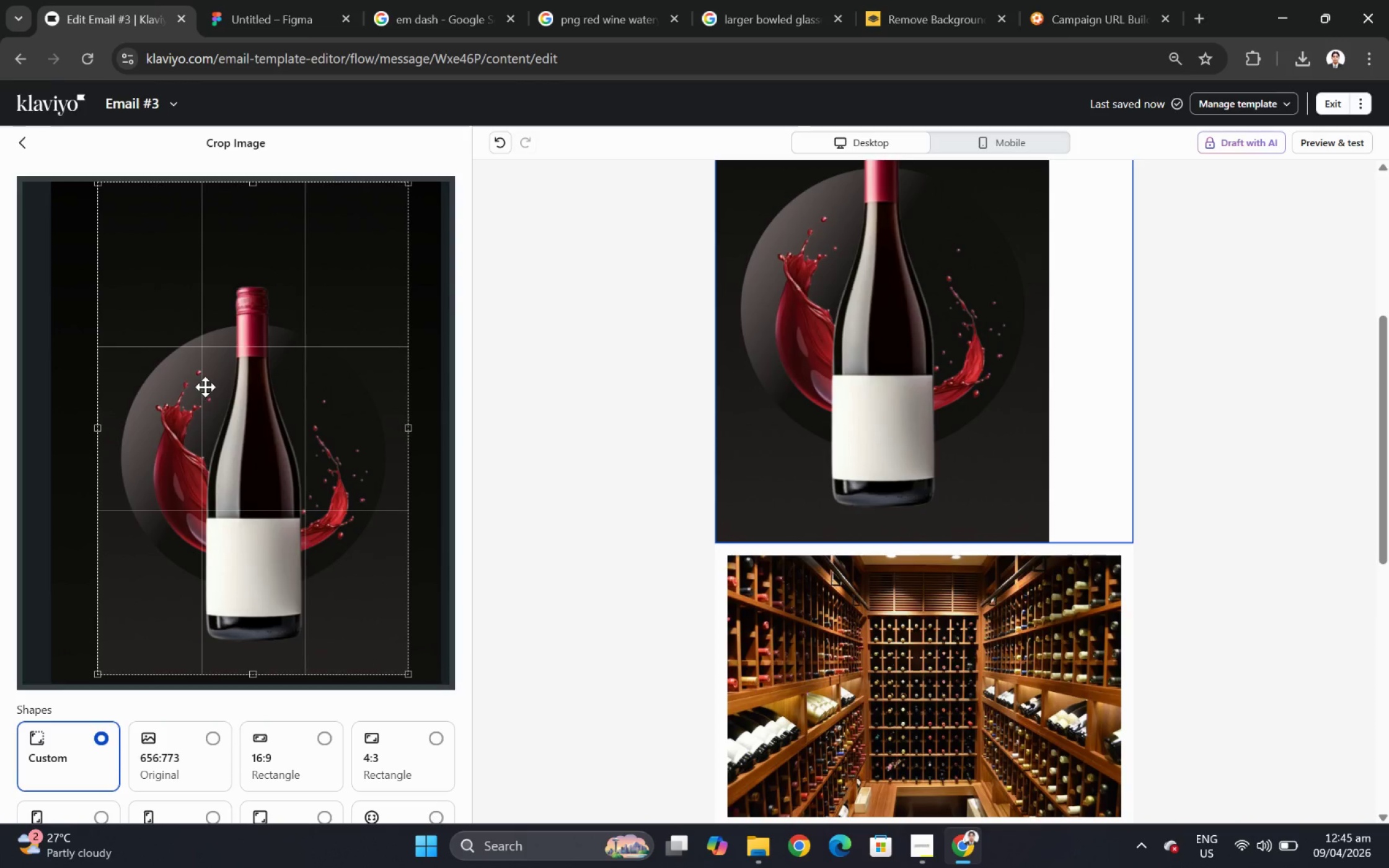 
scroll: coordinate [205, 387], scroll_direction: up, amount: 3.0
 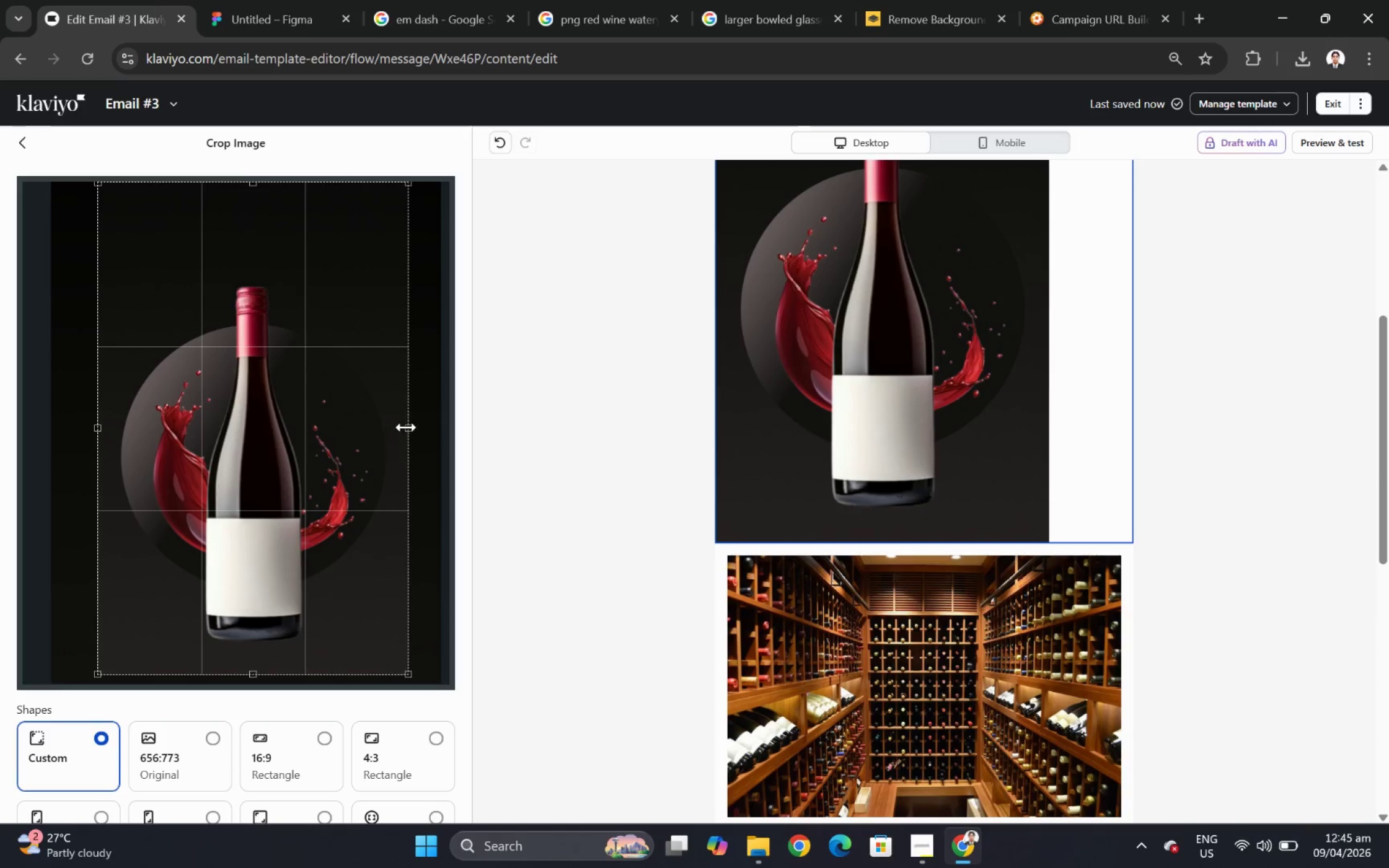 
scroll: coordinate [425, 511], scroll_direction: none, amount: 0.0
 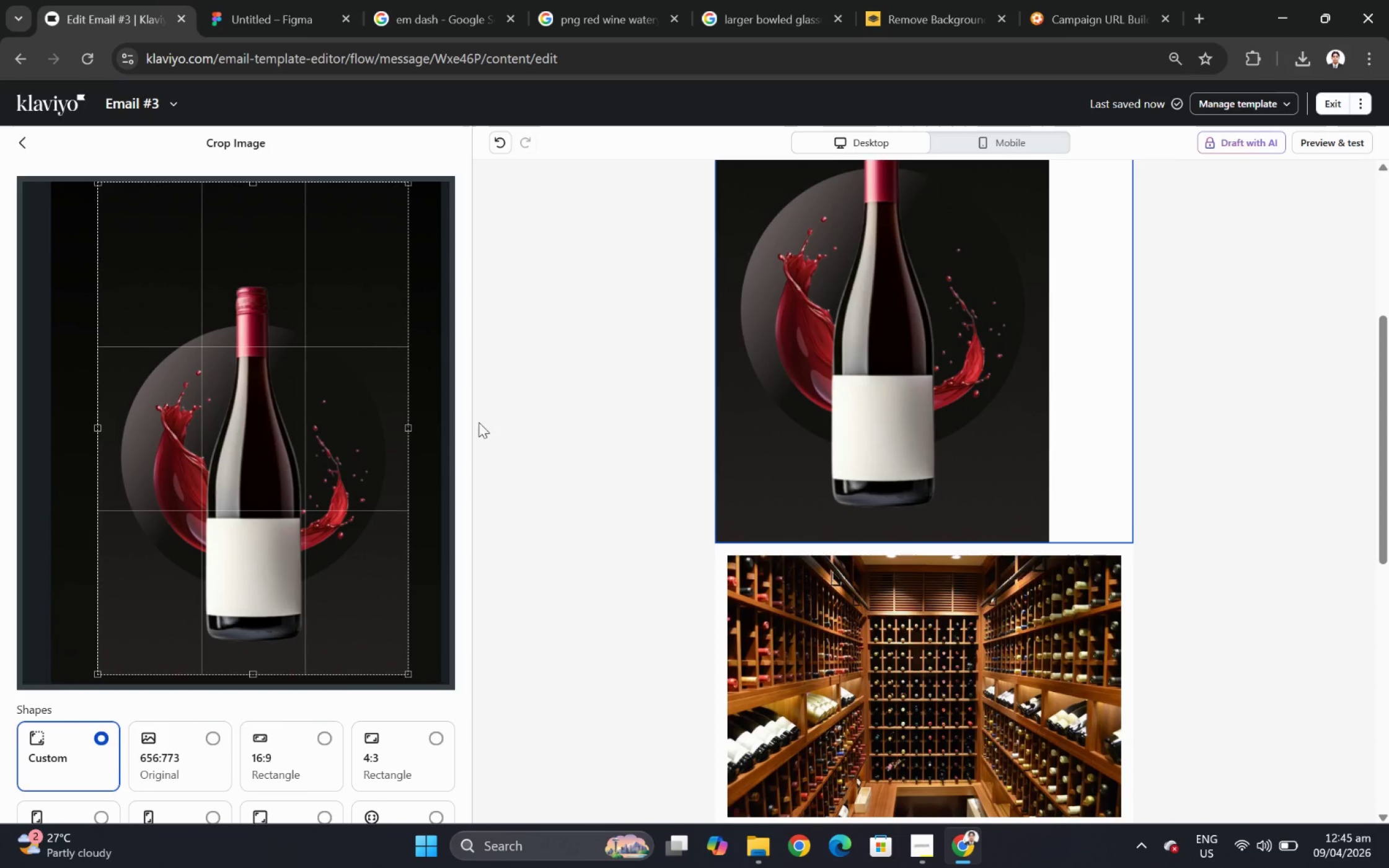 
left_click_drag(start_coordinate=[408, 425], to_coordinate=[439, 421])
 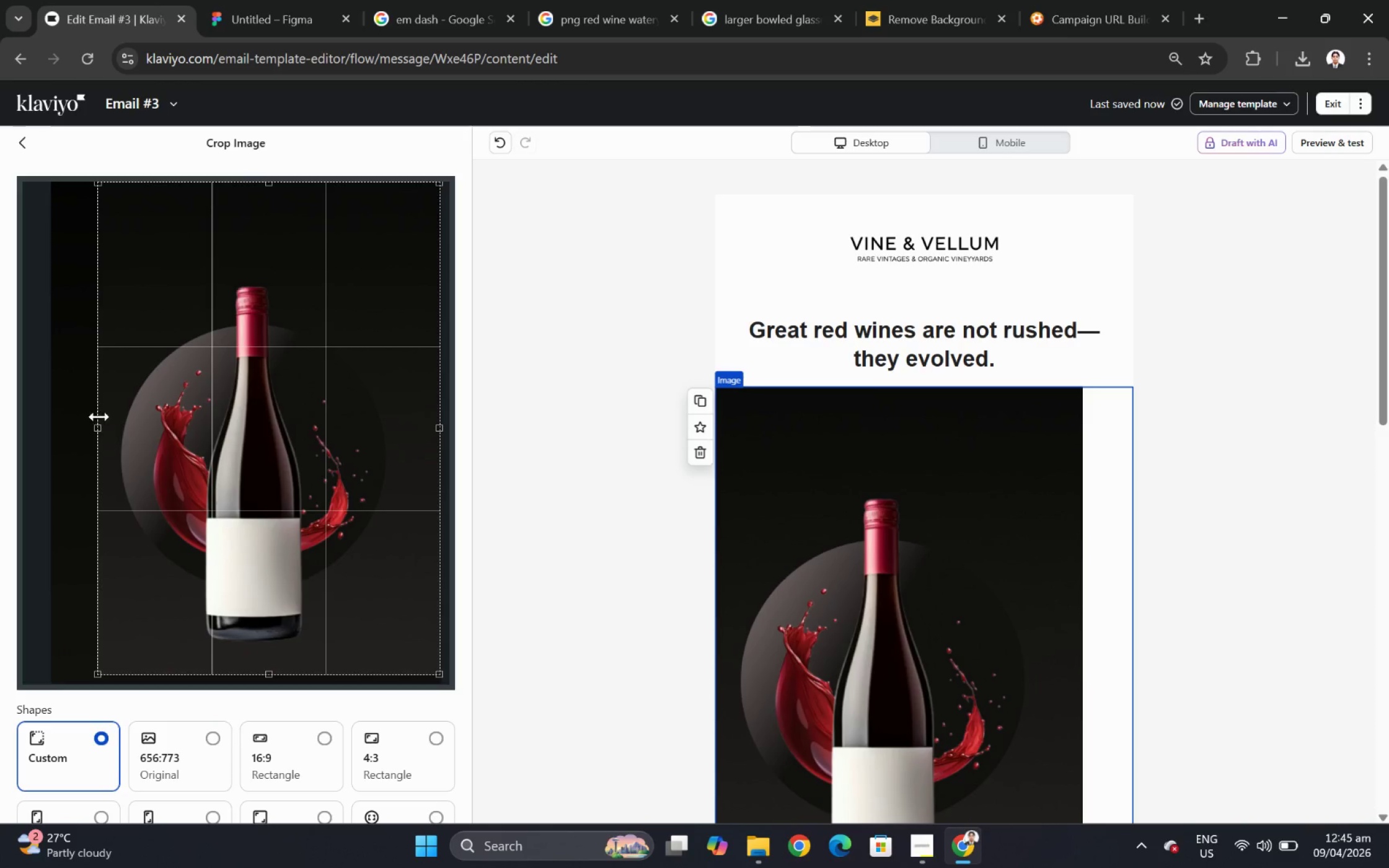 
scroll: coordinate [567, 429], scroll_direction: up, amount: 5.0
 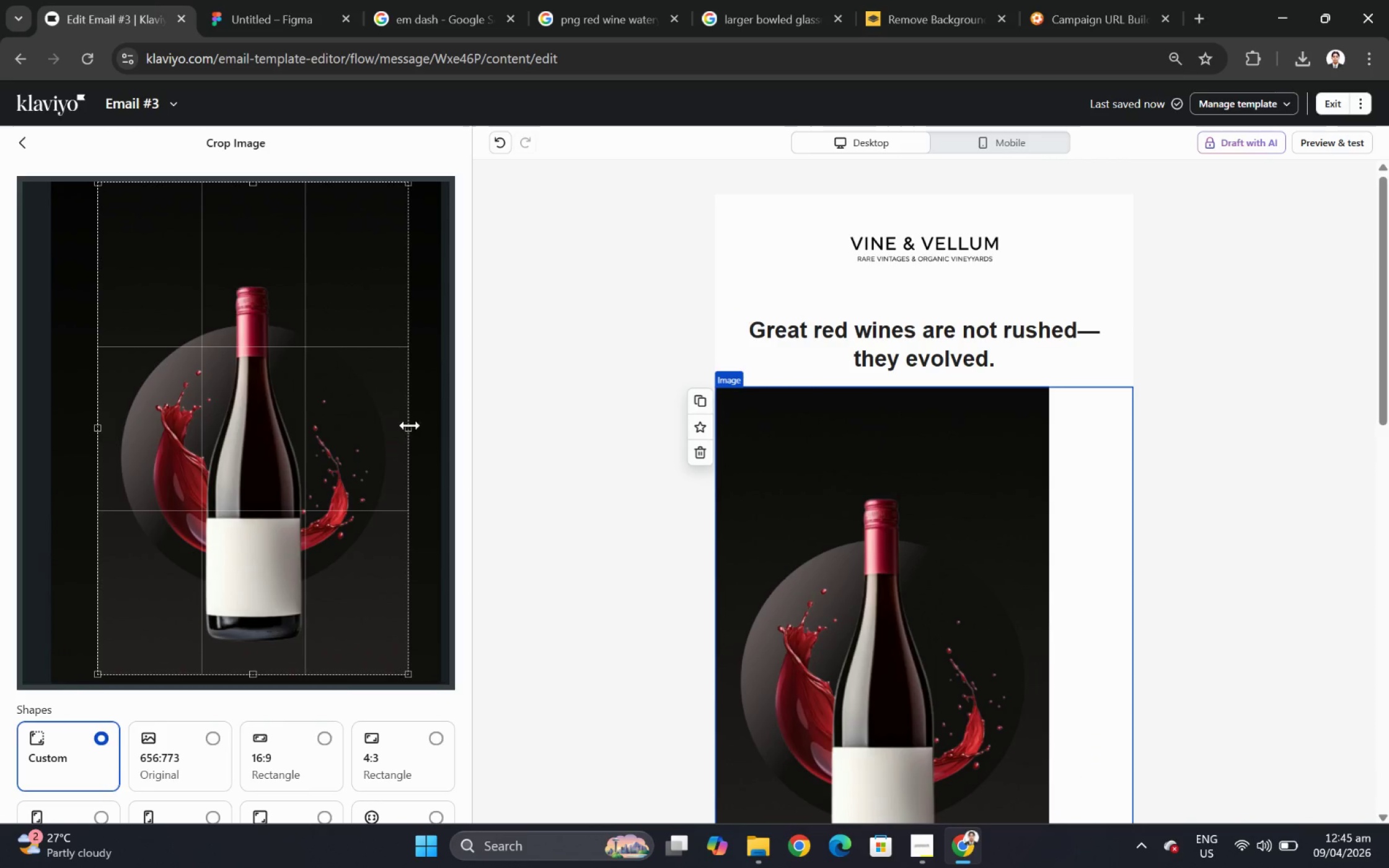 
left_click_drag(start_coordinate=[99, 426], to_coordinate=[52, 426])
 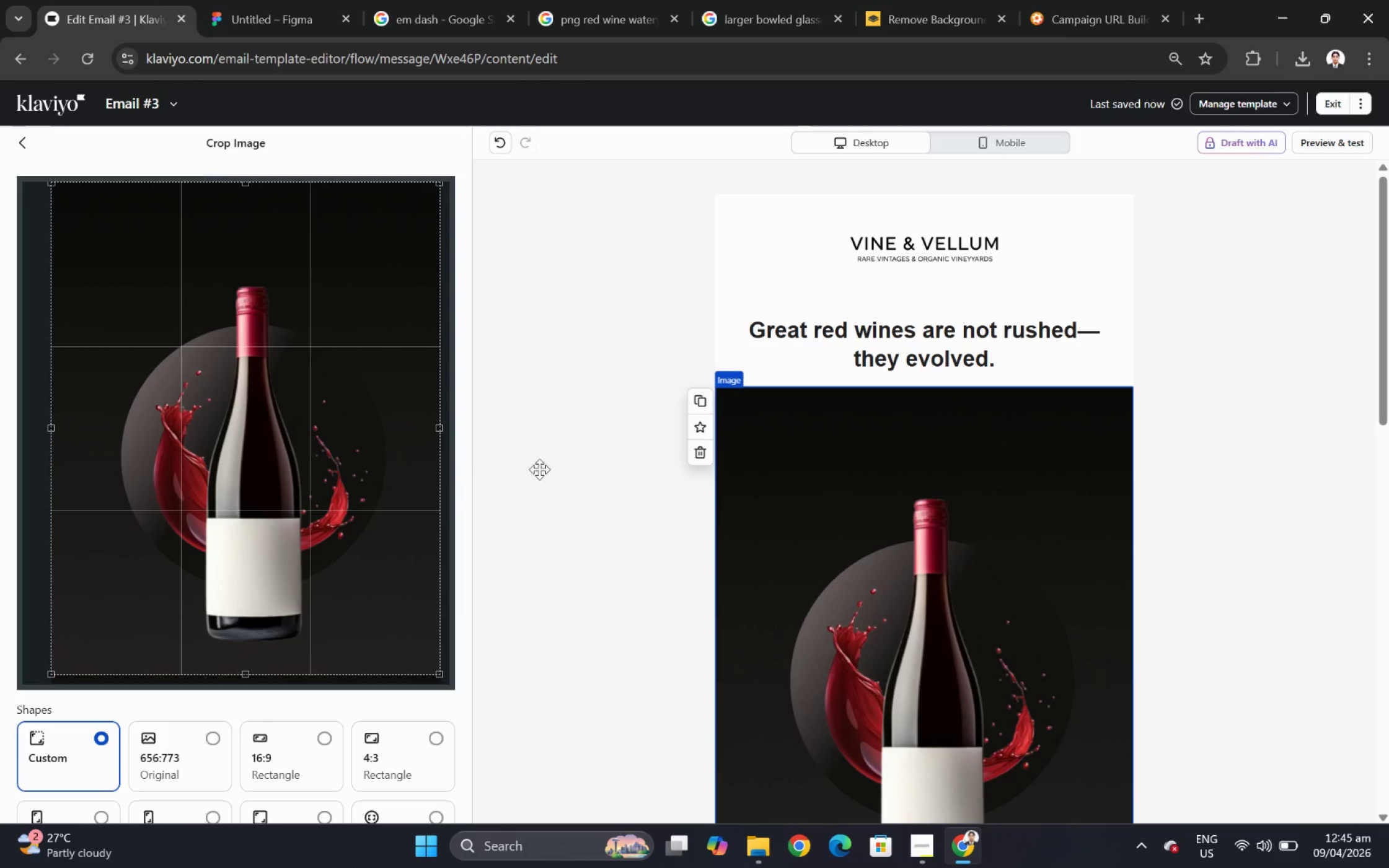 
scroll: coordinate [508, 683], scroll_direction: down, amount: 8.0
 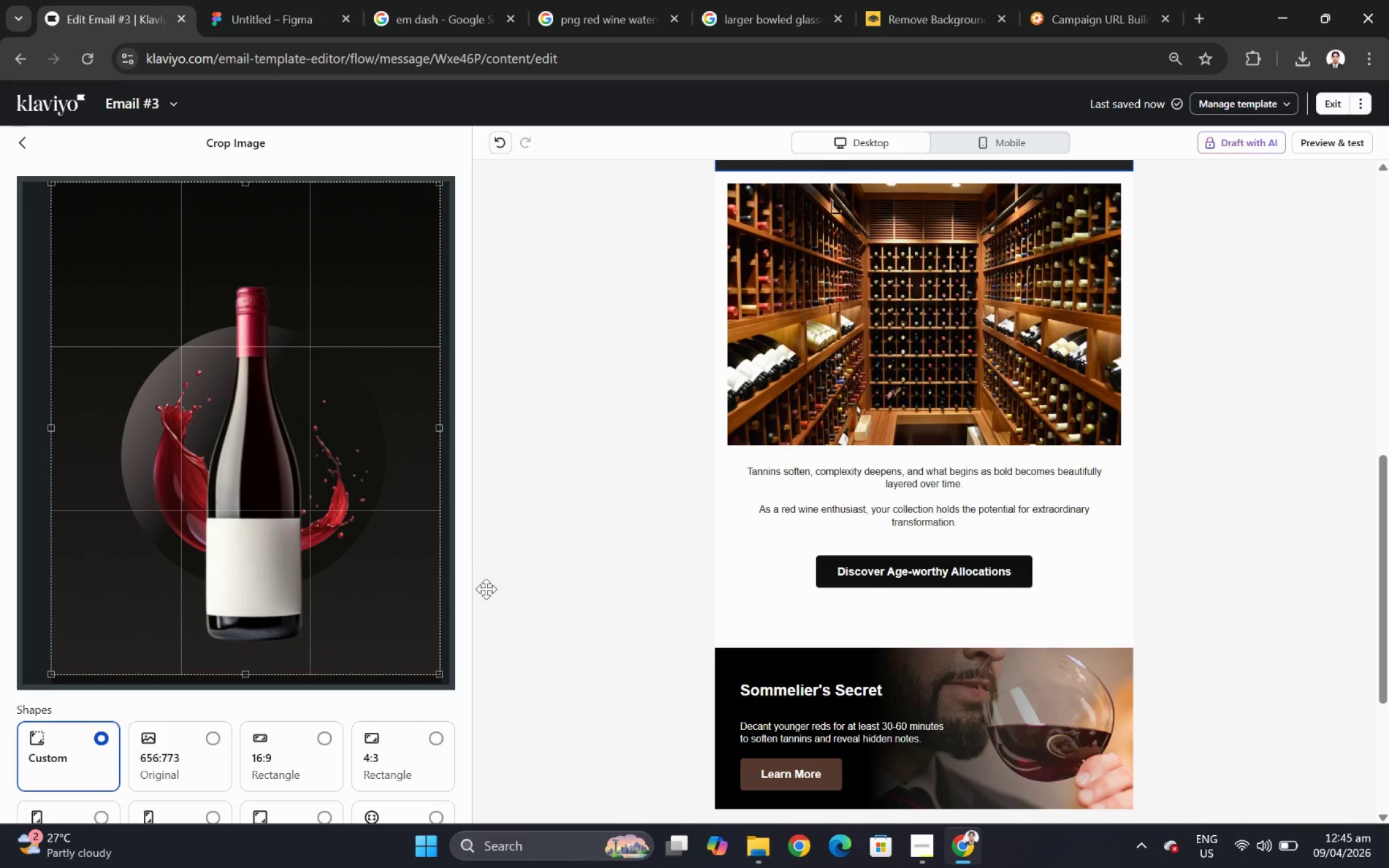 
scroll: coordinate [628, 460], scroll_direction: up, amount: 5.0
 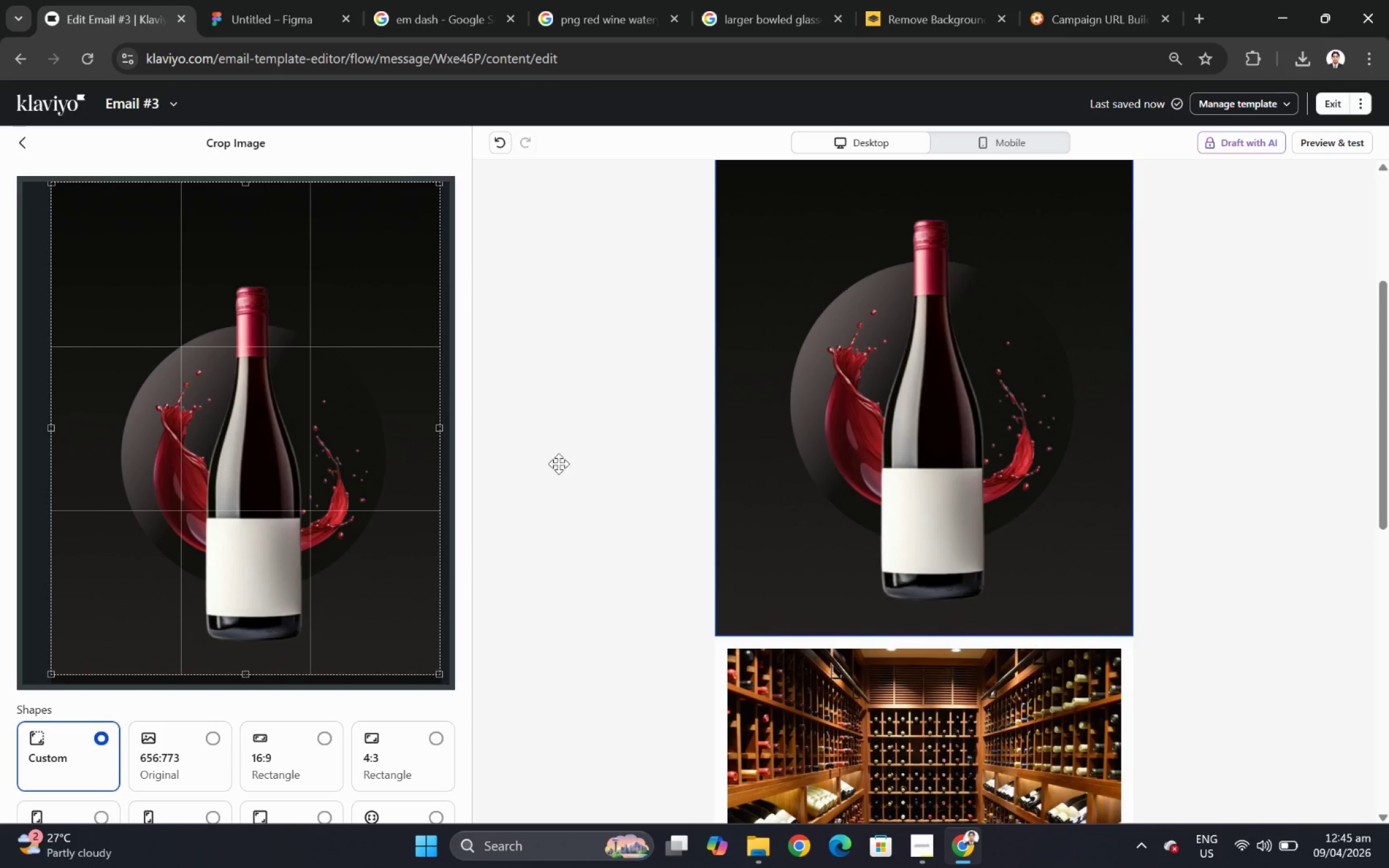 
left_click_drag(start_coordinate=[996, 532], to_coordinate=[965, 527])
 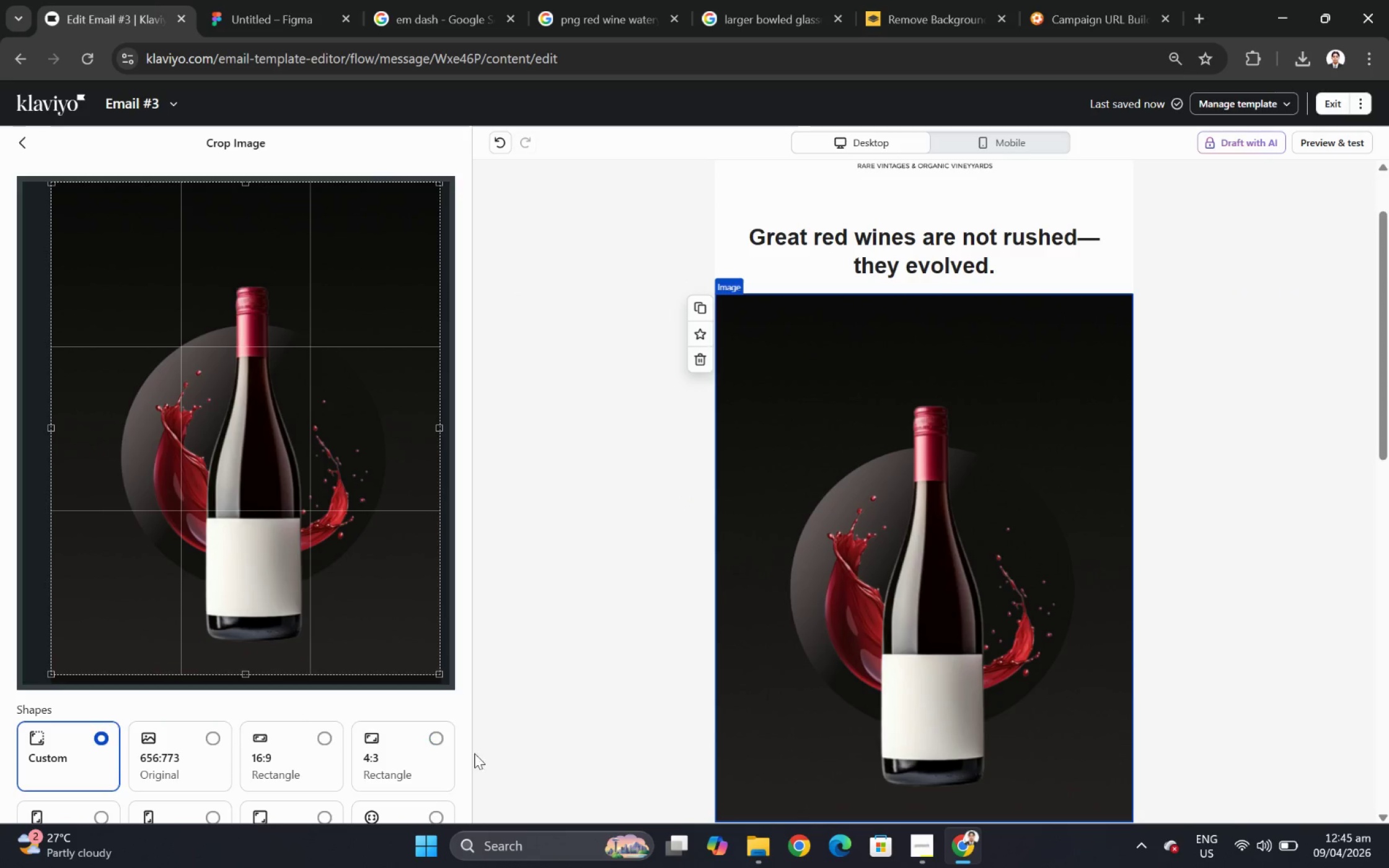 
scroll: coordinate [1049, 423], scroll_direction: up, amount: 2.0
 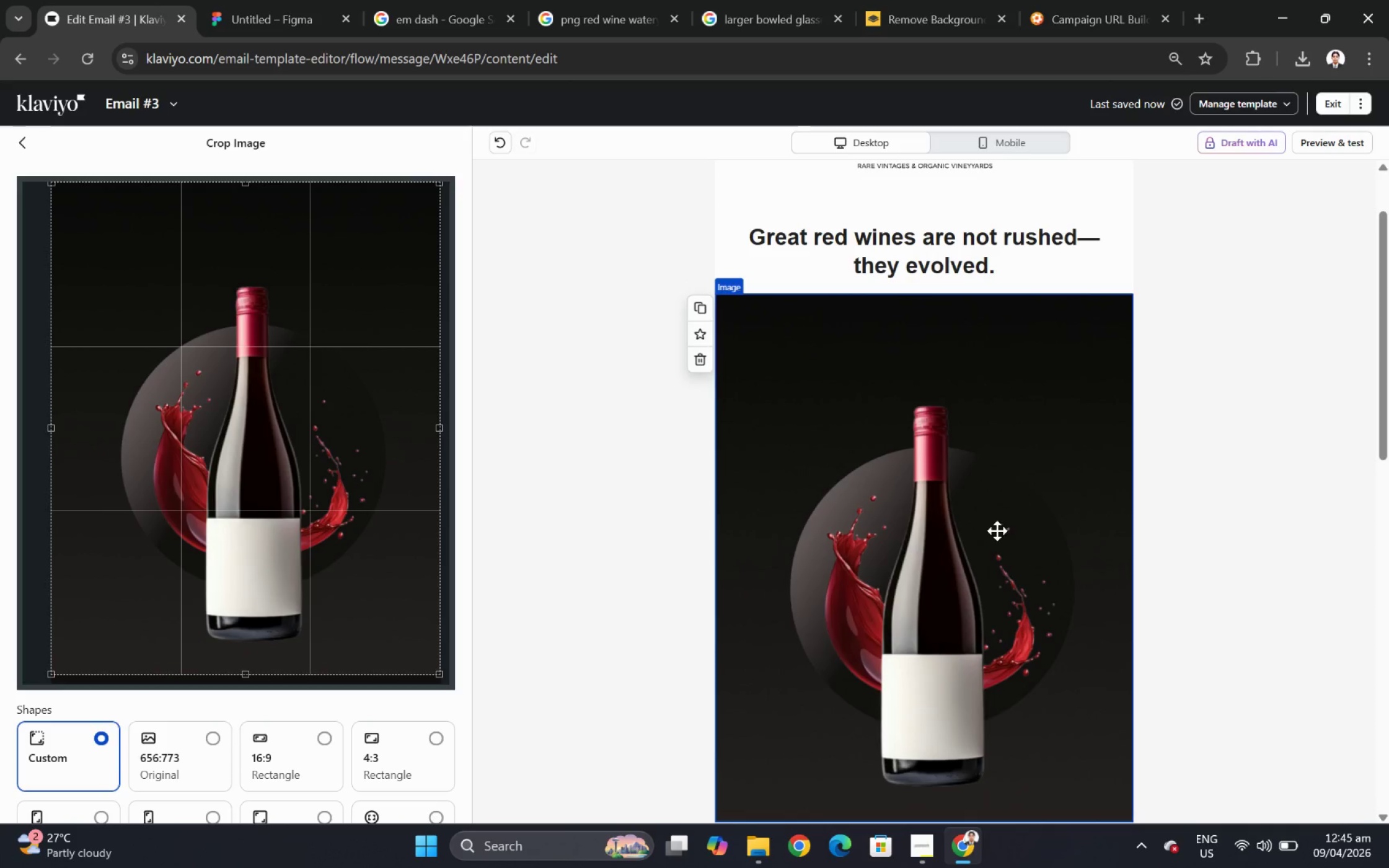 
left_click([263, 0])
 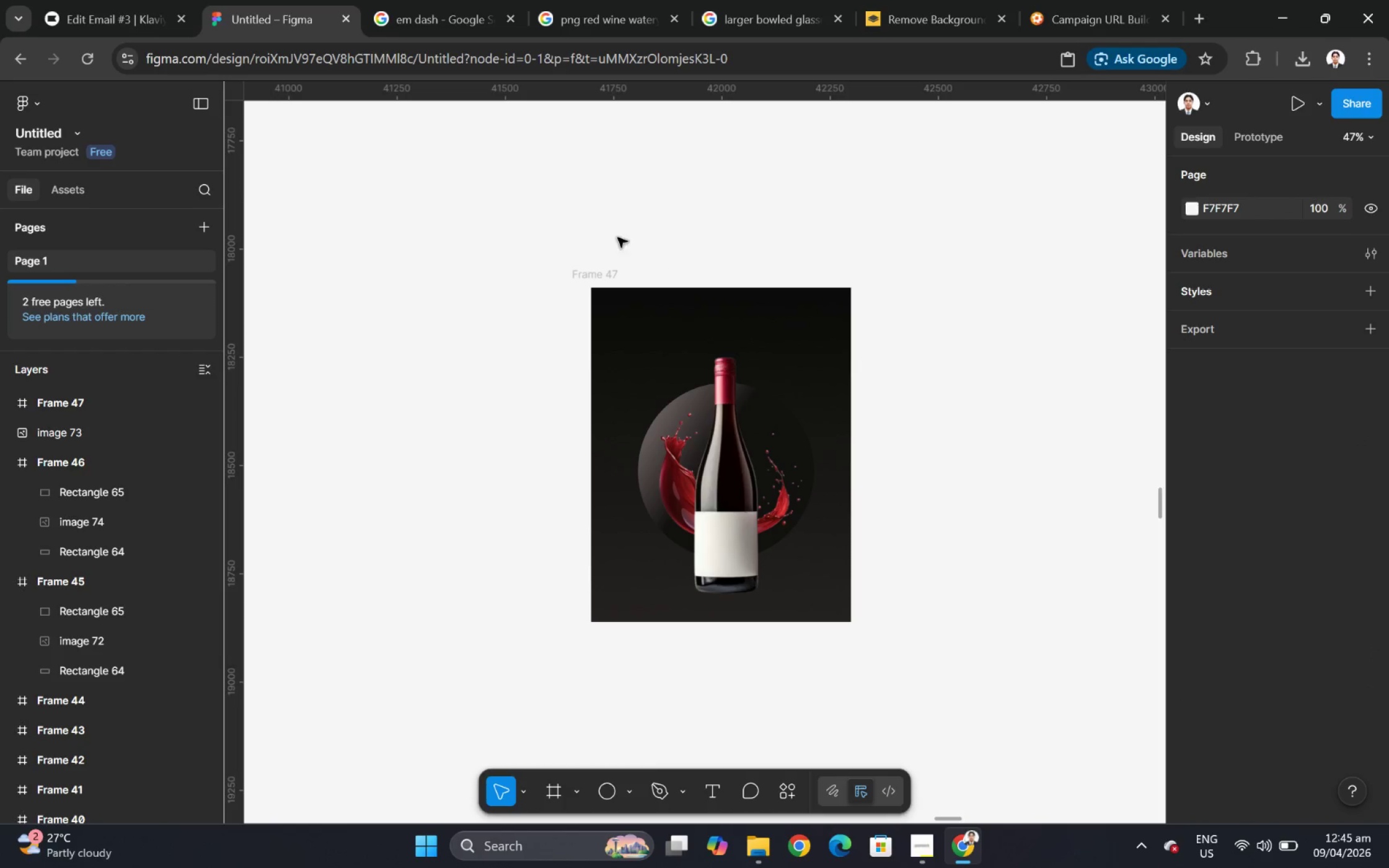 
left_click([589, 270])
 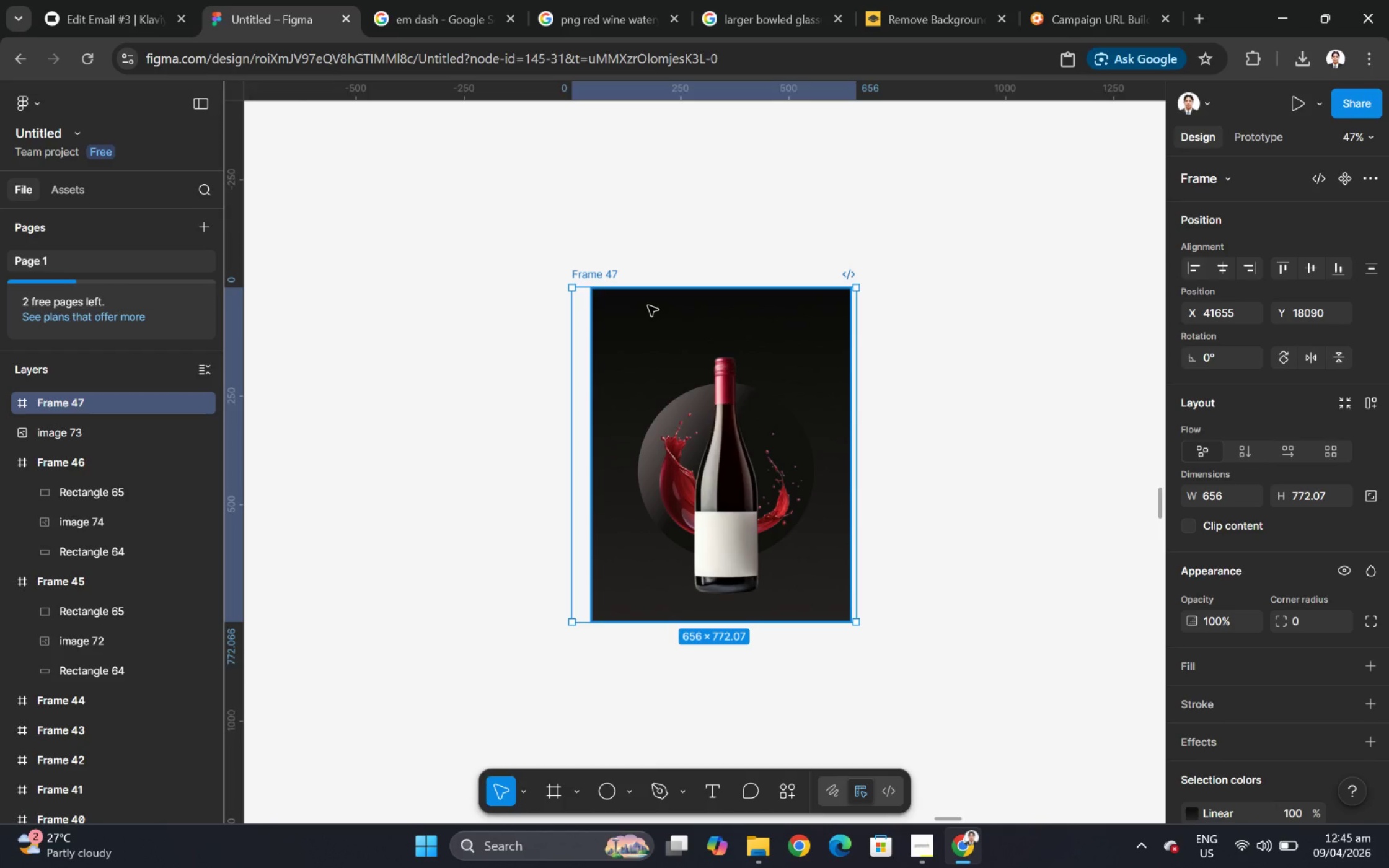 
wait(5.92)
 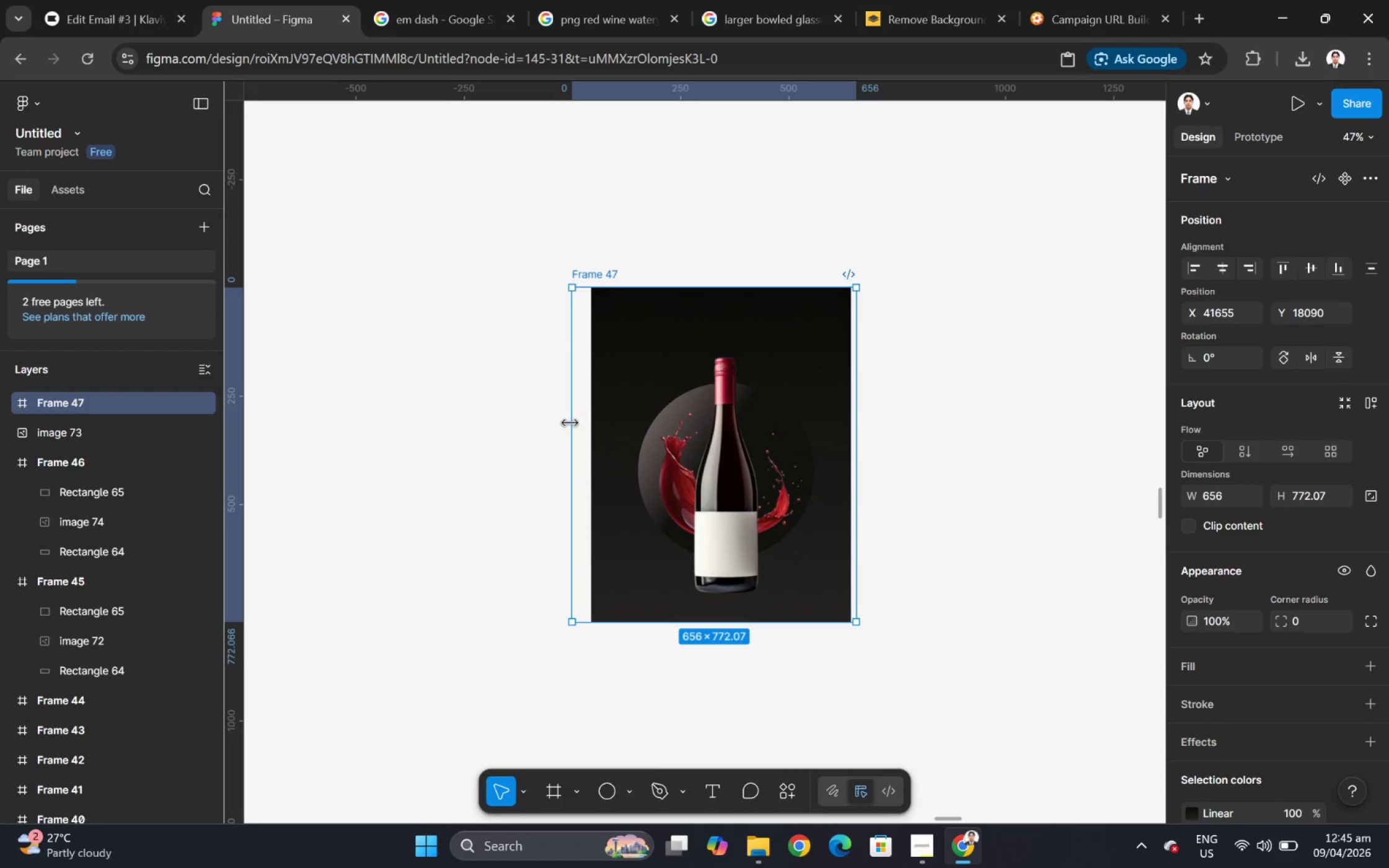 
key(Control+Z)
 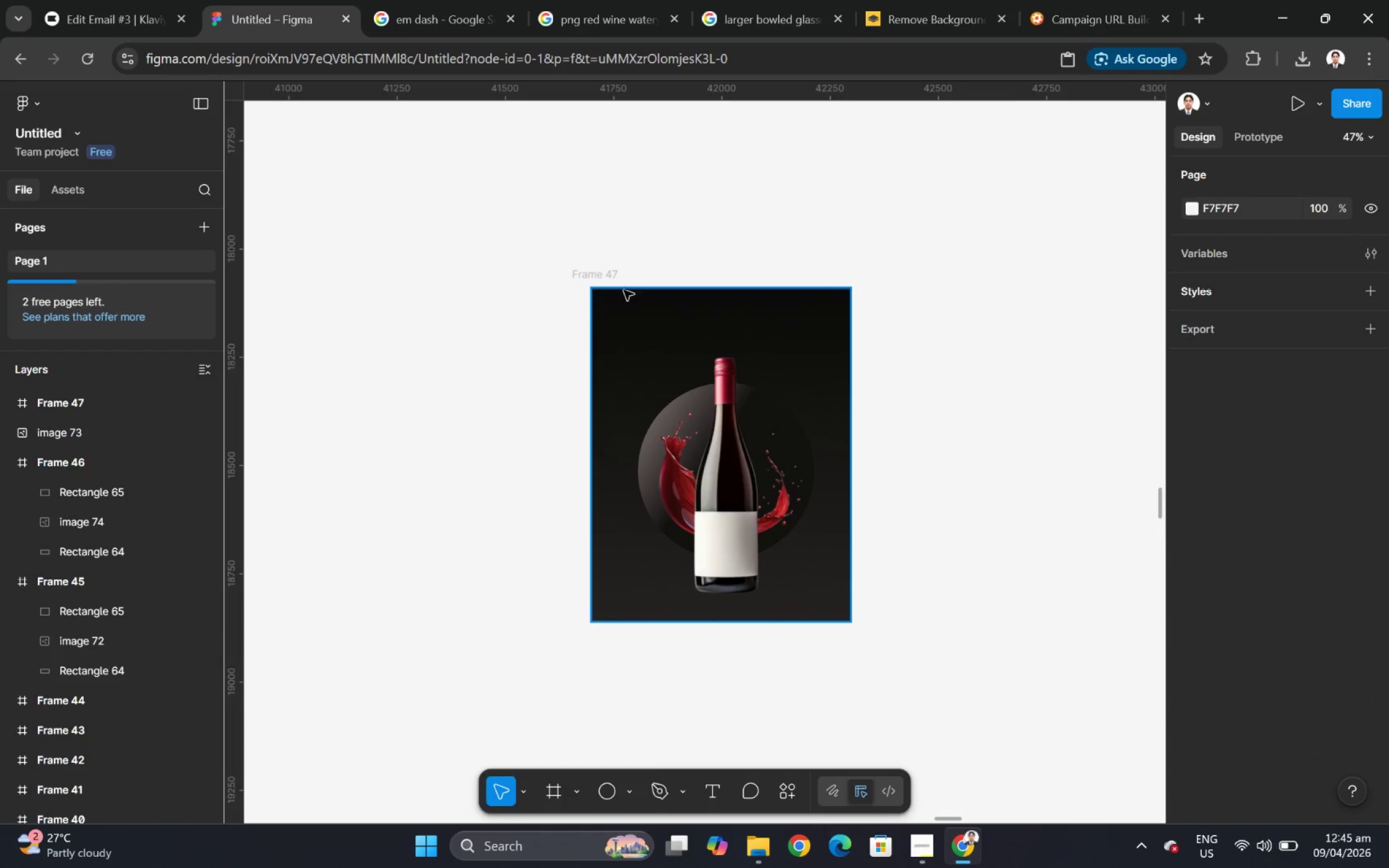 
key(Control+Z)
 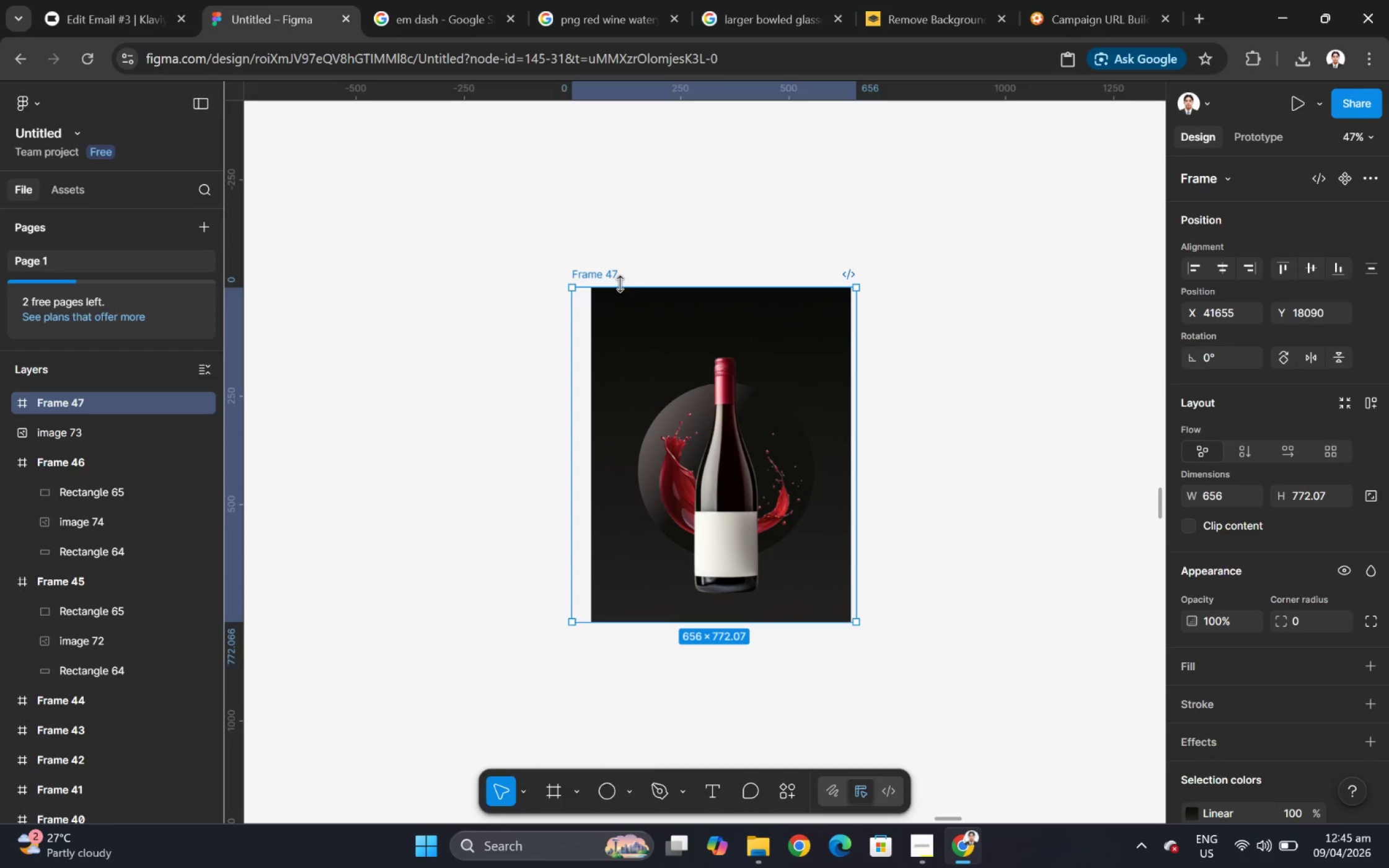 
key(Control+ControlLeft)
 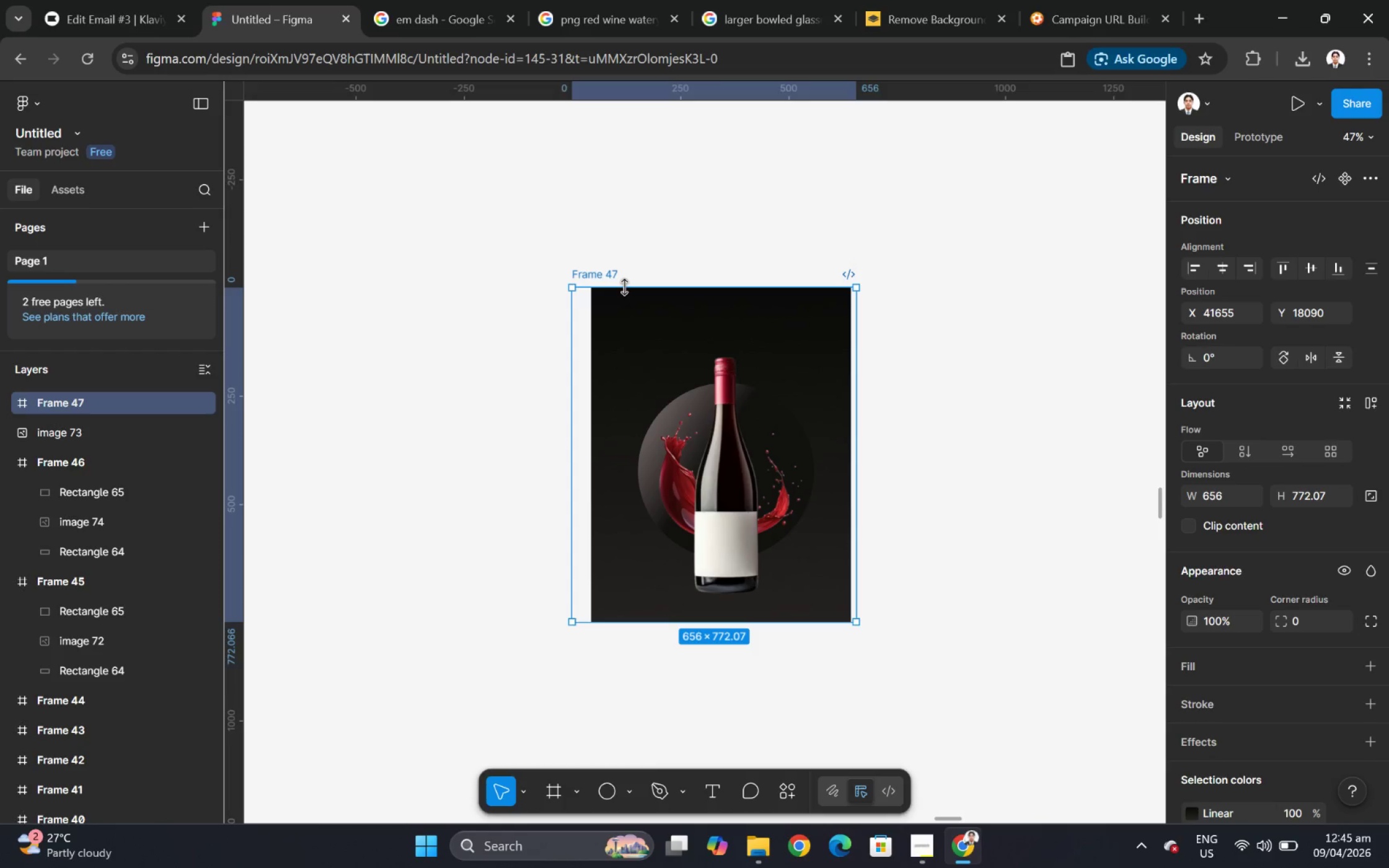 
key(Control+Z)
 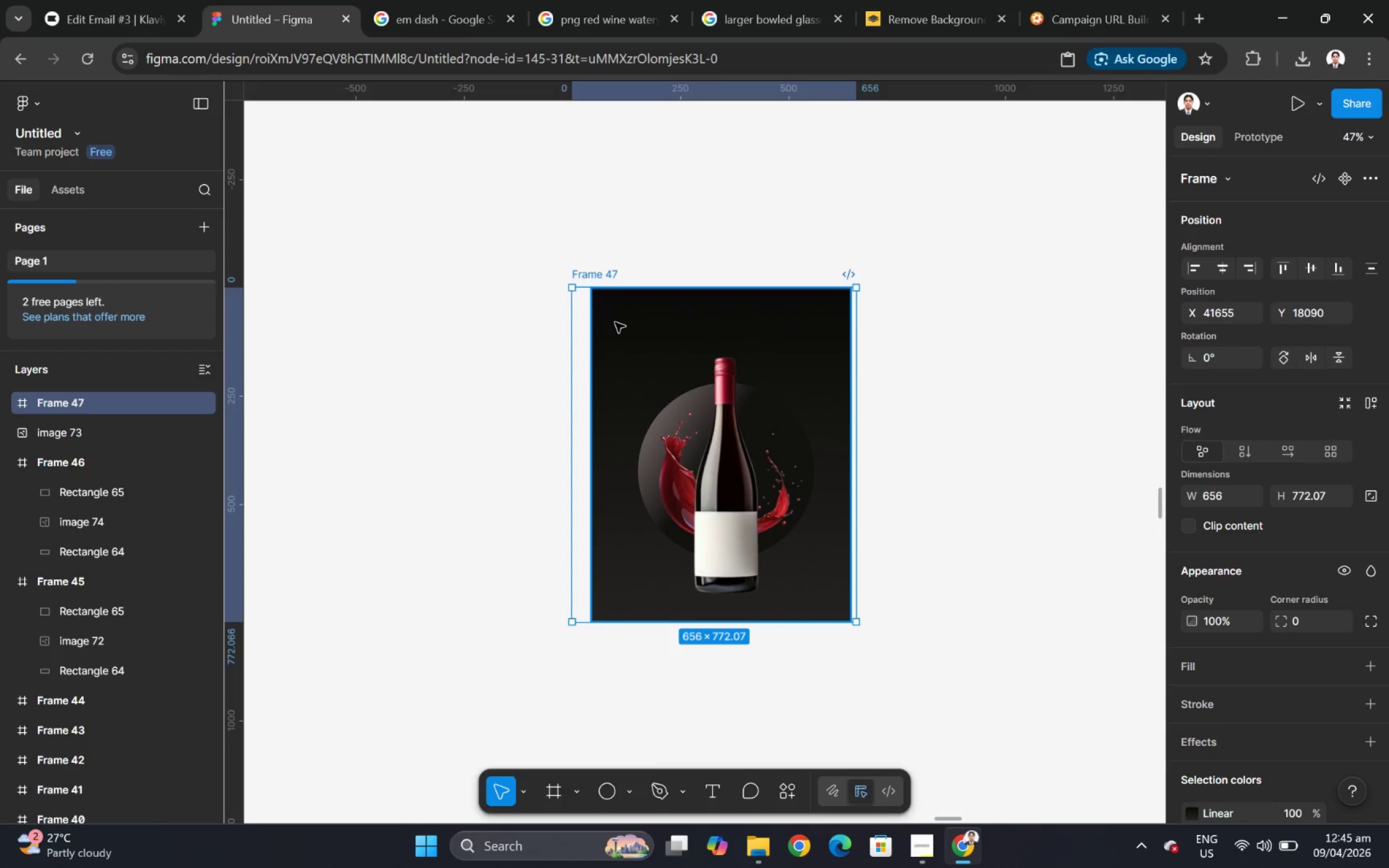 
left_click([576, 357])
 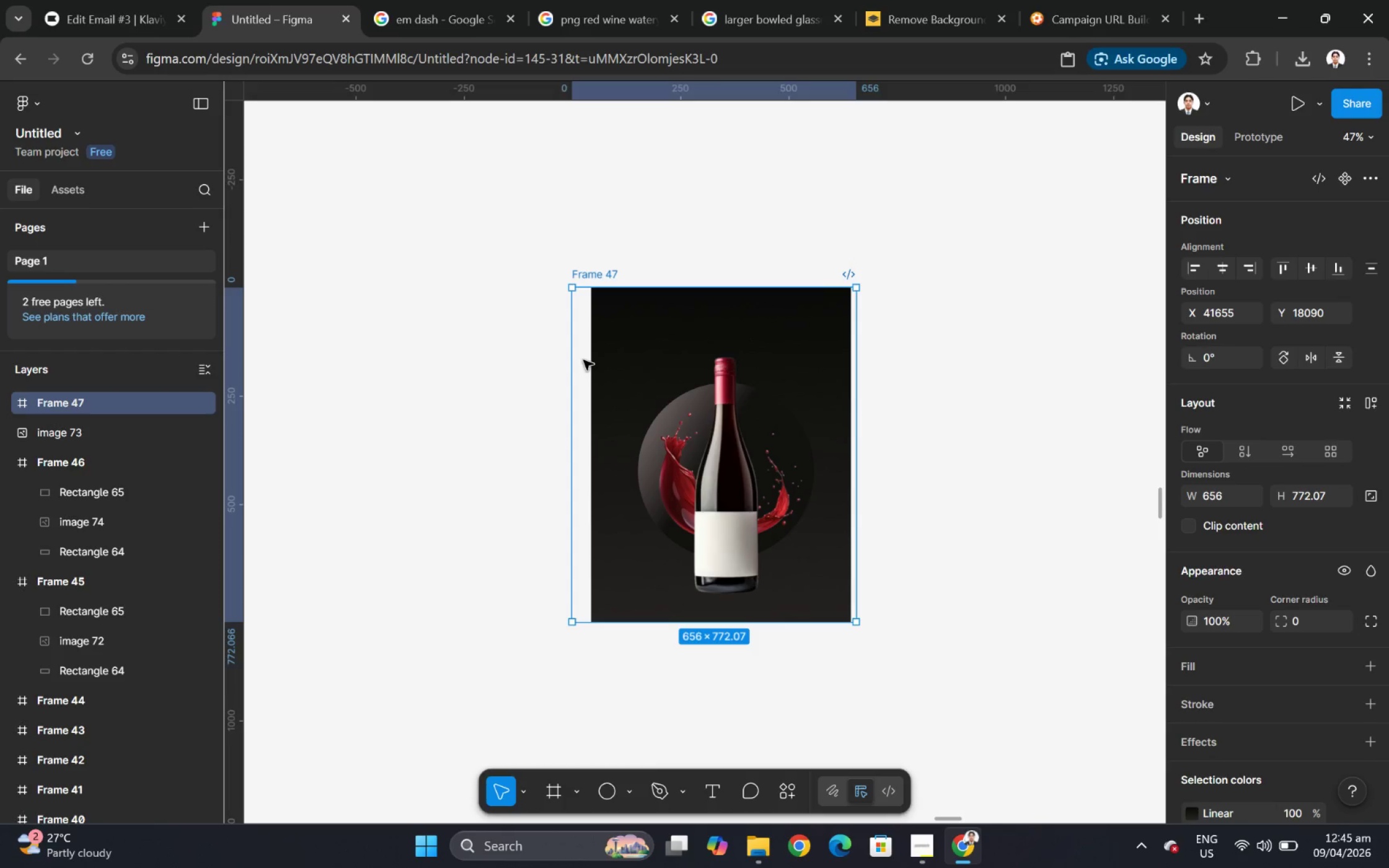 
double_click([583, 360])
 